 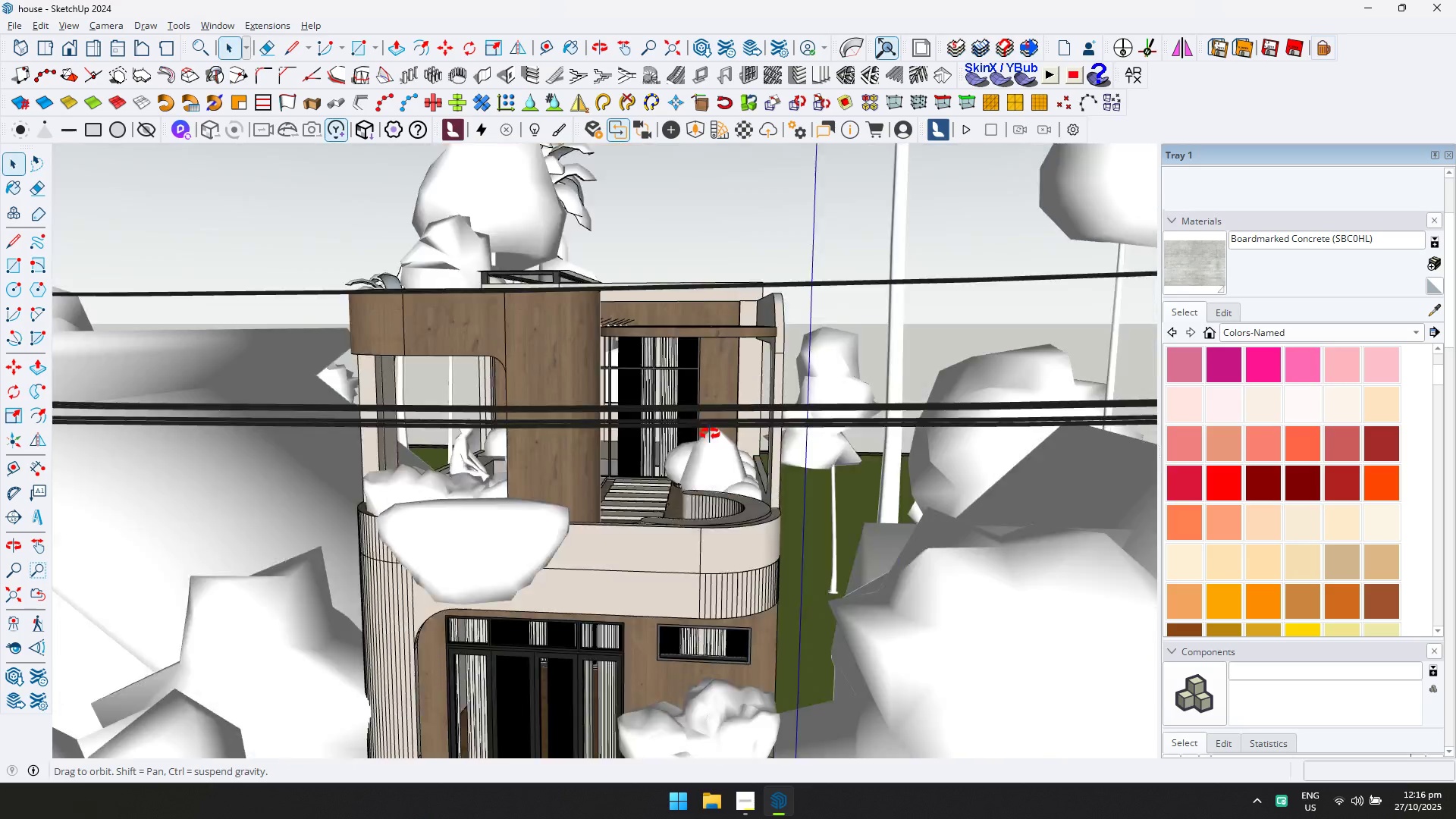 
hold_key(key=ShiftLeft, duration=0.45)
 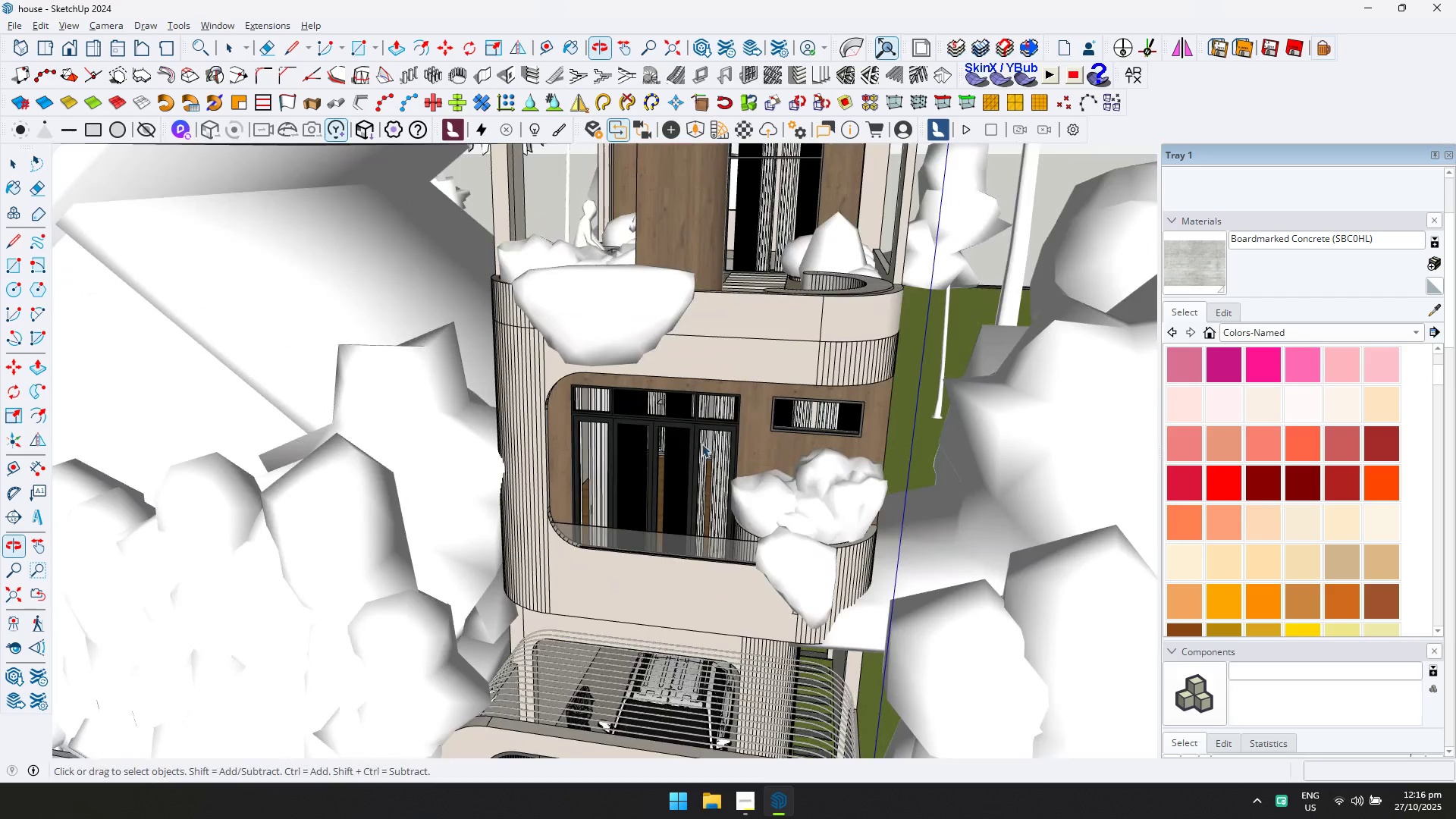 
scroll: coordinate [682, 496], scroll_direction: up, amount: 7.0
 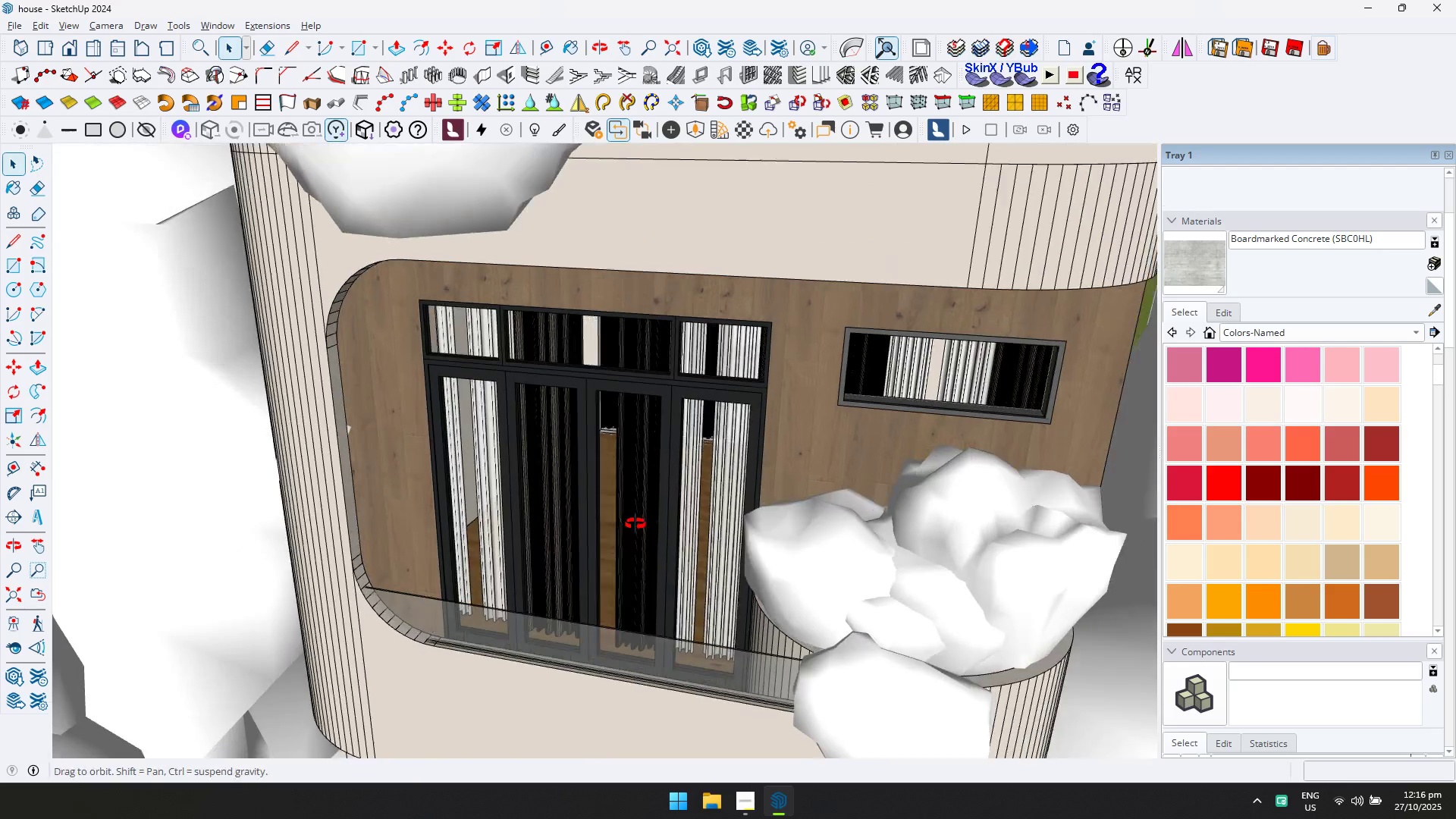 
hold_key(key=ShiftLeft, duration=0.35)
 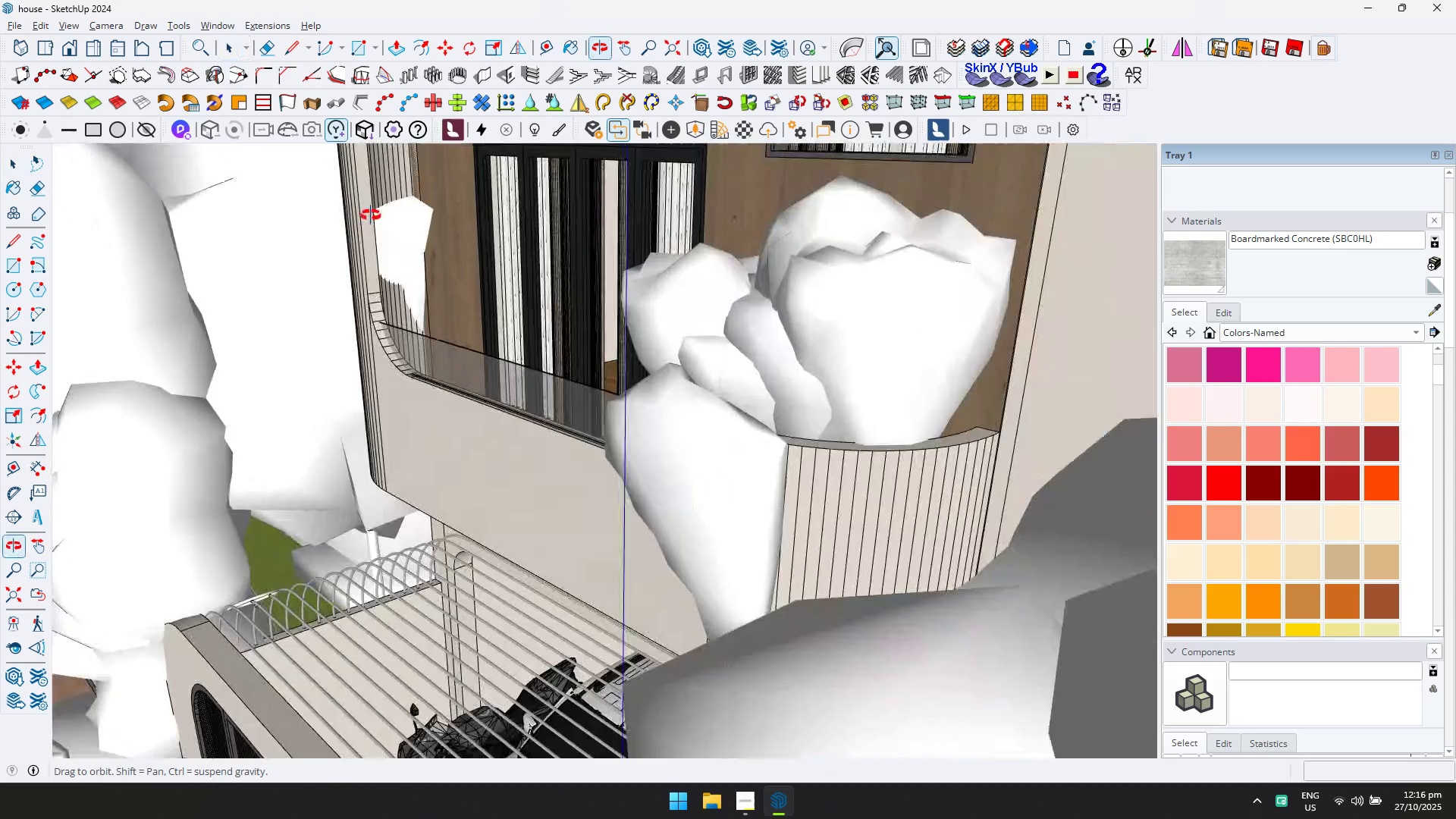 
left_click([453, 355])
 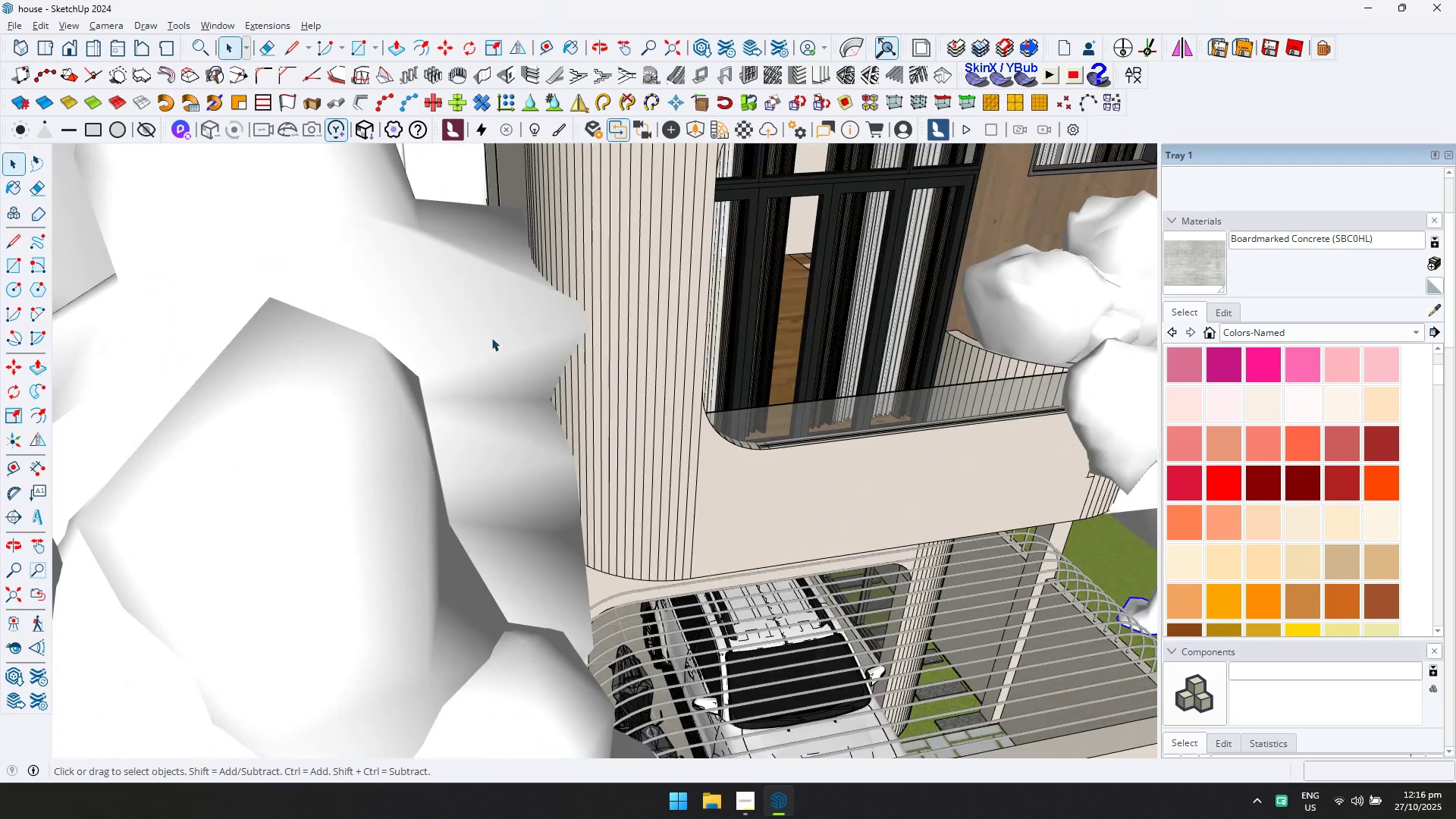 
scroll: coordinate [500, 334], scroll_direction: down, amount: 16.0
 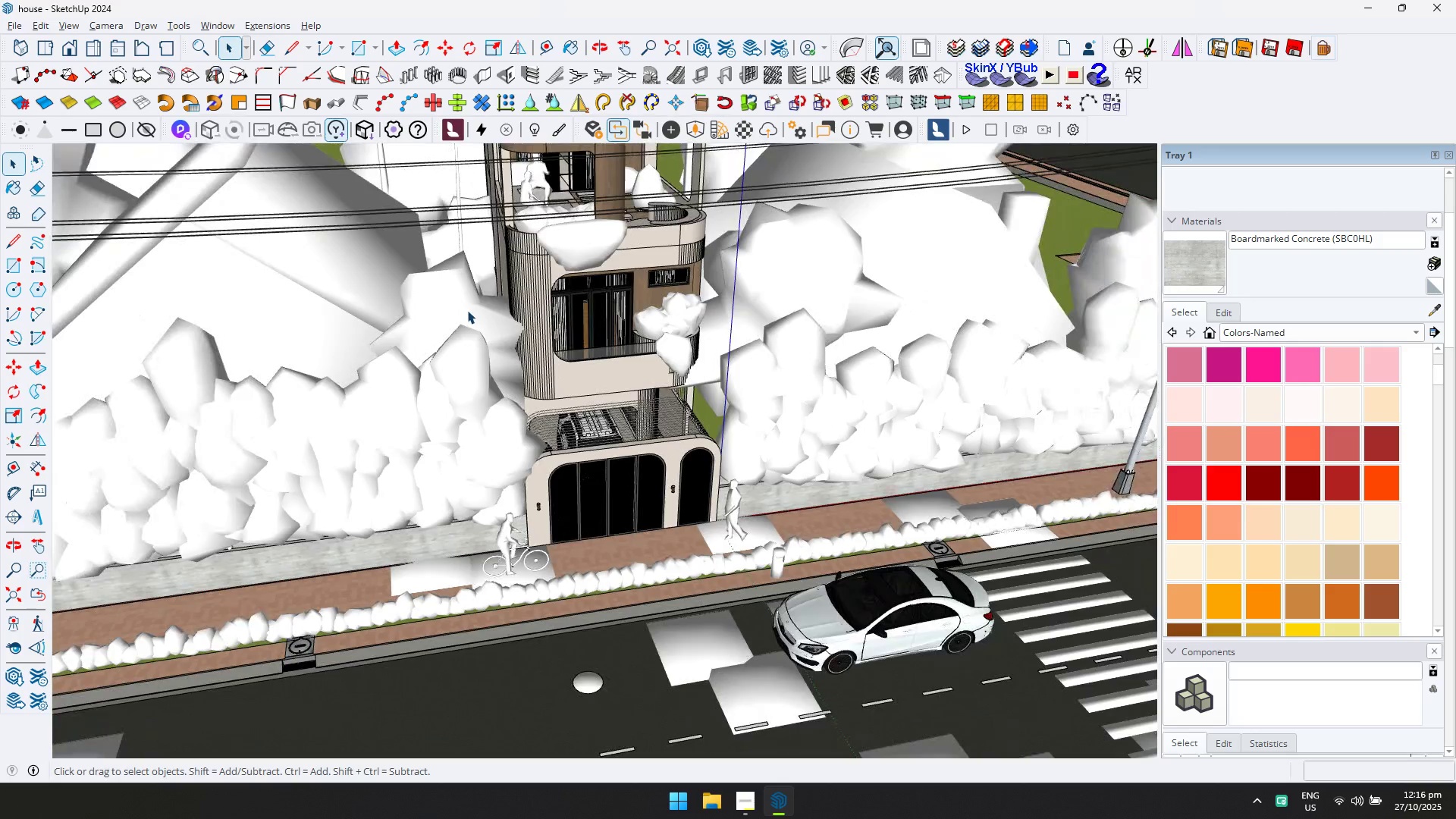 
double_click([467, 309])
 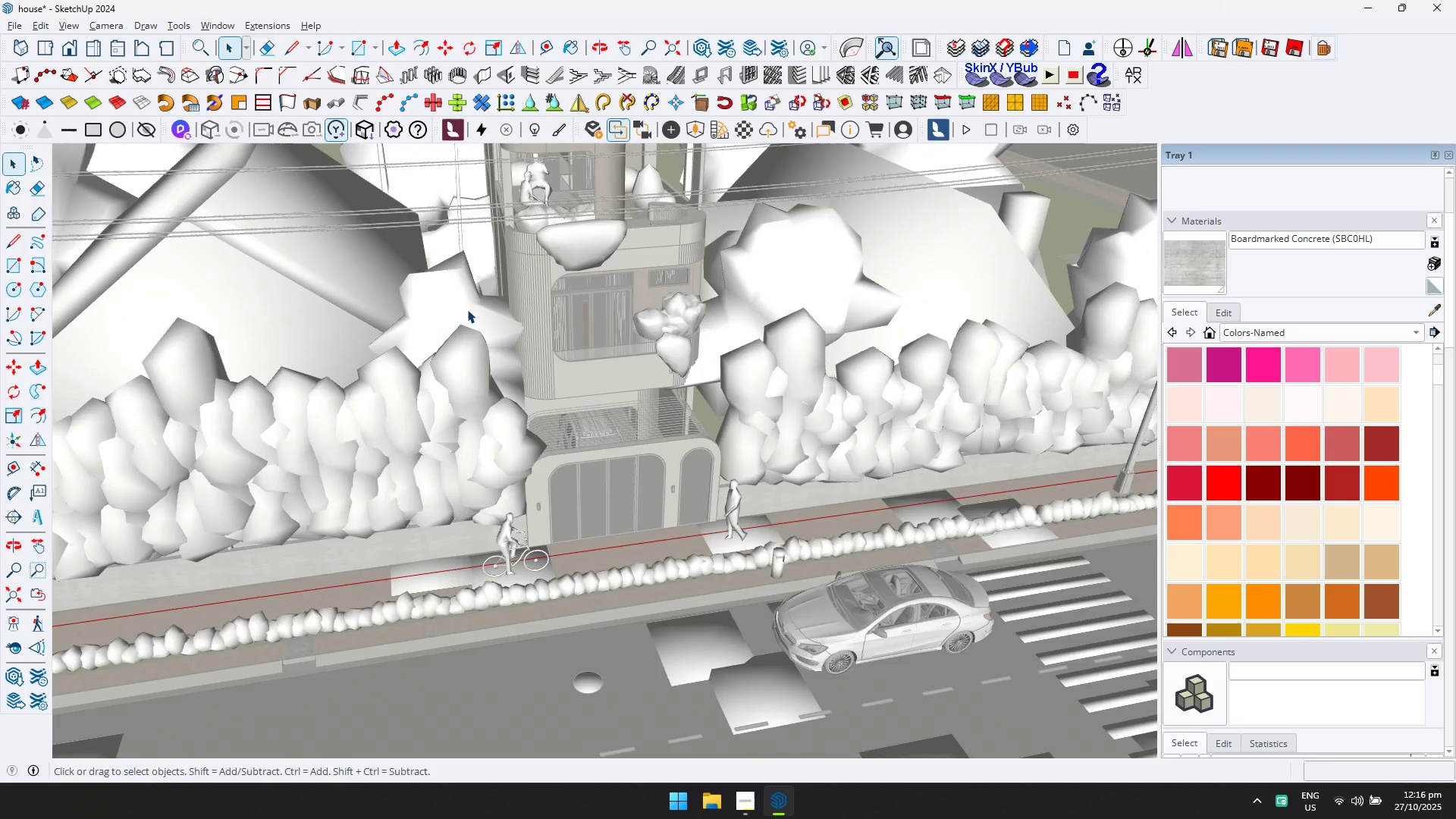 
triple_click([467, 309])
 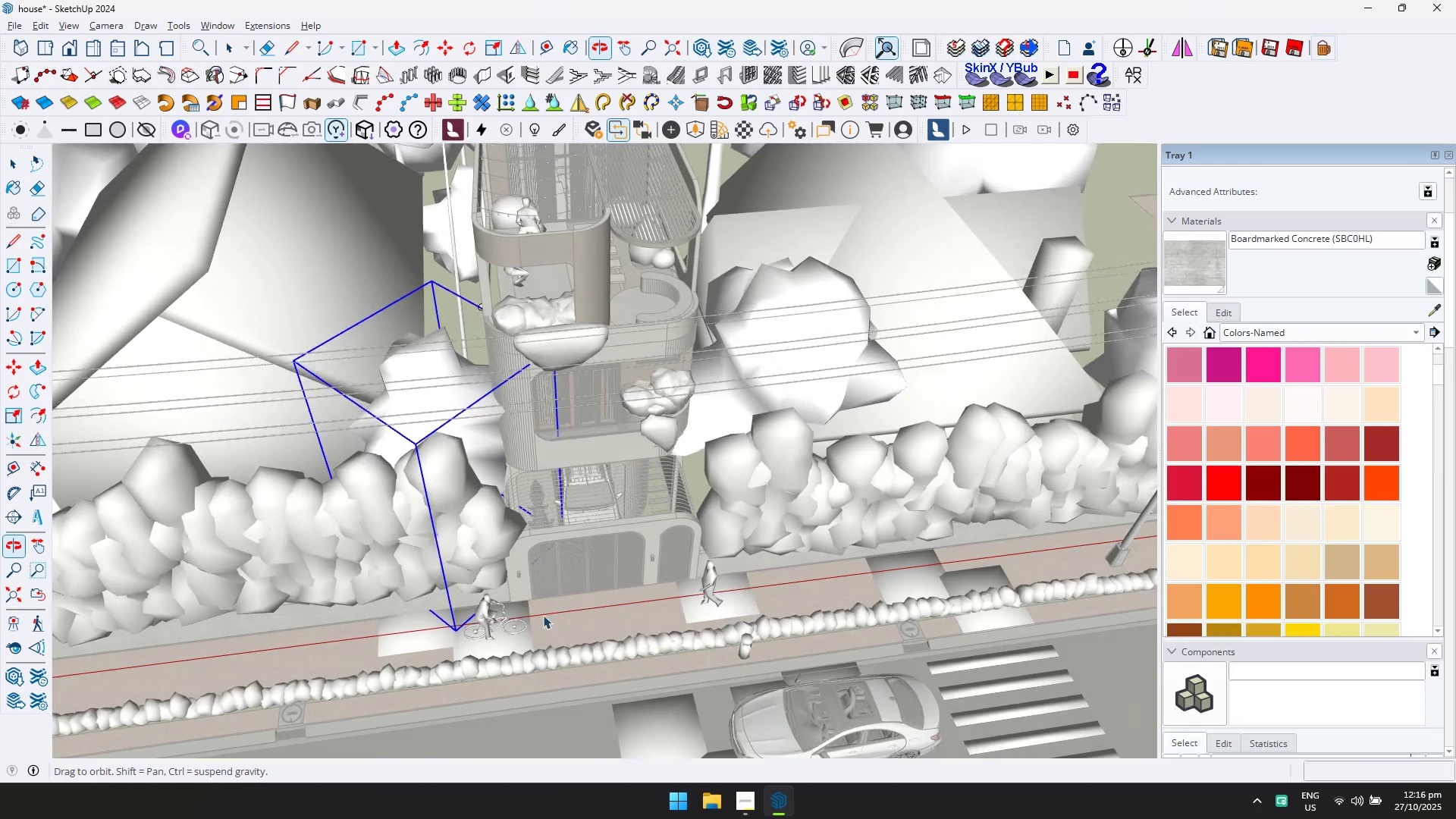 
key(M)
 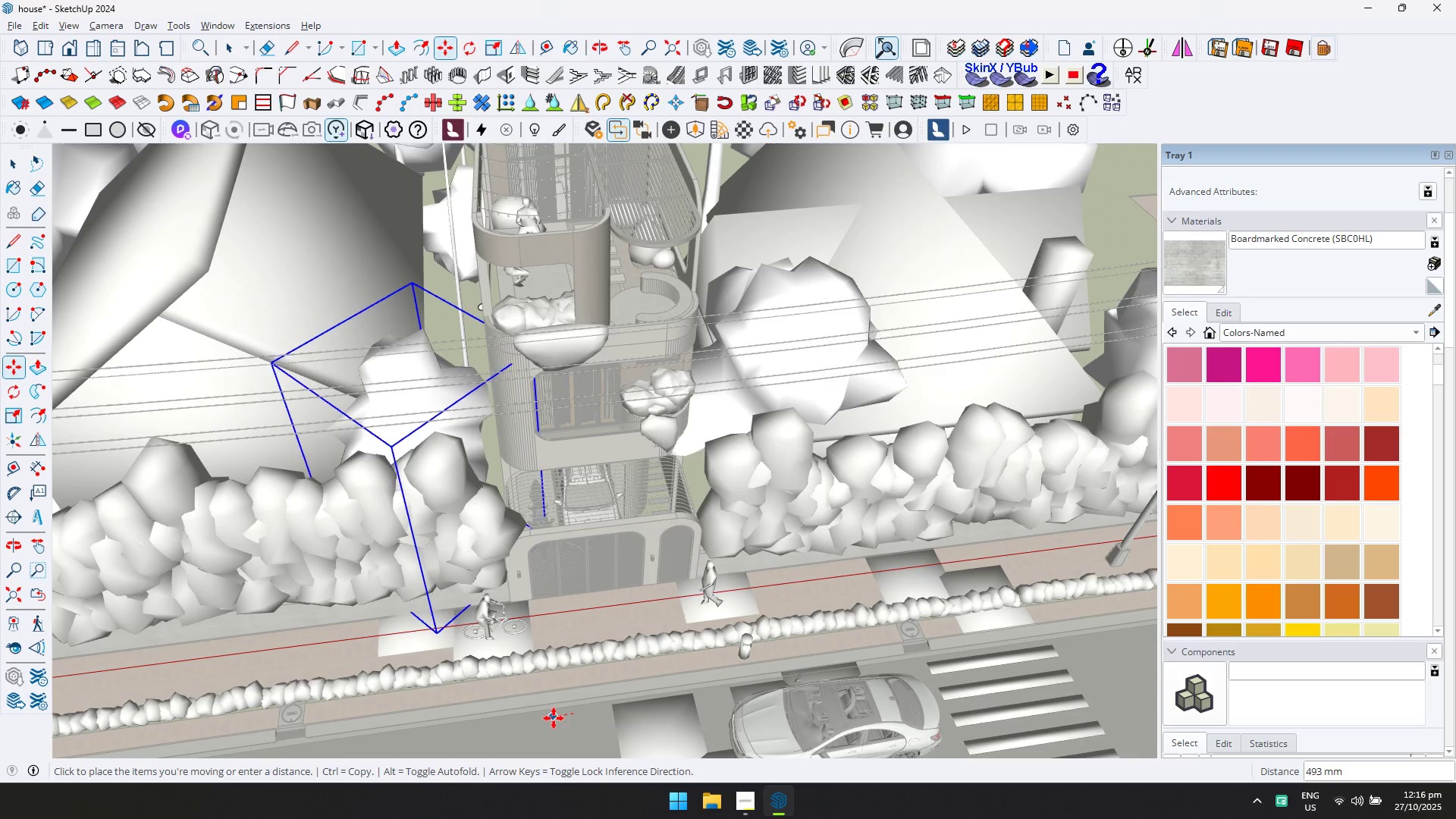 
left_click([556, 718])
 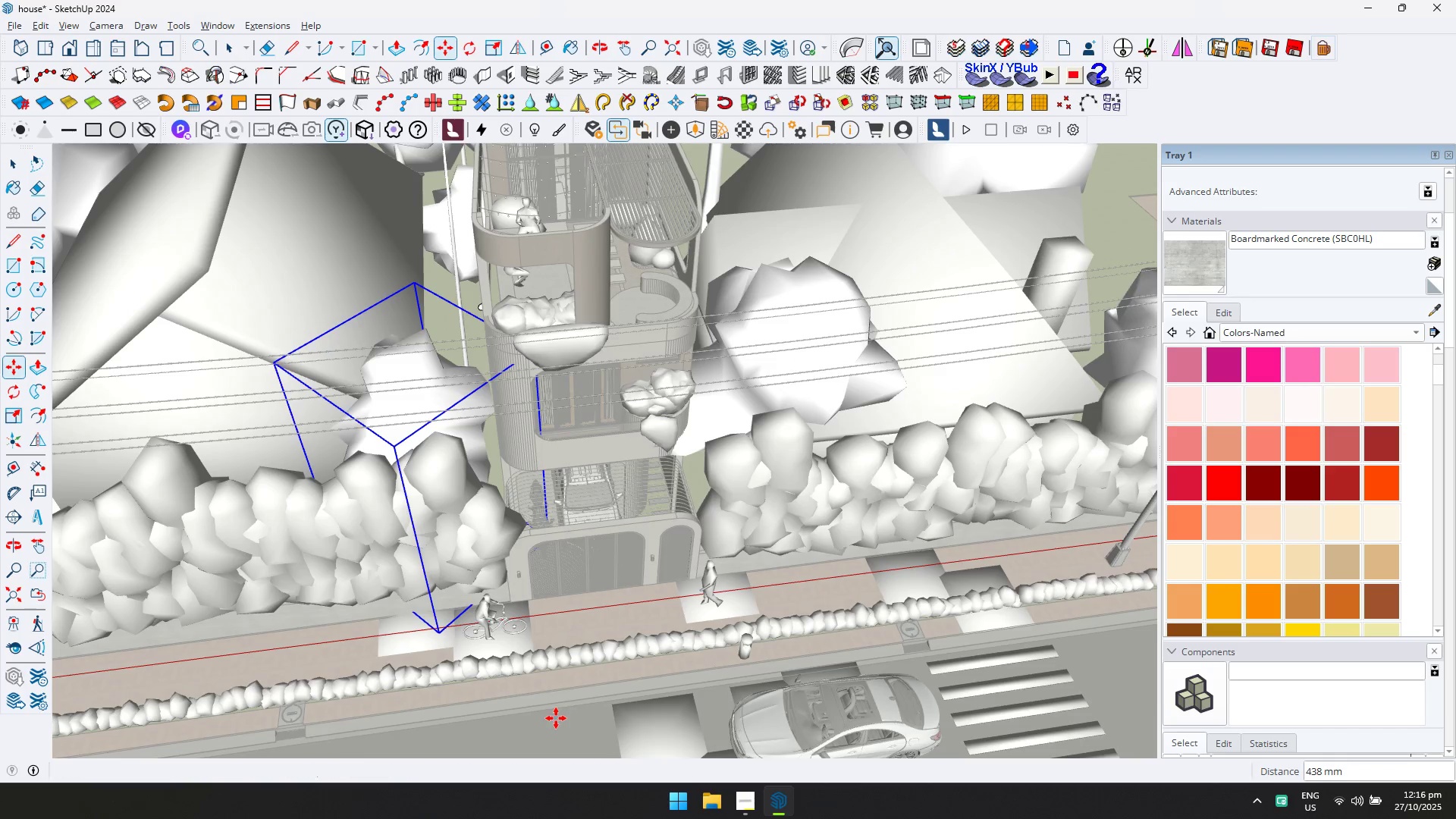 
key(Escape)
 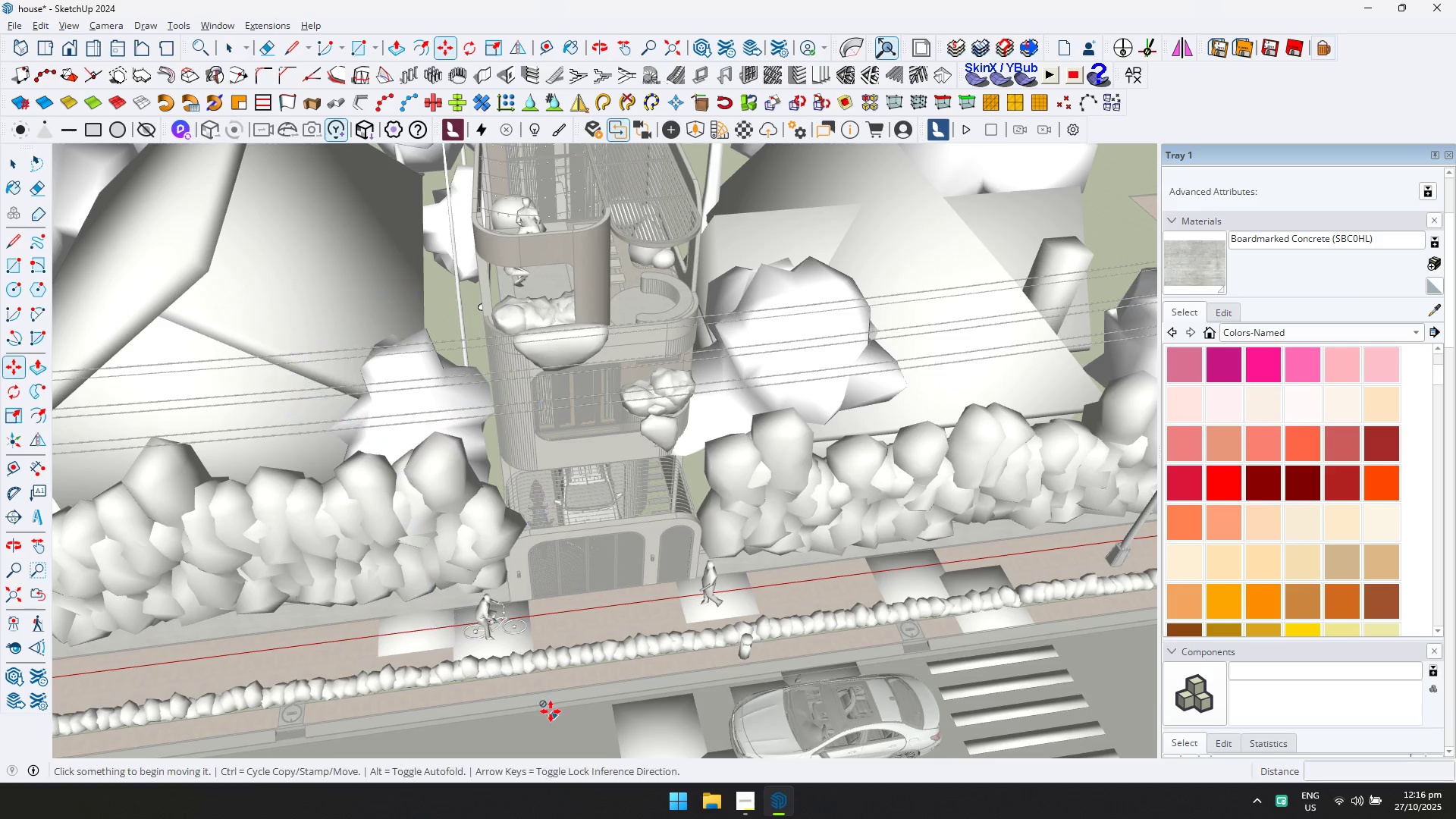 
key(Space)
 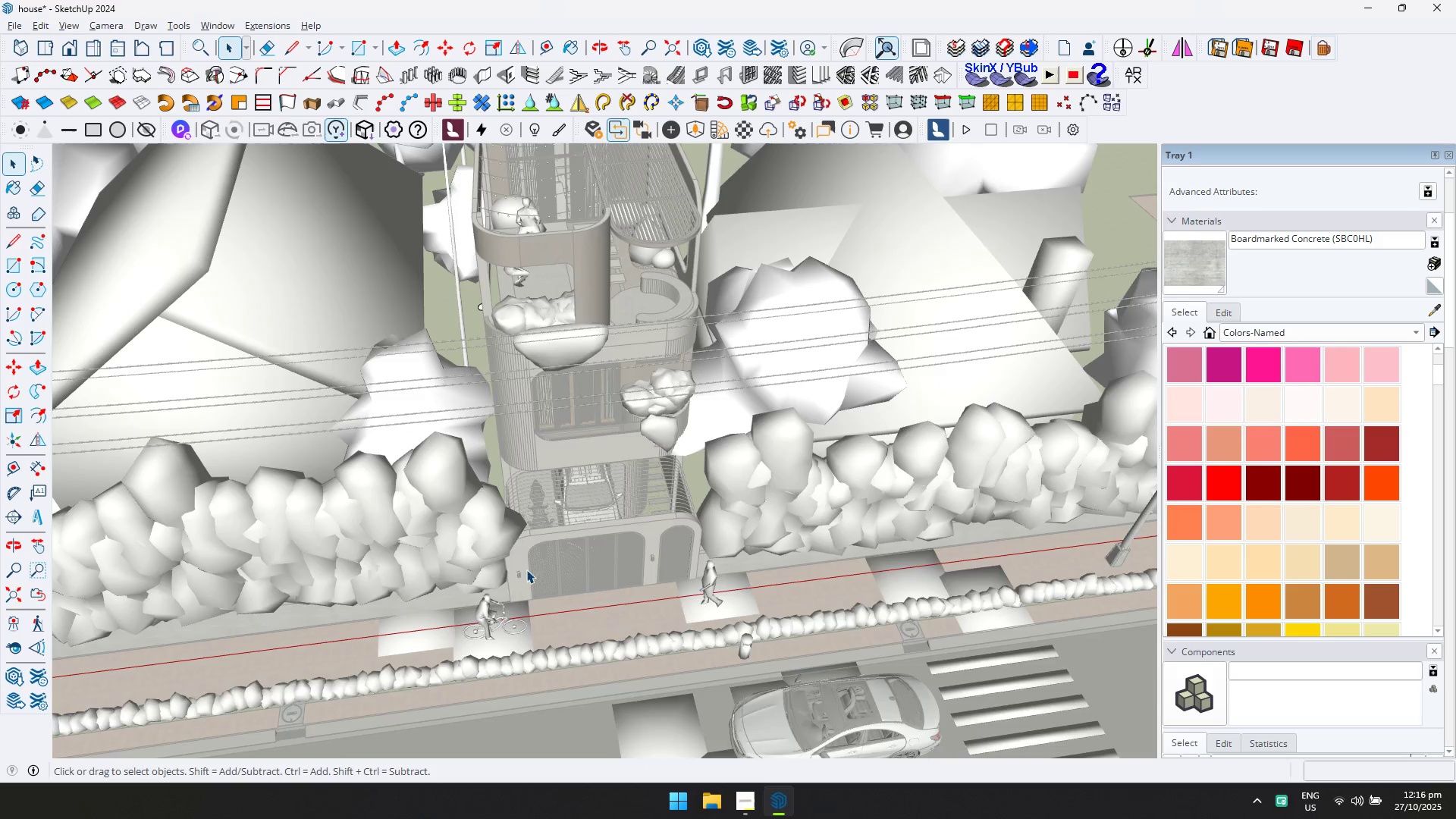 
key(Escape)
 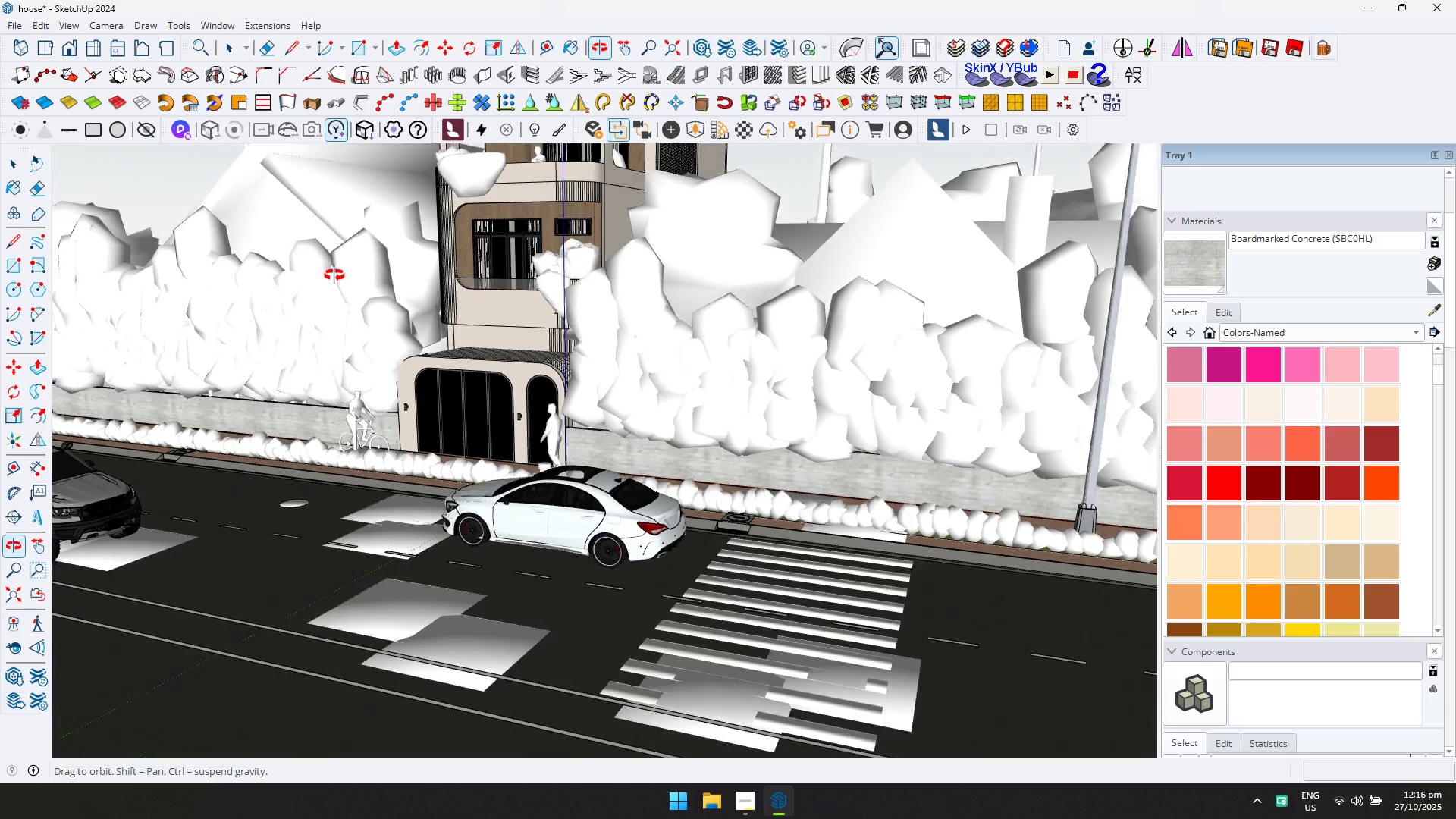 
scroll: coordinate [516, 400], scroll_direction: up, amount: 12.0
 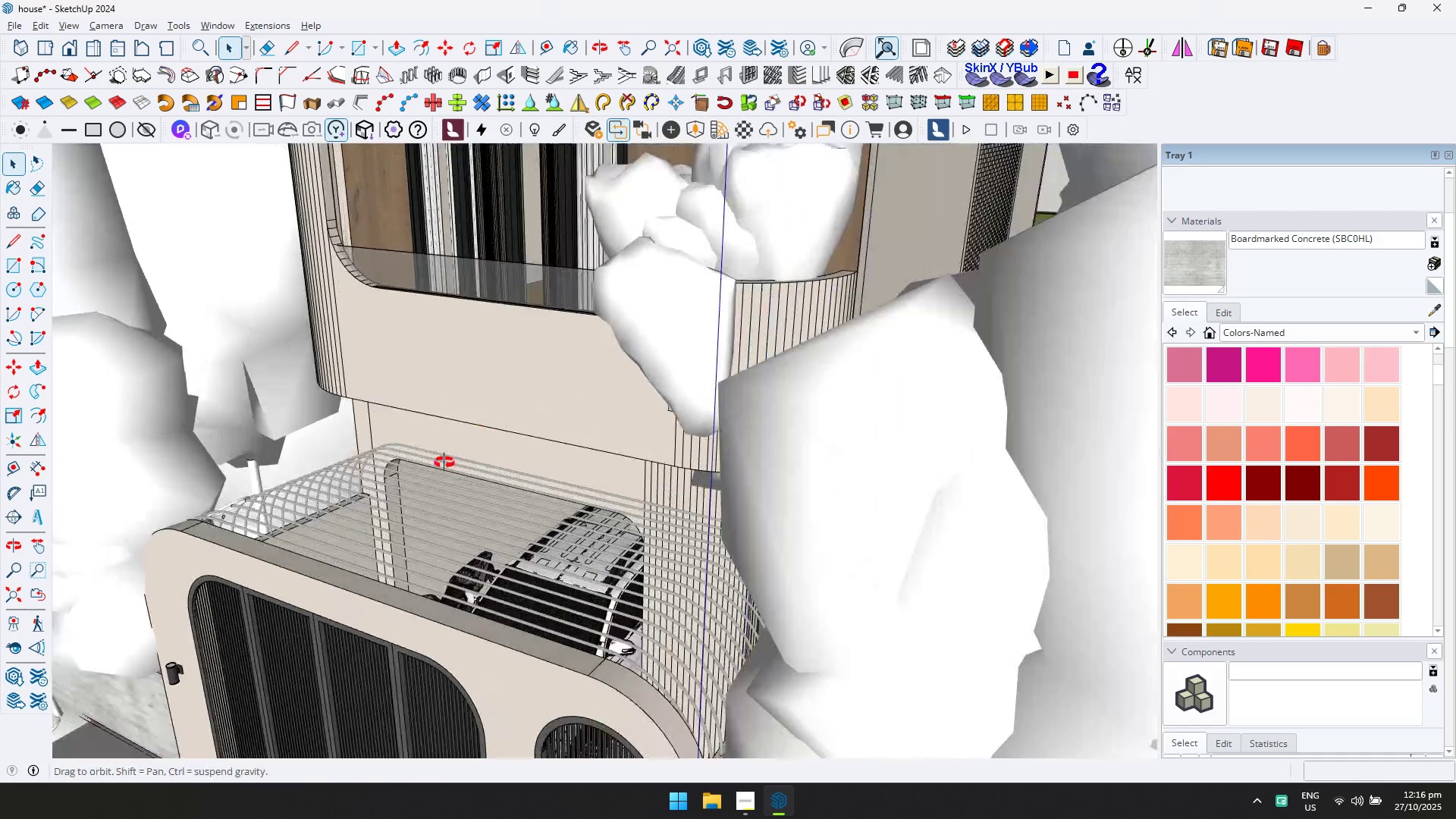 
hold_key(key=ShiftLeft, duration=0.43)
 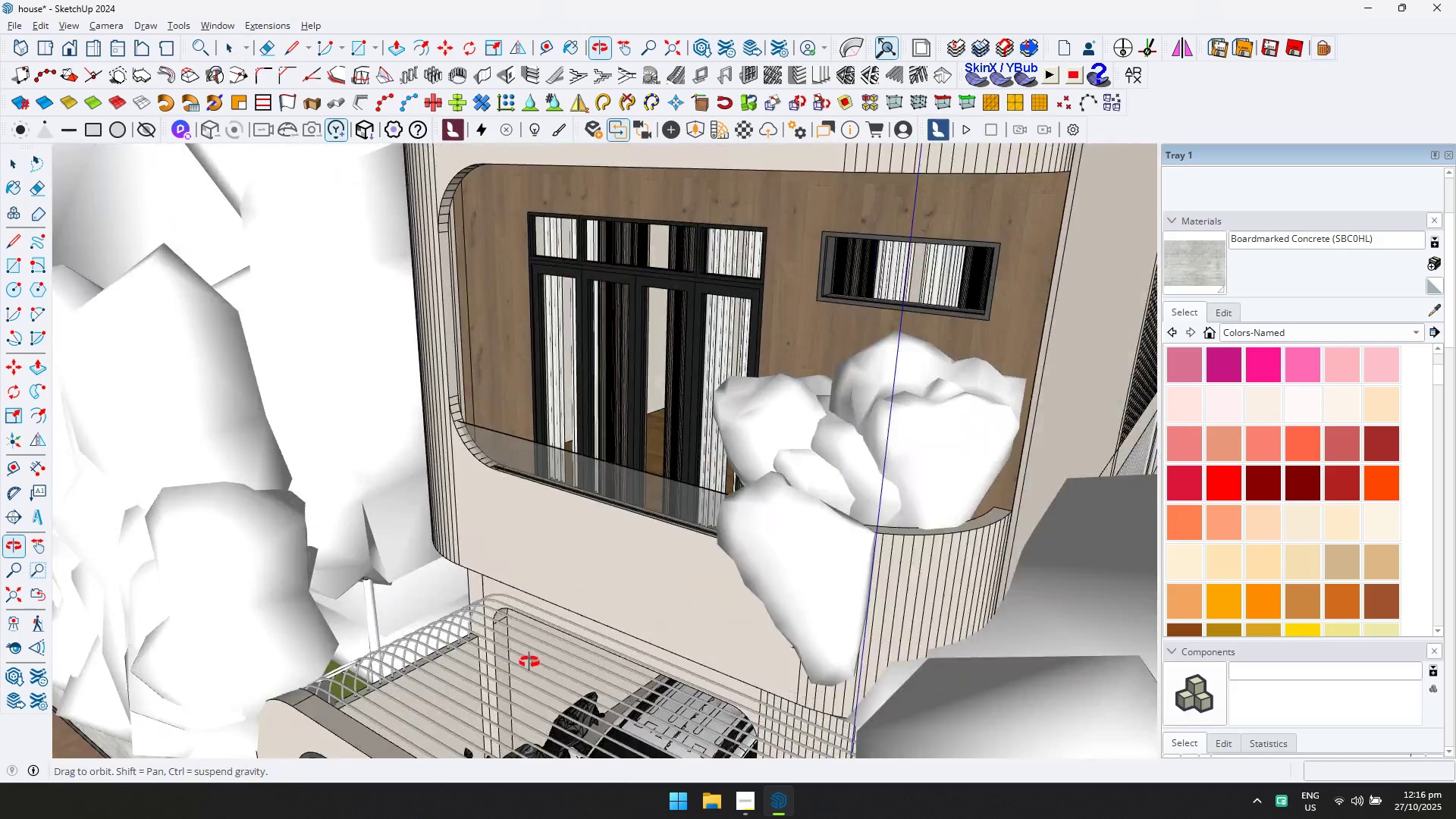 
scroll: coordinate [627, 615], scroll_direction: up, amount: 5.0
 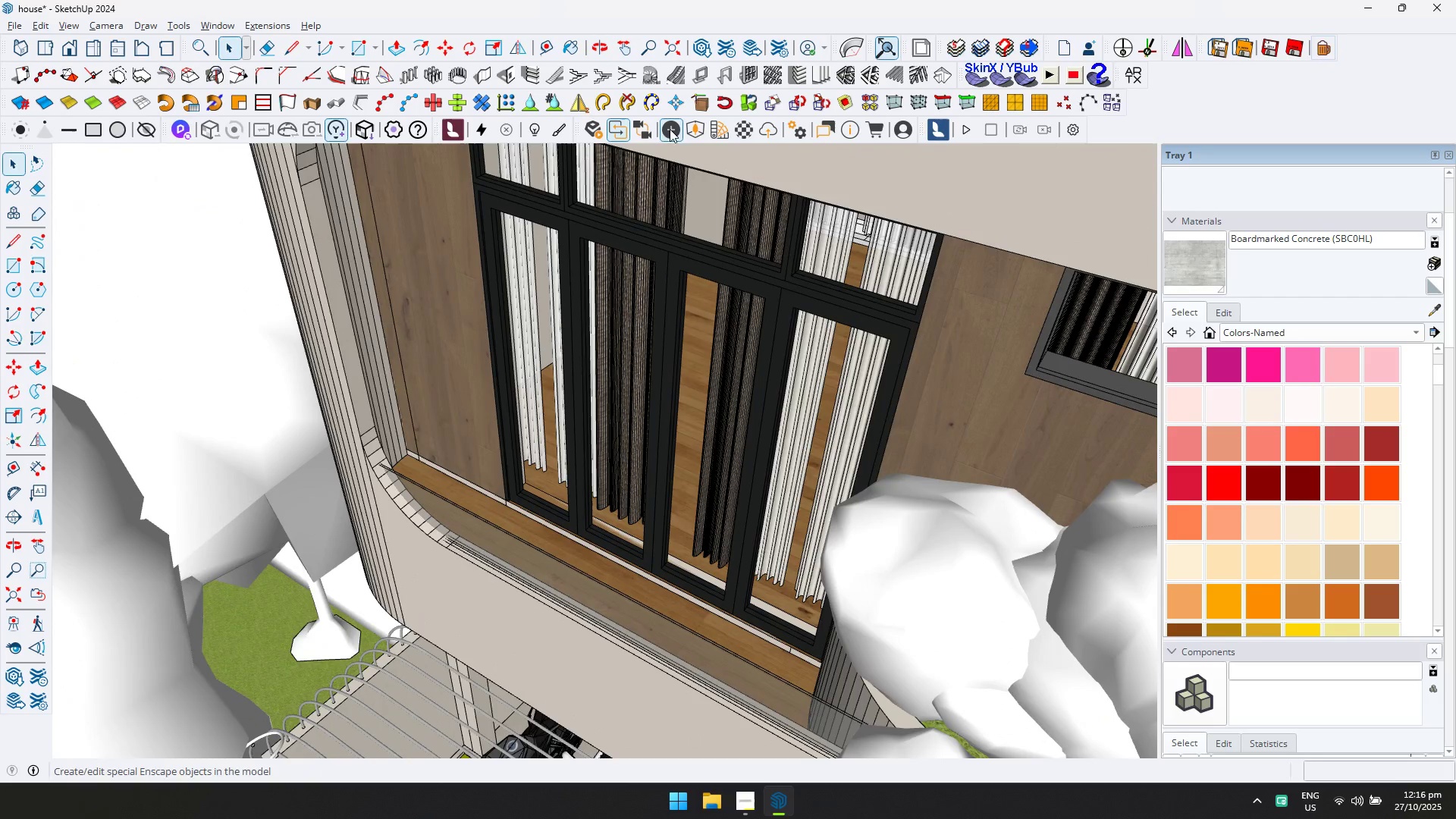 
left_click([689, 127])
 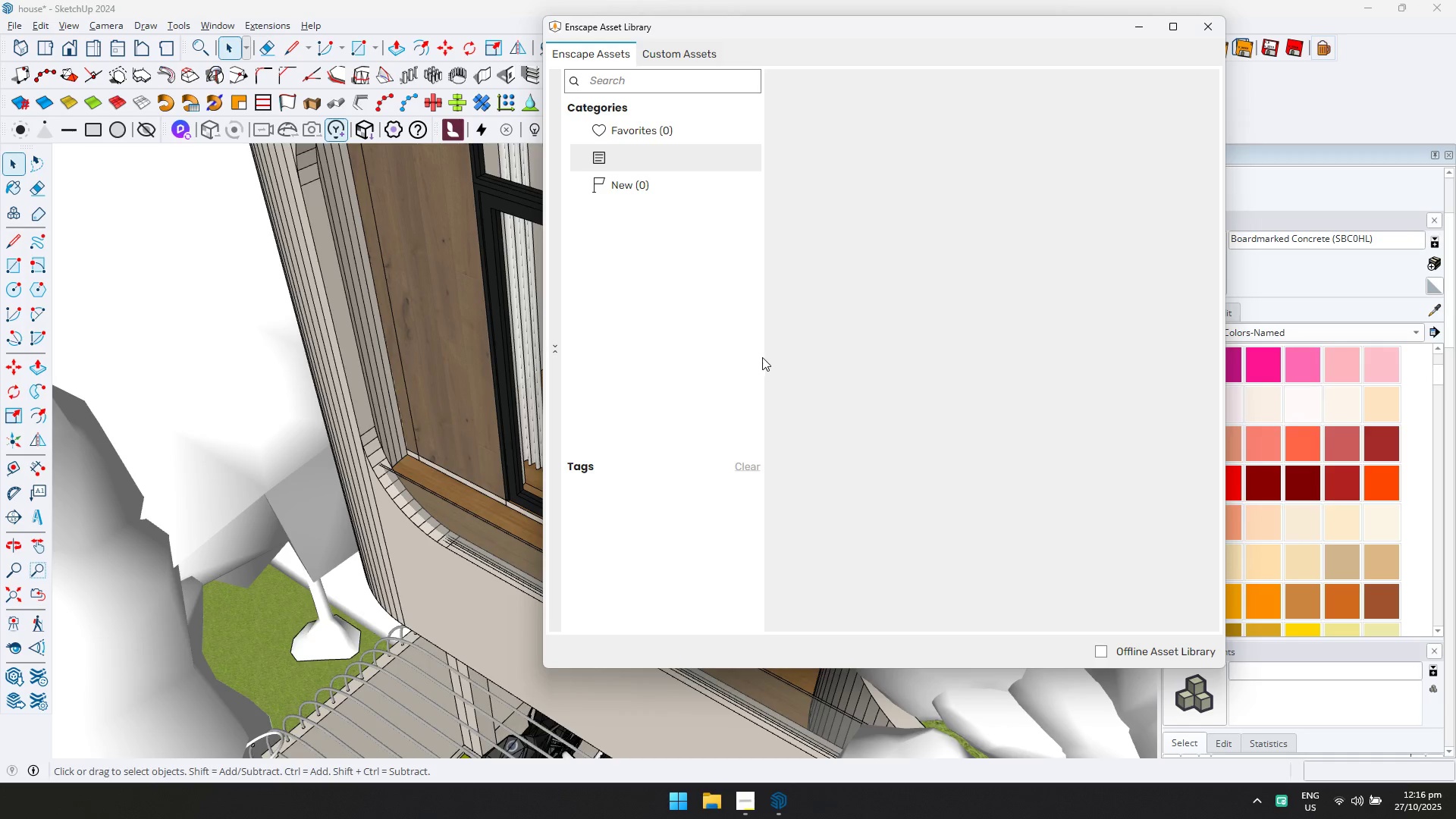 
wait(10.63)
 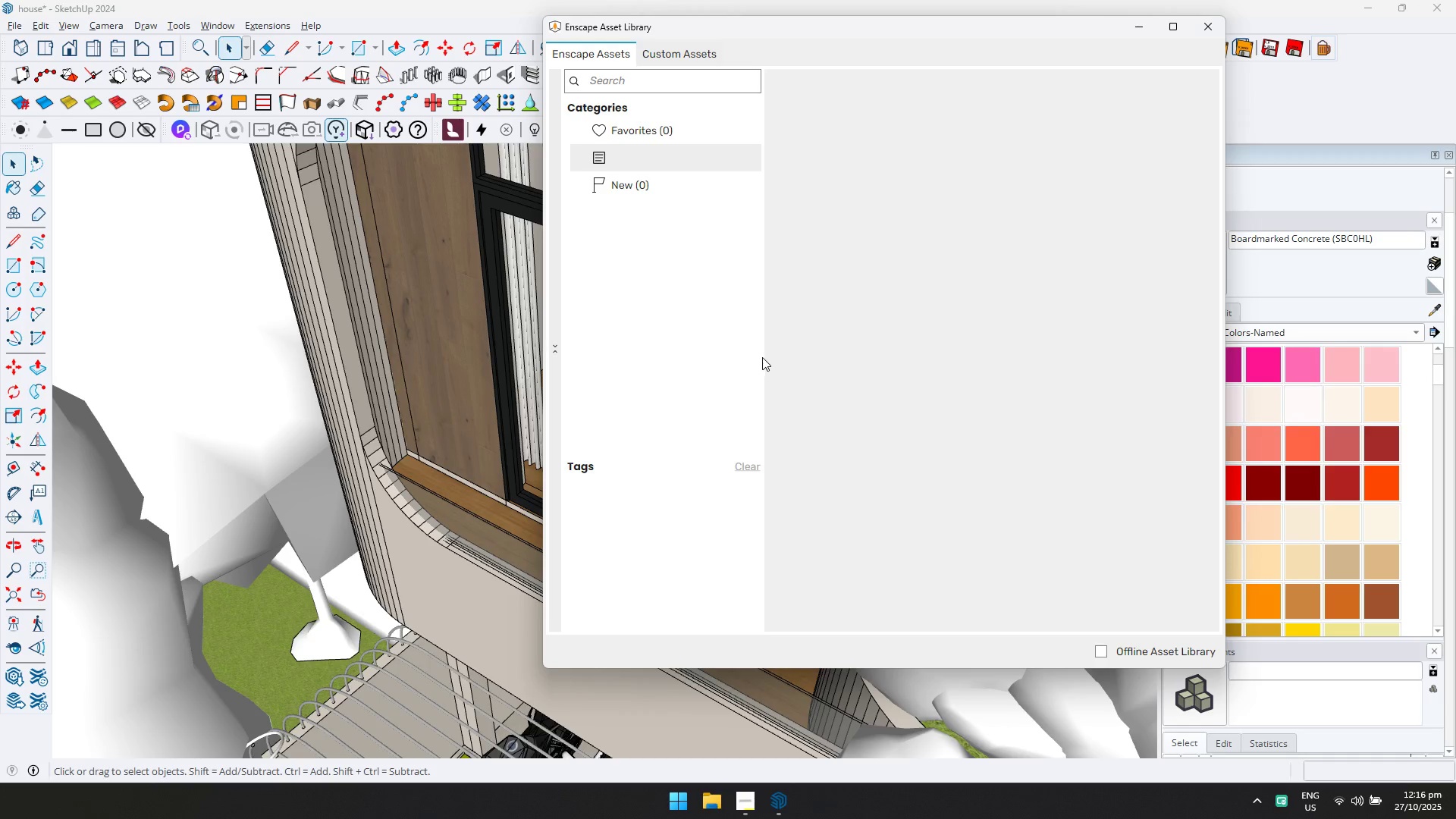 
left_click([677, 356])
 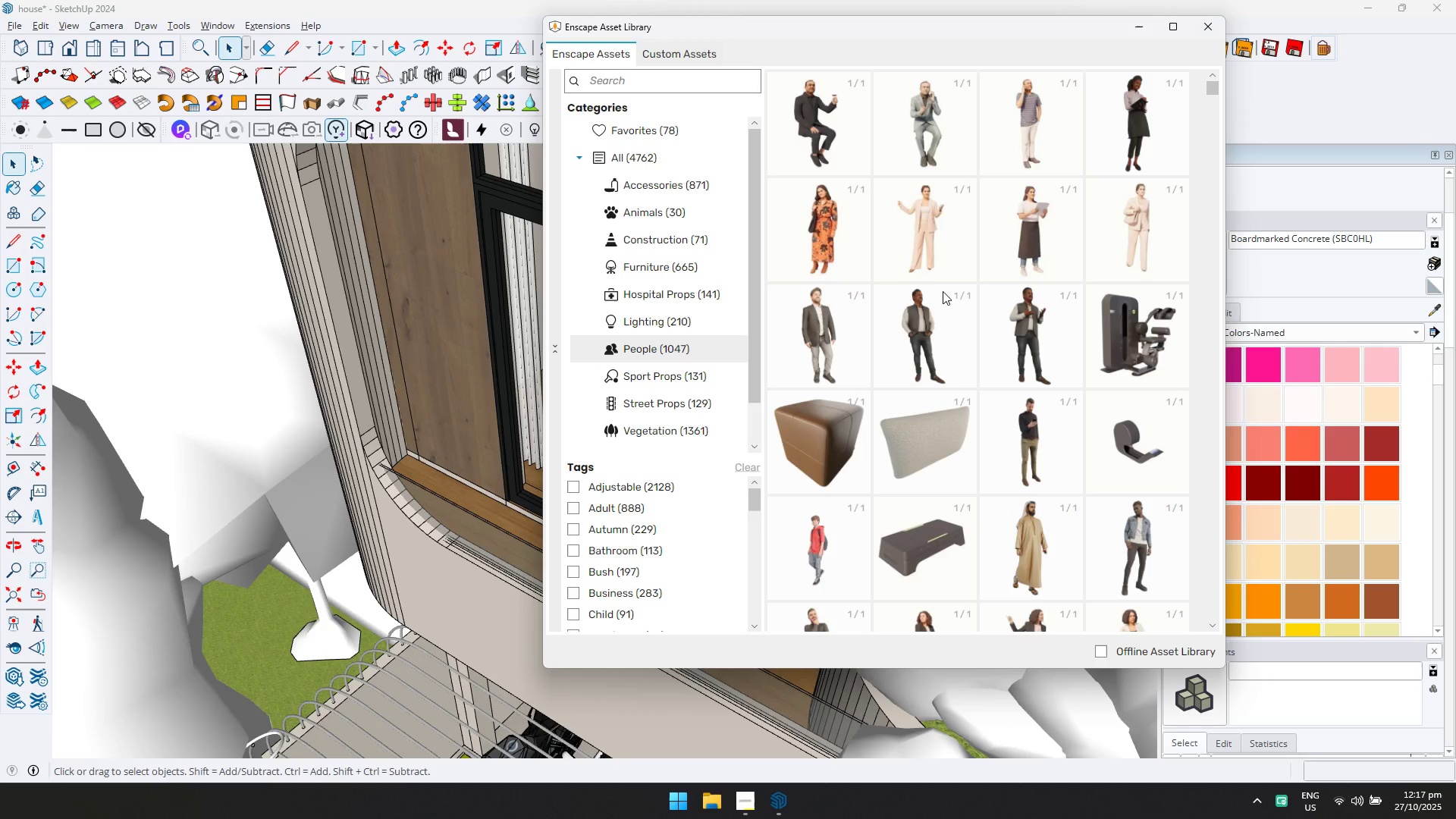 
wait(5.07)
 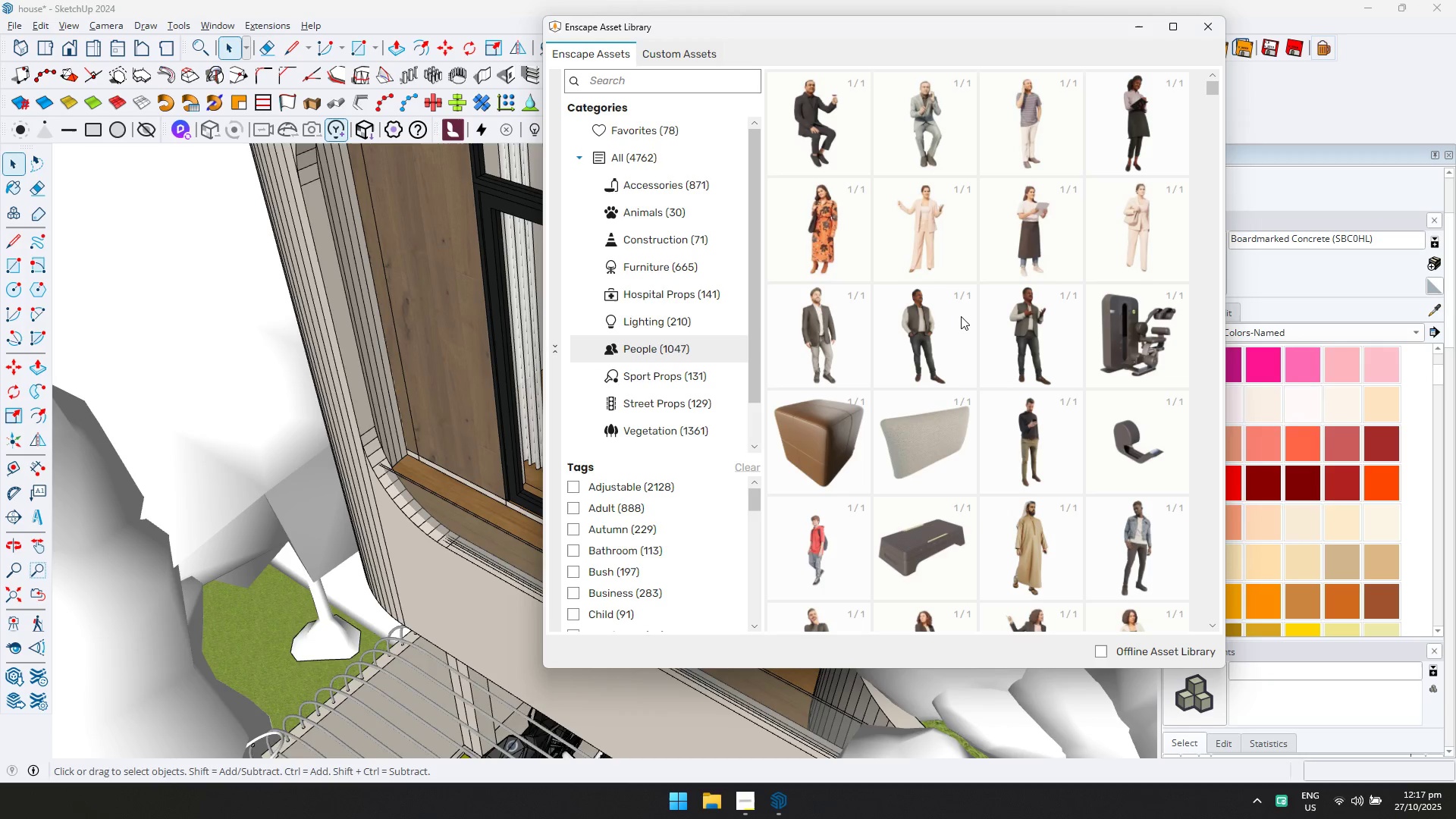 
scroll: coordinate [983, 443], scroll_direction: down, amount: 14.0
 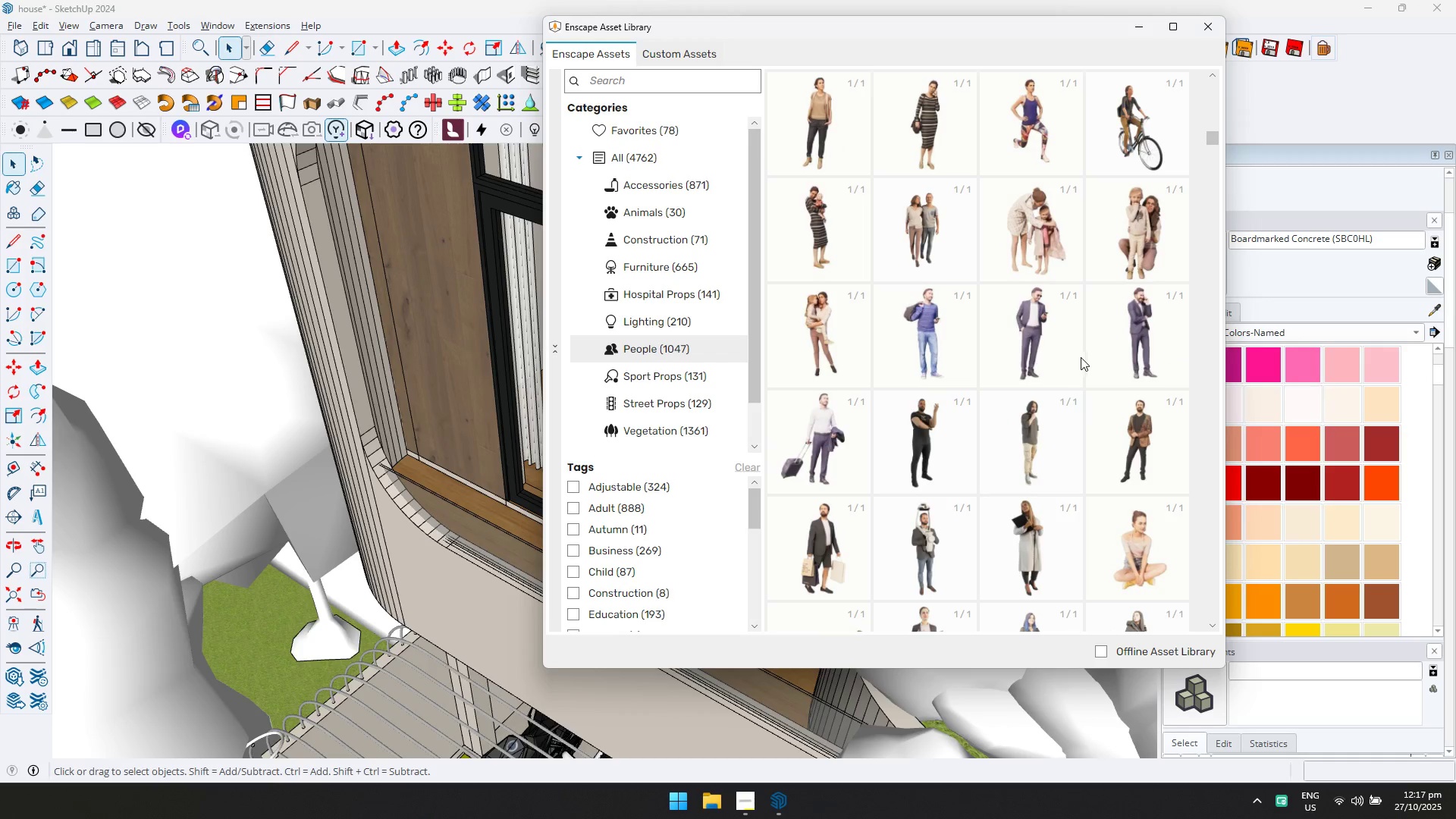 
scroll: coordinate [943, 450], scroll_direction: down, amount: 2.0
 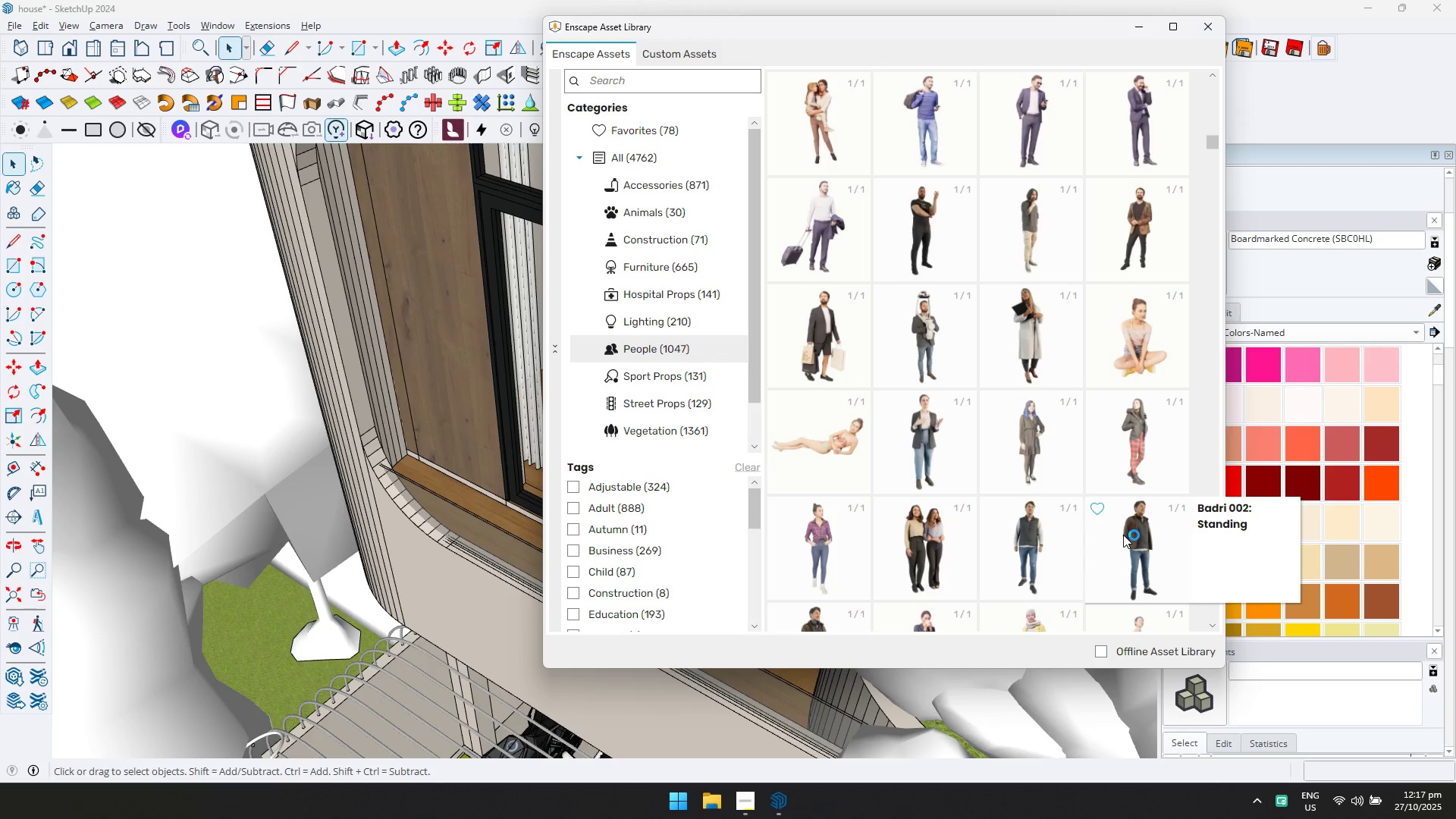 
left_click([1123, 535])
 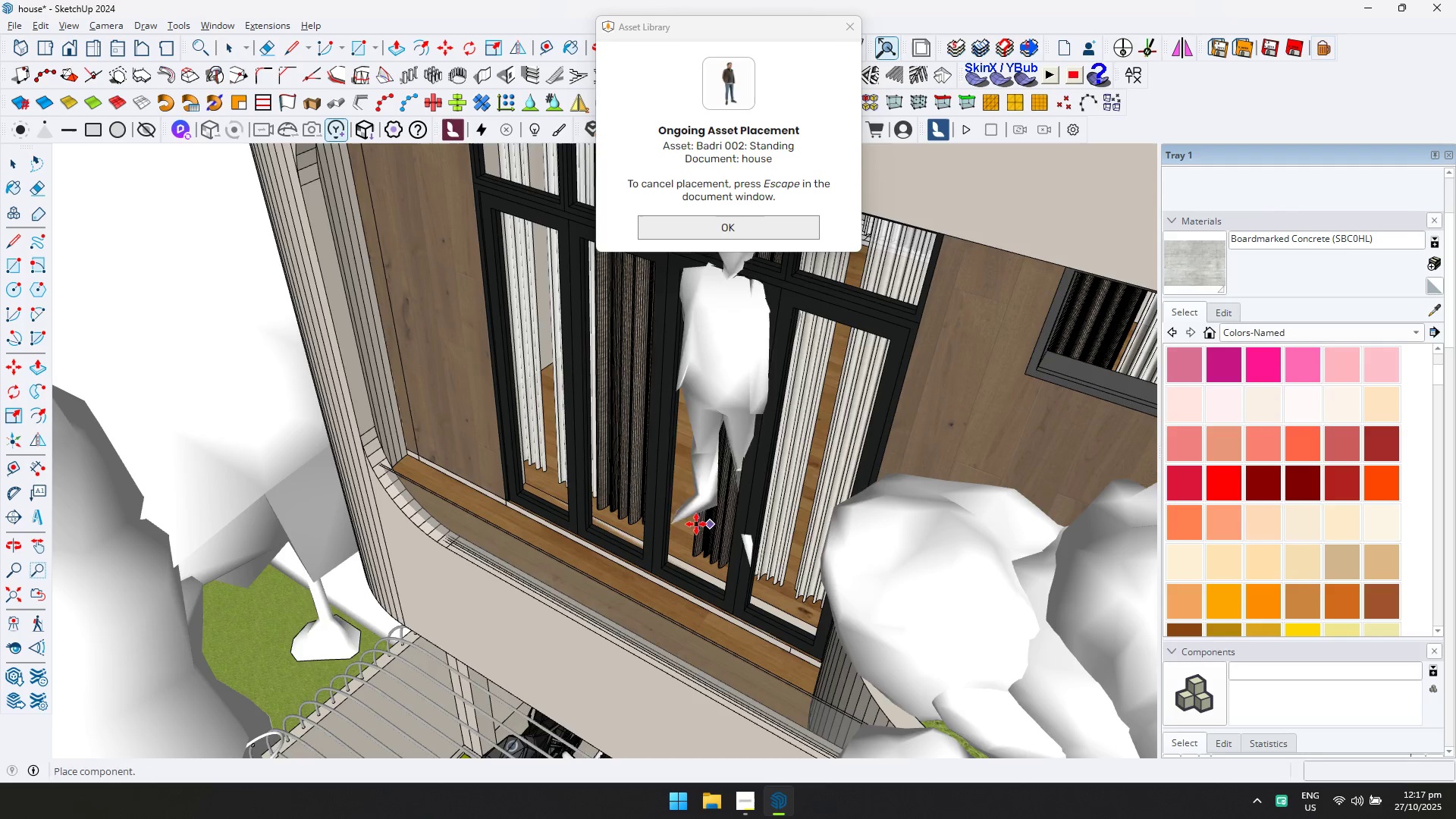 
scroll: coordinate [674, 535], scroll_direction: up, amount: 4.0
 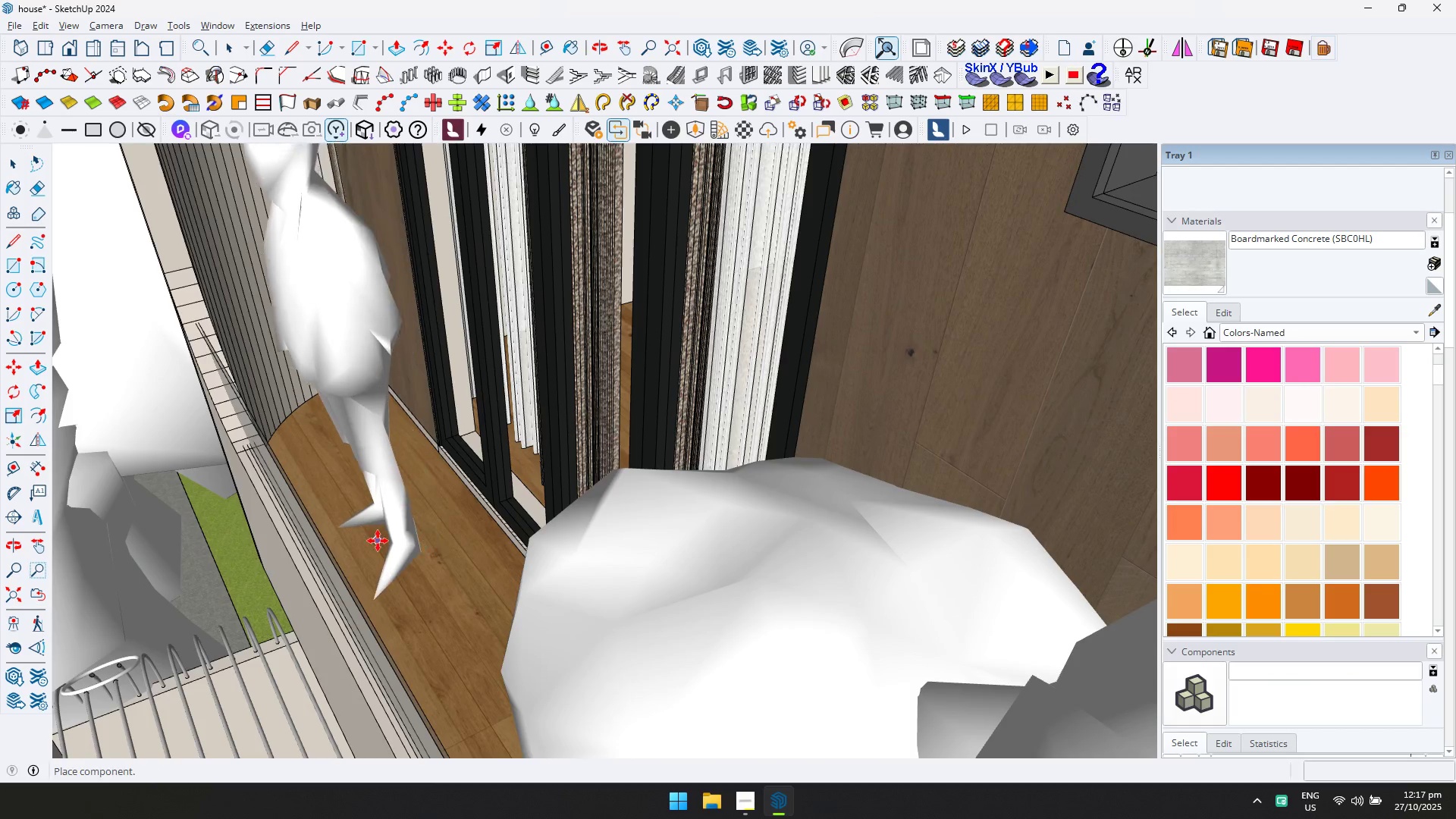 
scroll: coordinate [224, 484], scroll_direction: down, amount: 4.0
 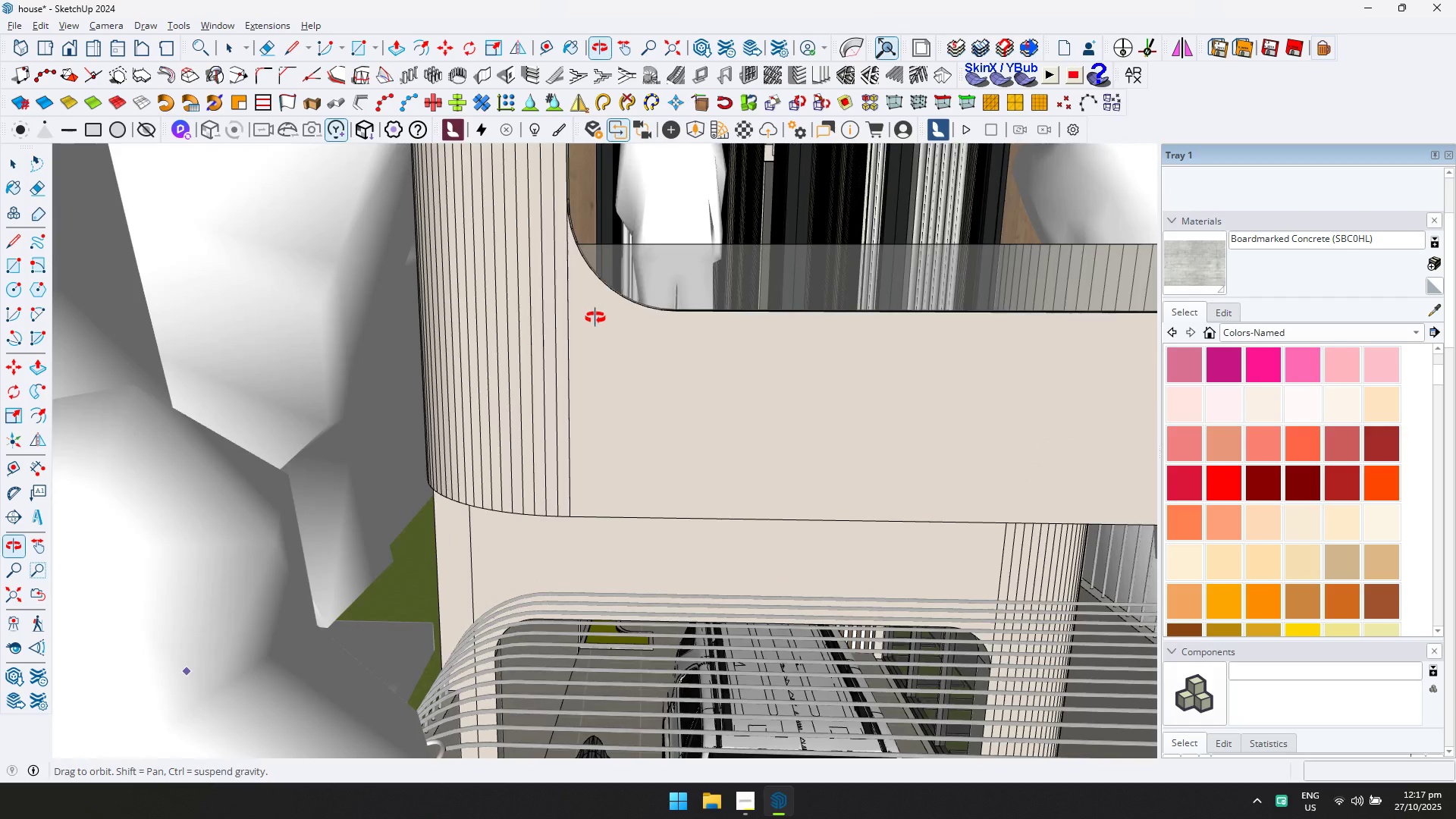 
key(Escape)
 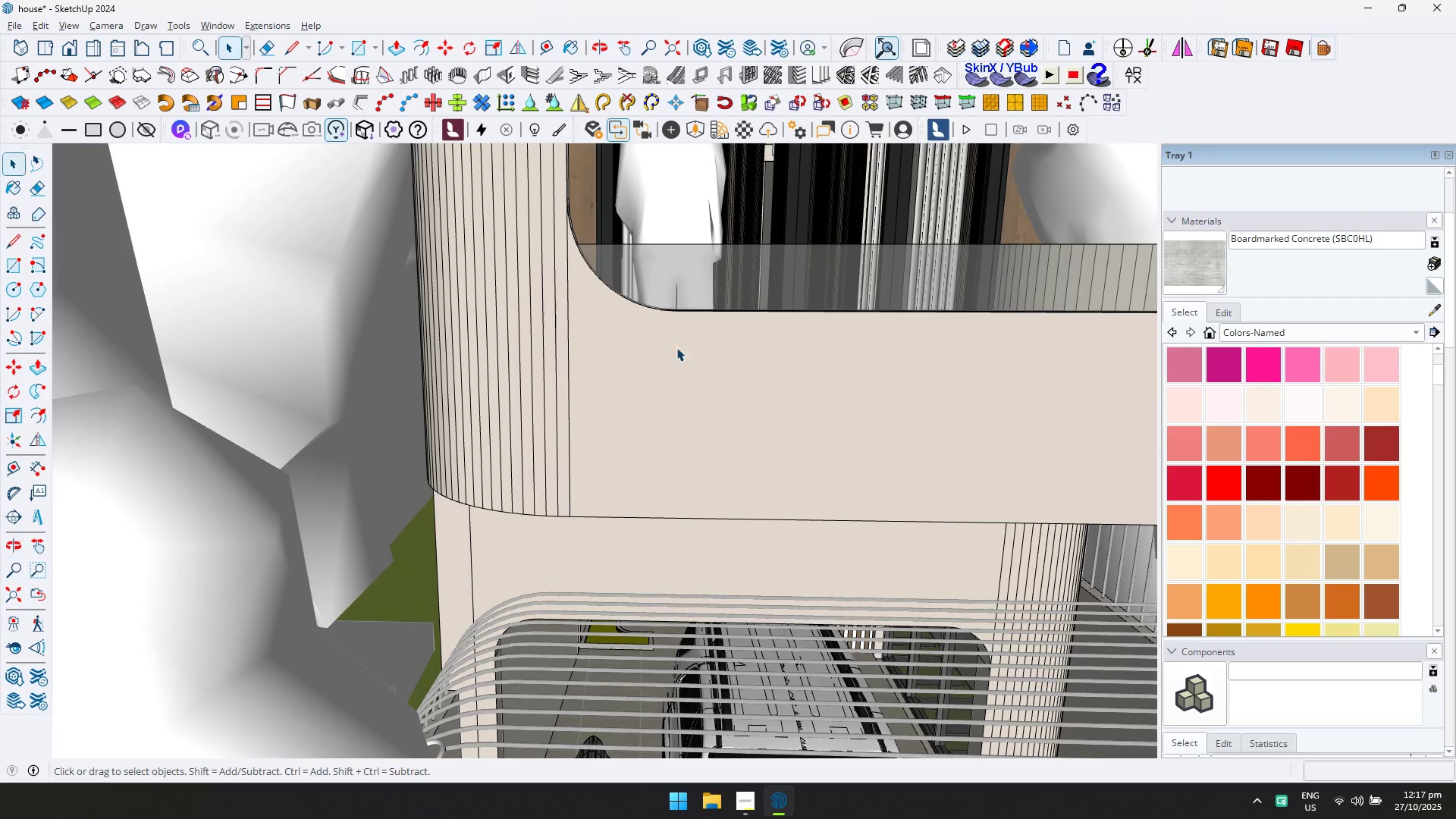 
scroll: coordinate [739, 356], scroll_direction: down, amount: 12.0
 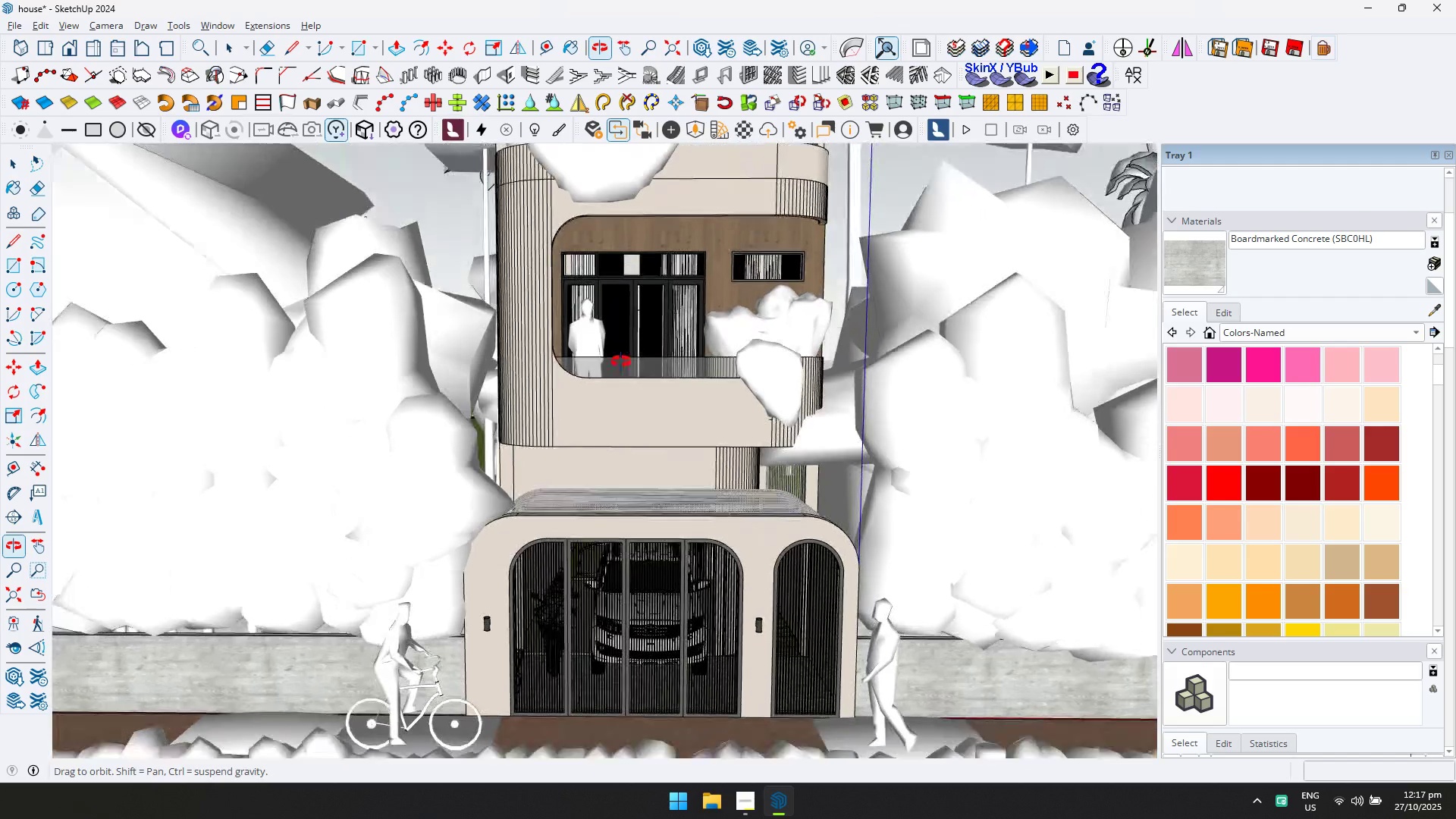 
hold_key(key=ShiftLeft, duration=0.41)
 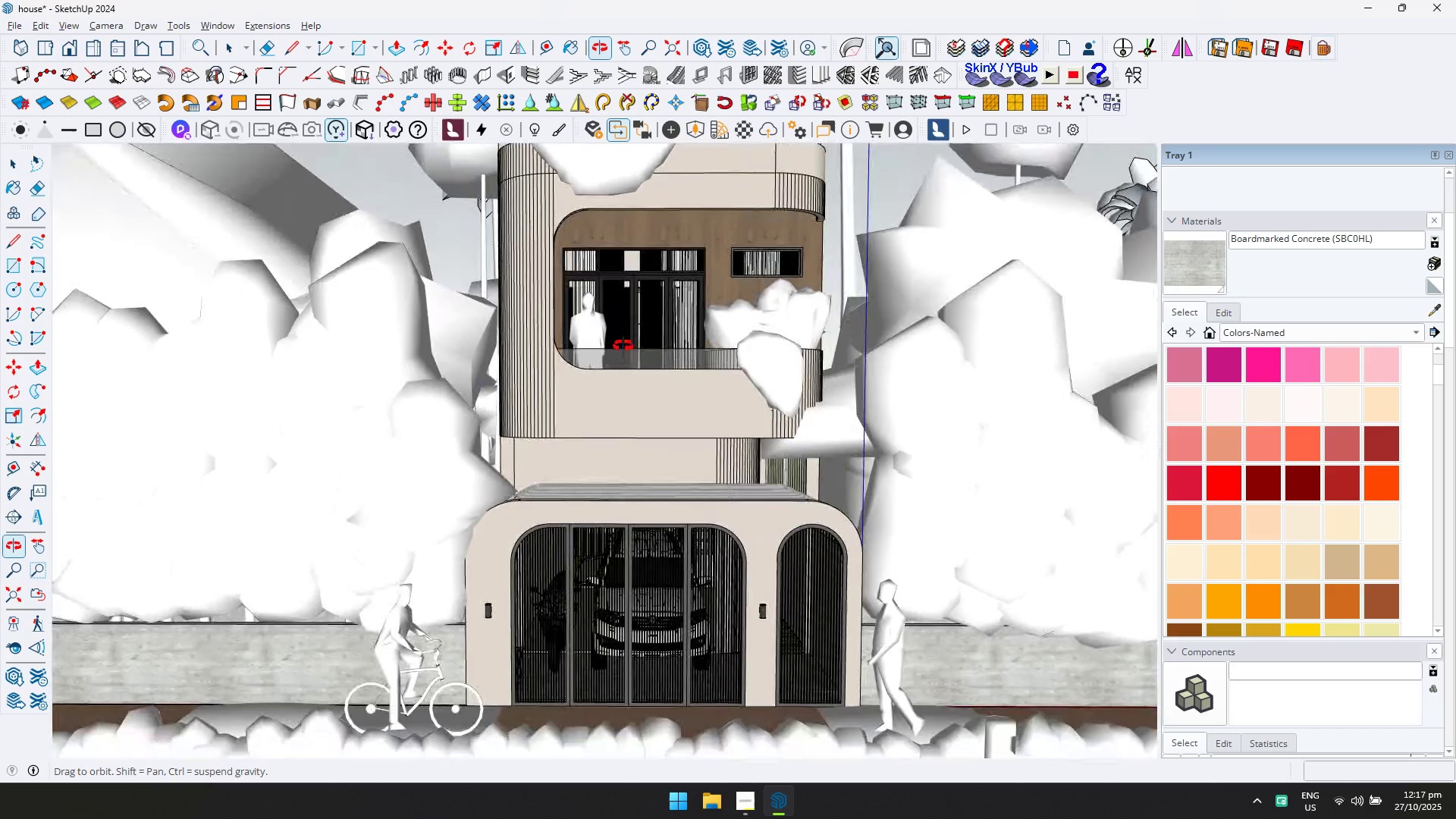 
scroll: coordinate [657, 368], scroll_direction: down, amount: 5.0
 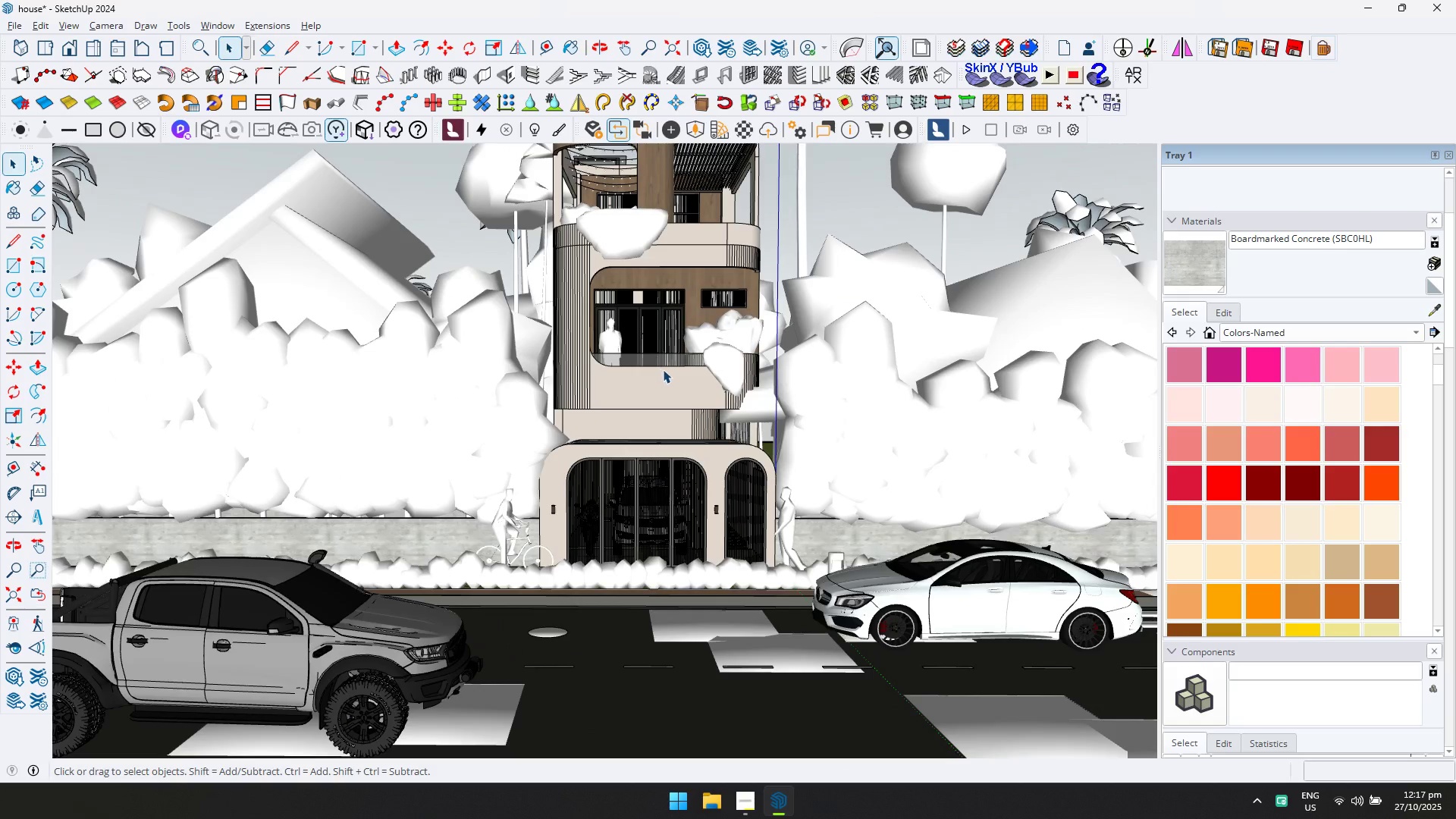 
hold_key(key=ShiftLeft, duration=0.8)
 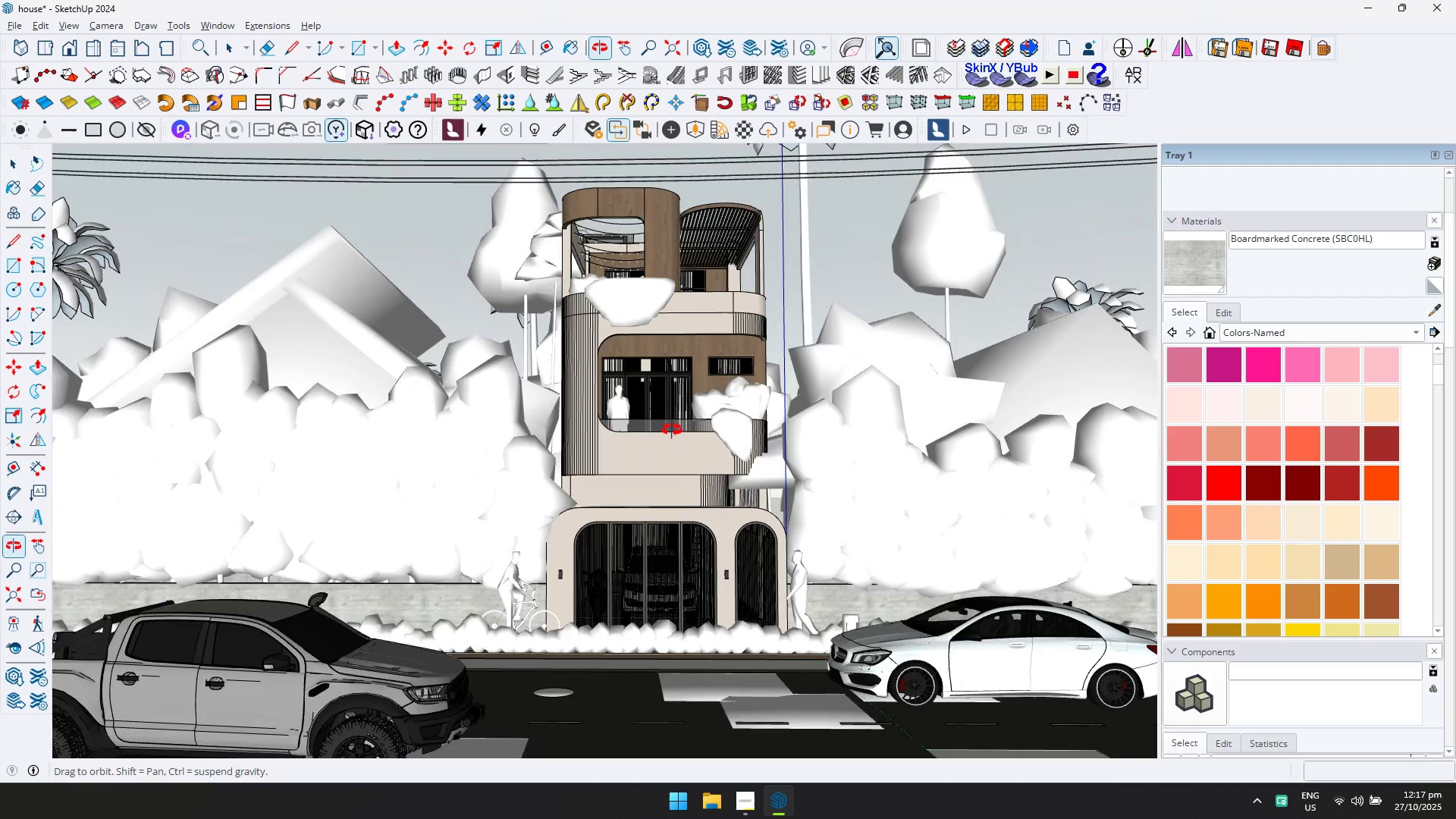 
hold_key(key=ControlLeft, duration=0.6)
scroll: coordinate [672, 430], scroll_direction: up, amount: 2.0
 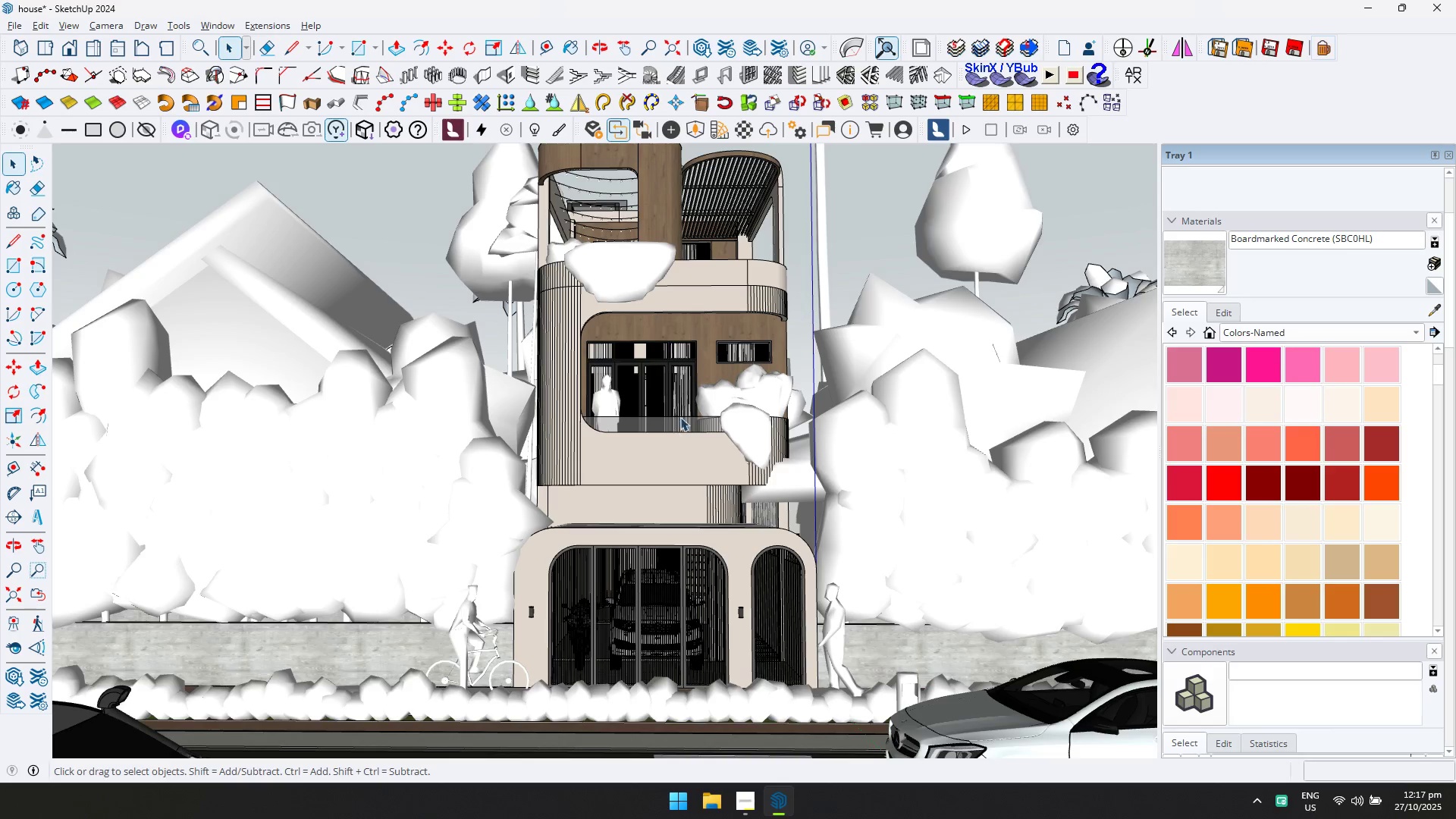 
scroll: coordinate [743, 375], scroll_direction: down, amount: 3.0
 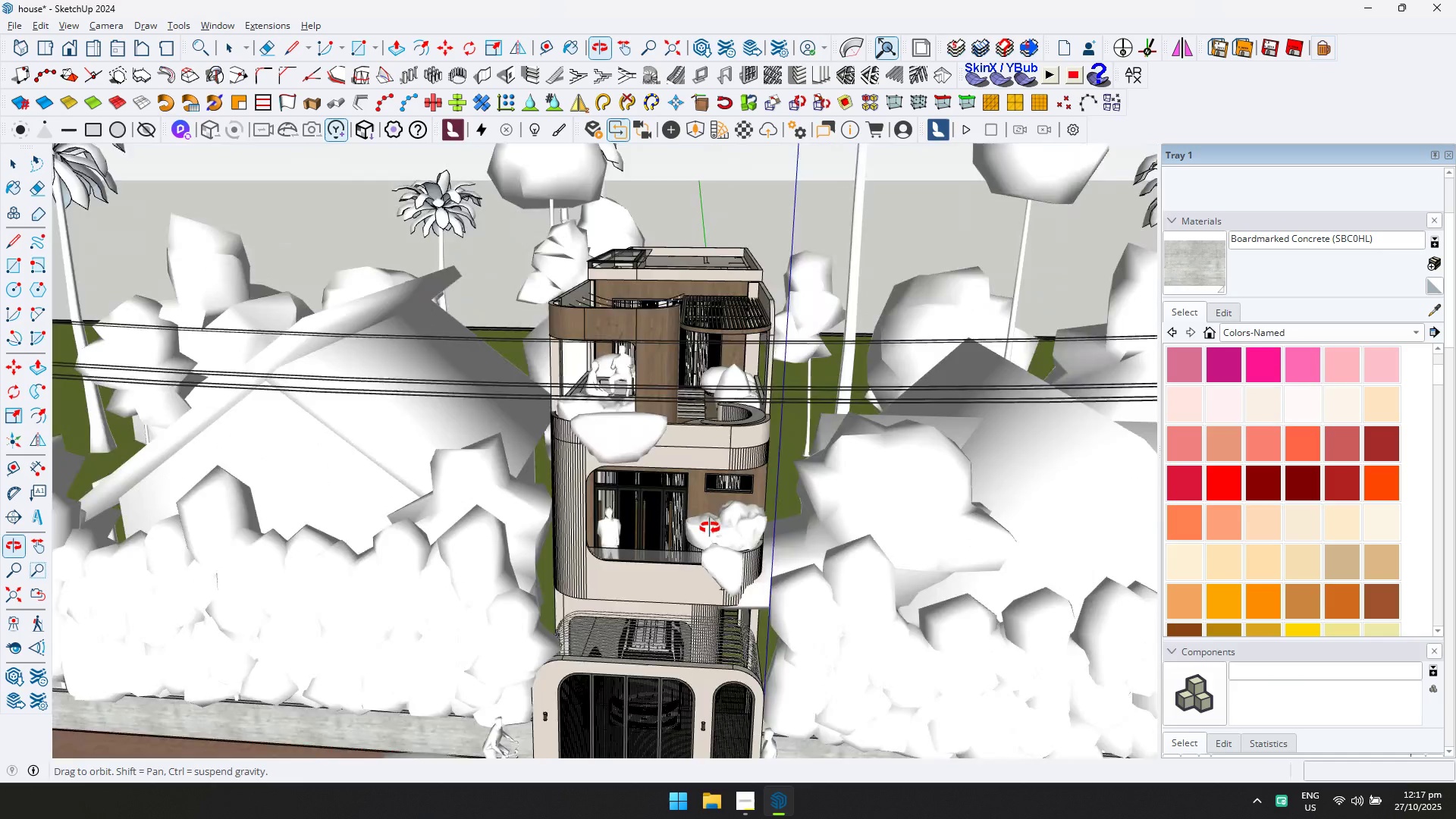 
key(Shift+ShiftLeft)
 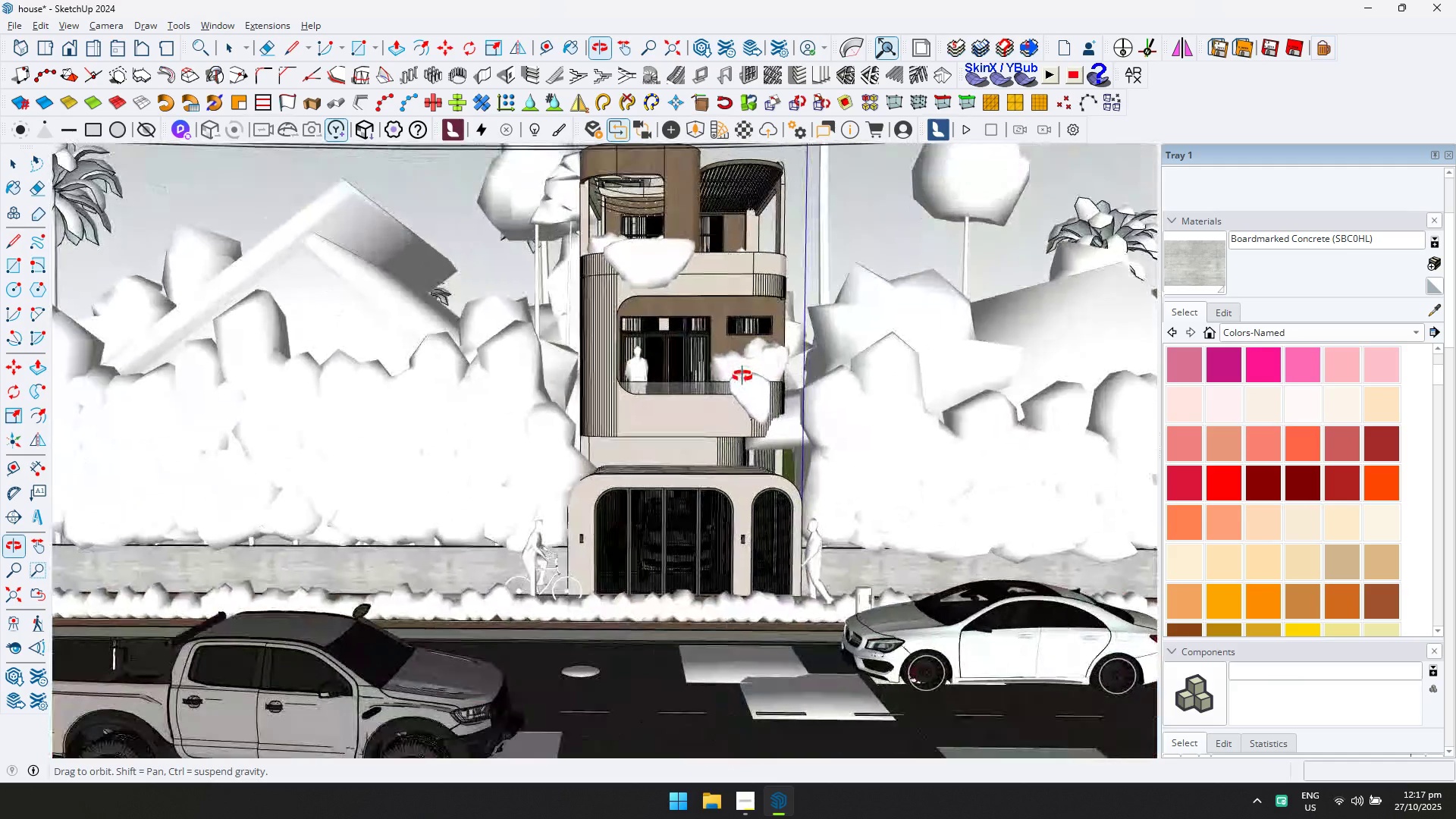 
key(Control+S)
 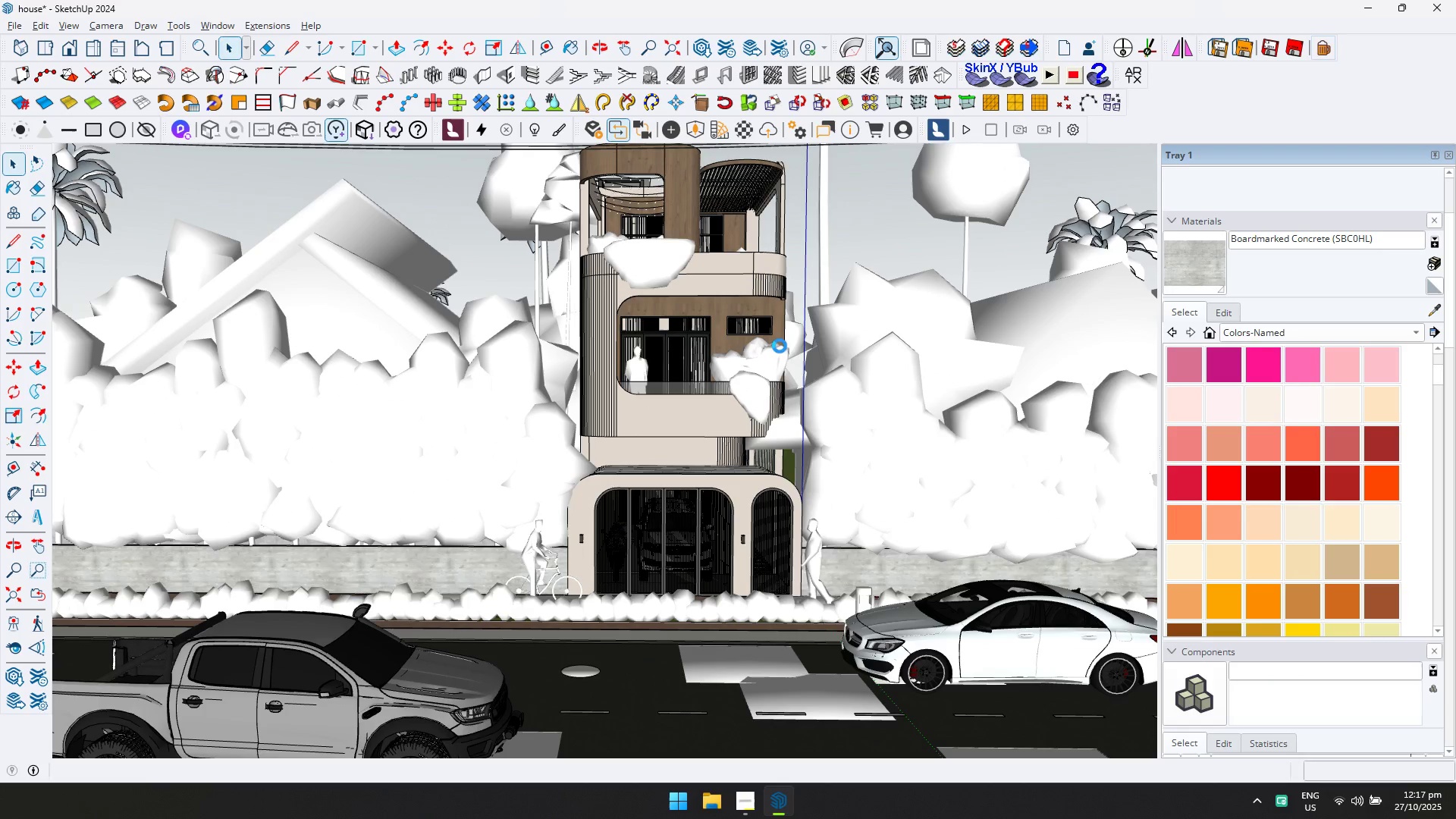 
wait(8.43)
 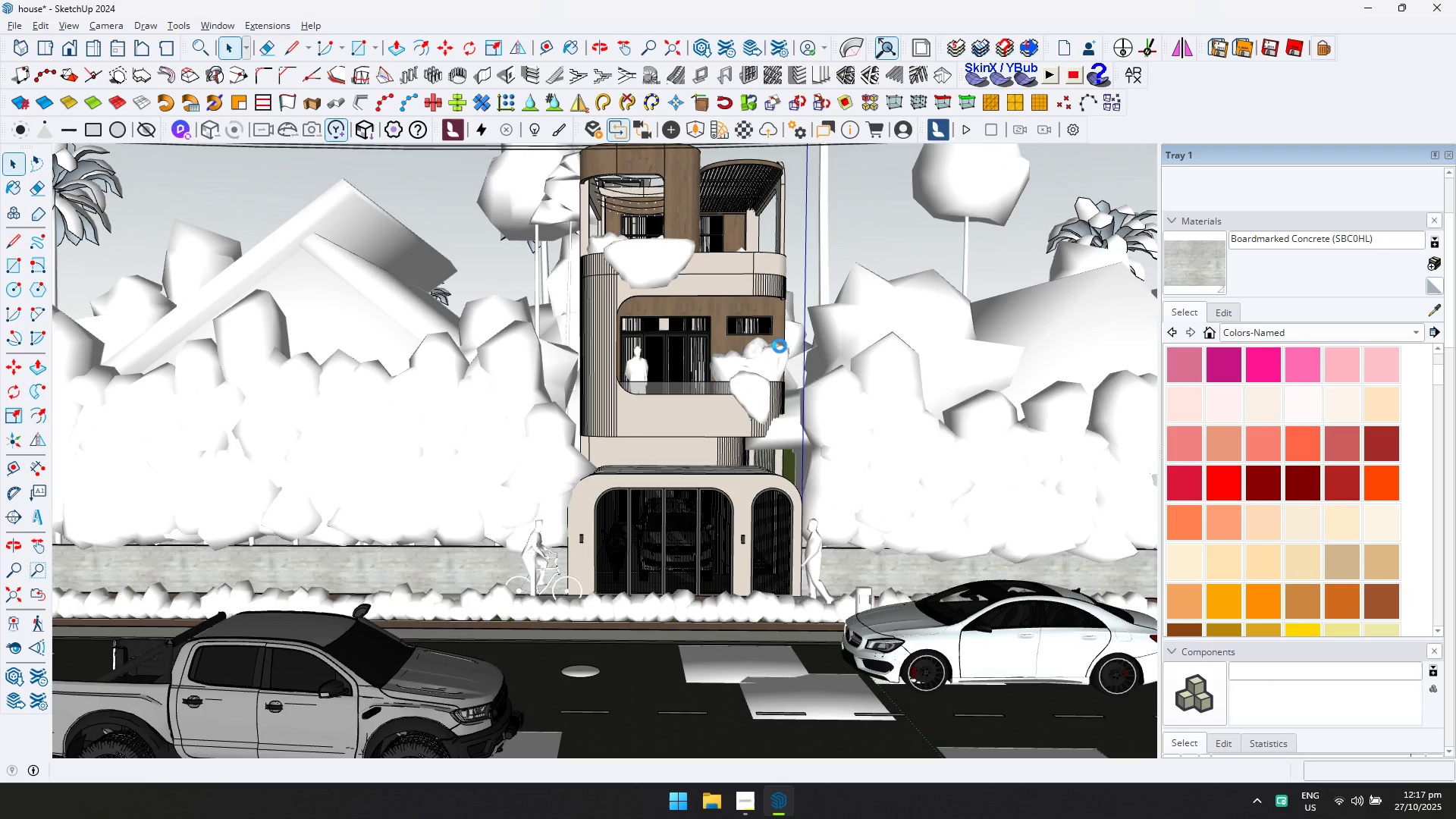 
scroll: coordinate [721, 419], scroll_direction: down, amount: 3.0
 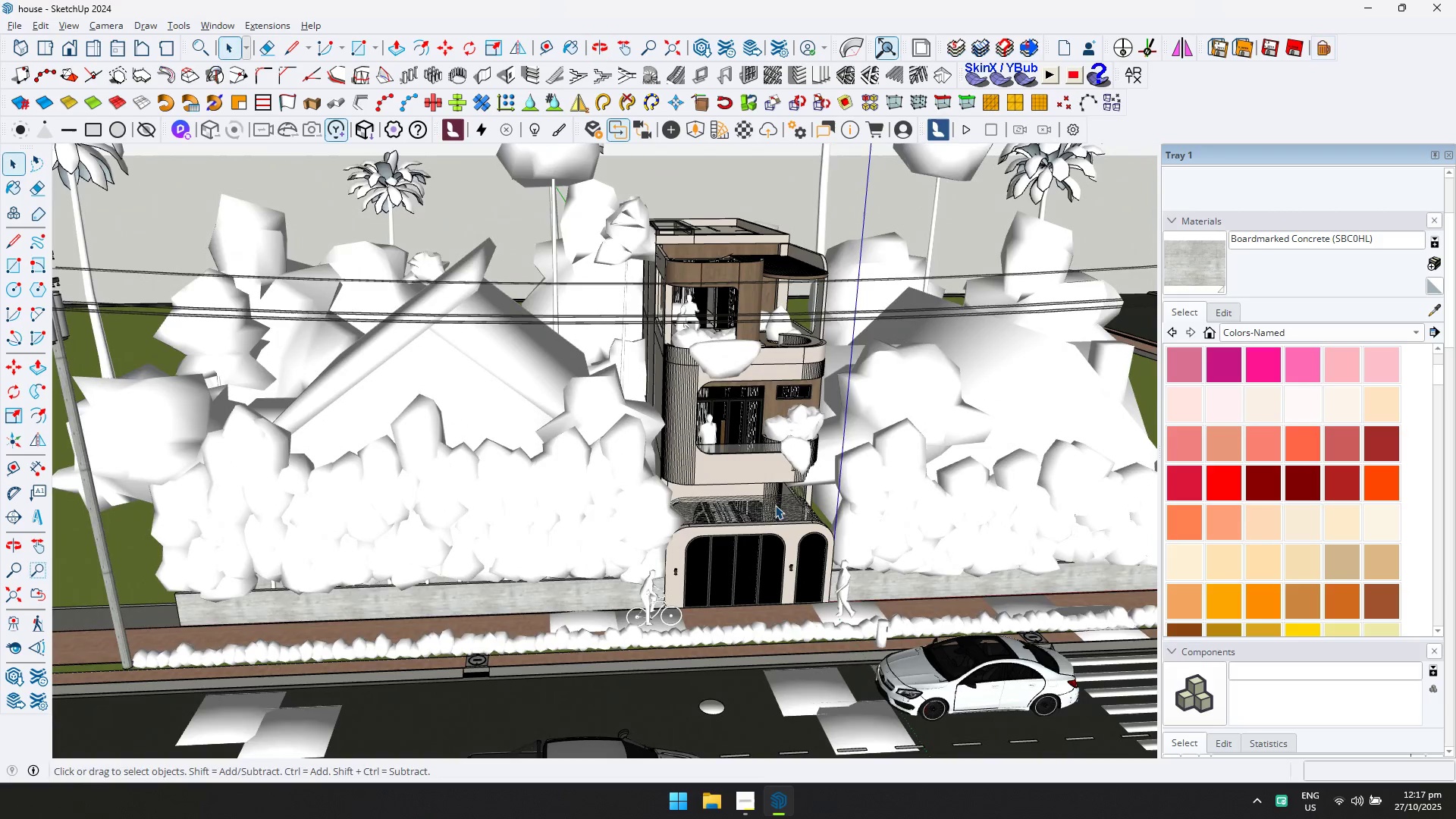 
wait(7.74)
 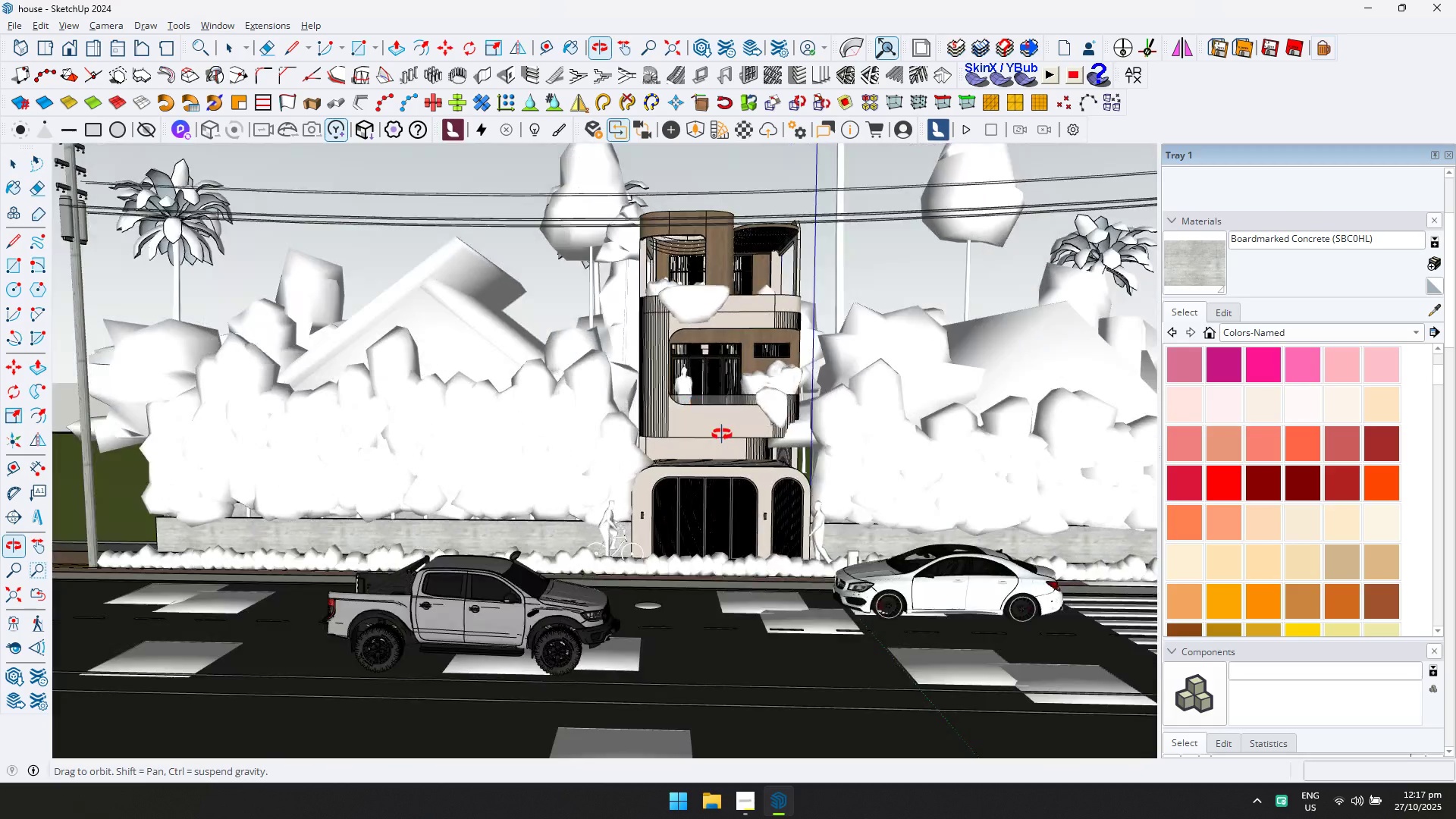 
scroll: coordinate [769, 459], scroll_direction: down, amount: 13.0
 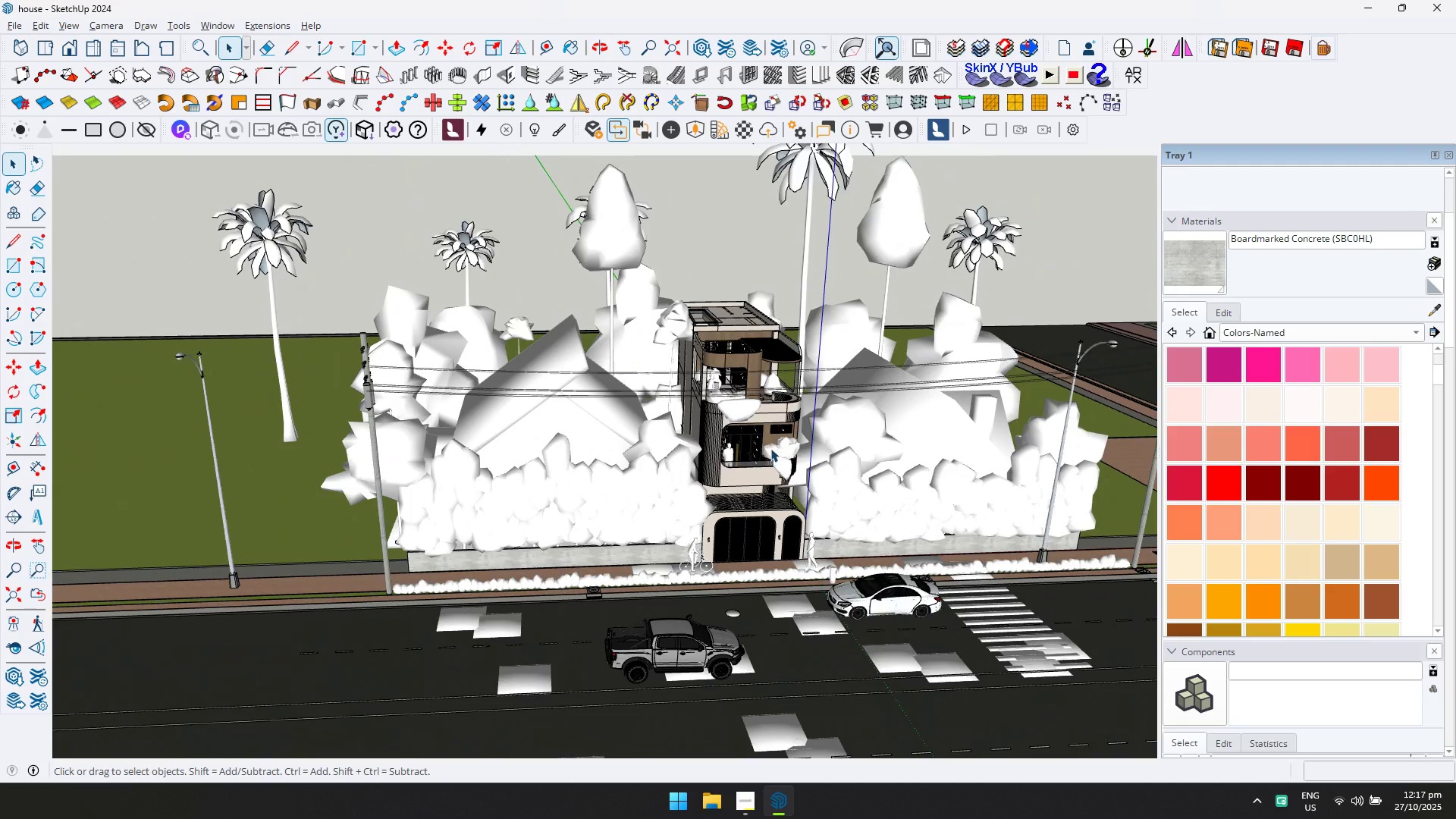 
scroll: coordinate [770, 451], scroll_direction: none, amount: 0.0
 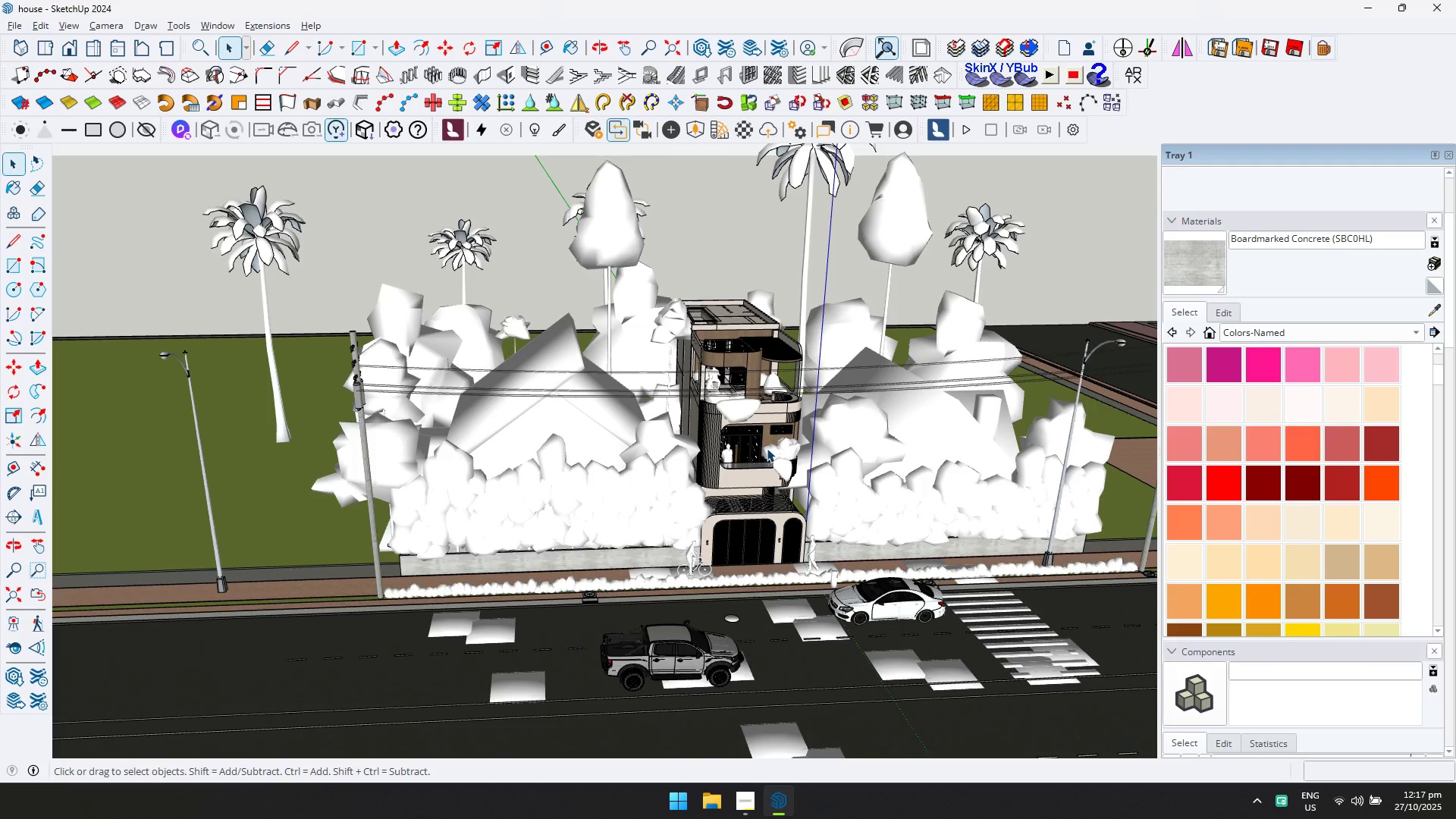 
scroll: coordinate [762, 463], scroll_direction: down, amount: 1.0
 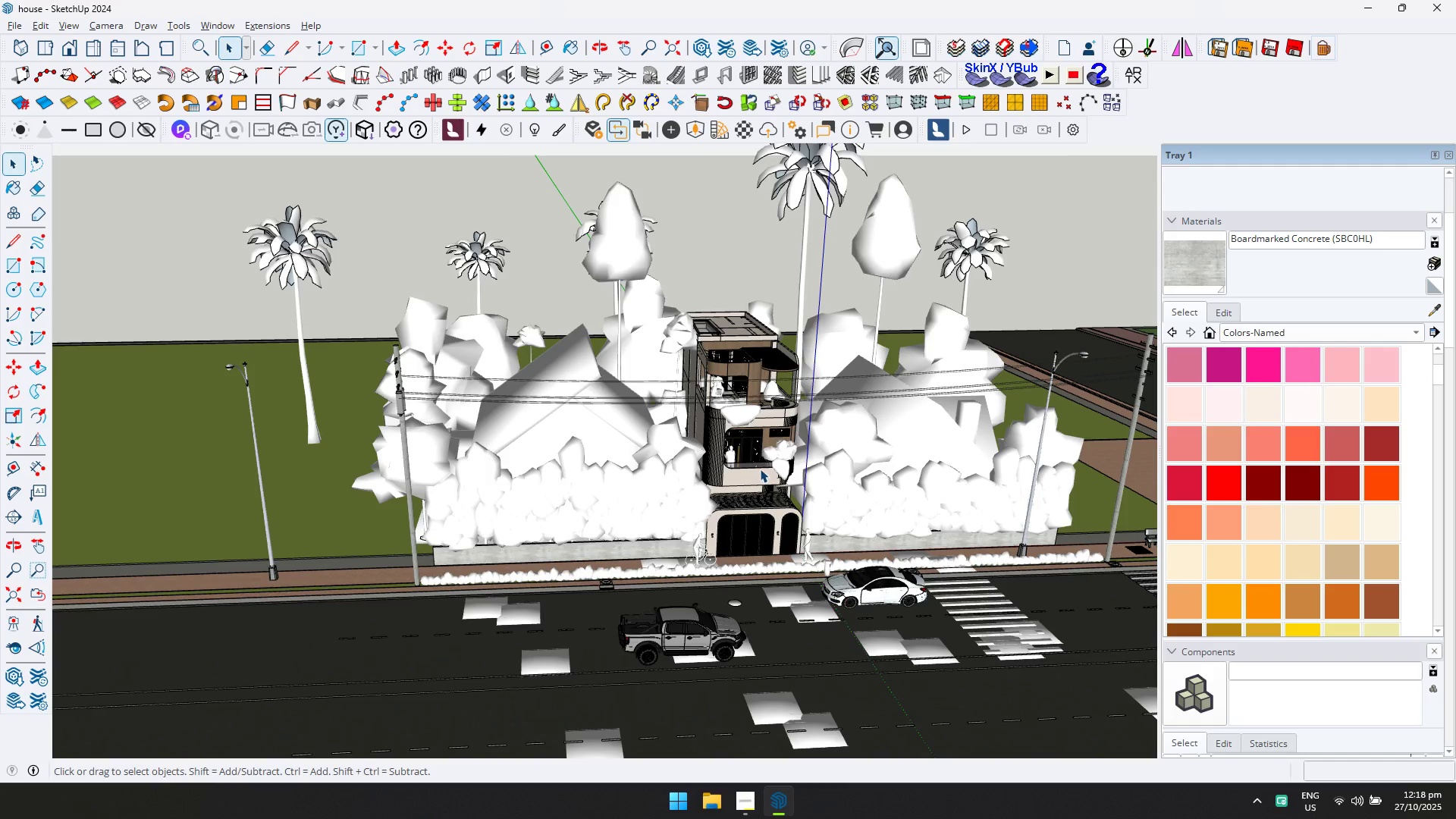 
wait(16.57)
 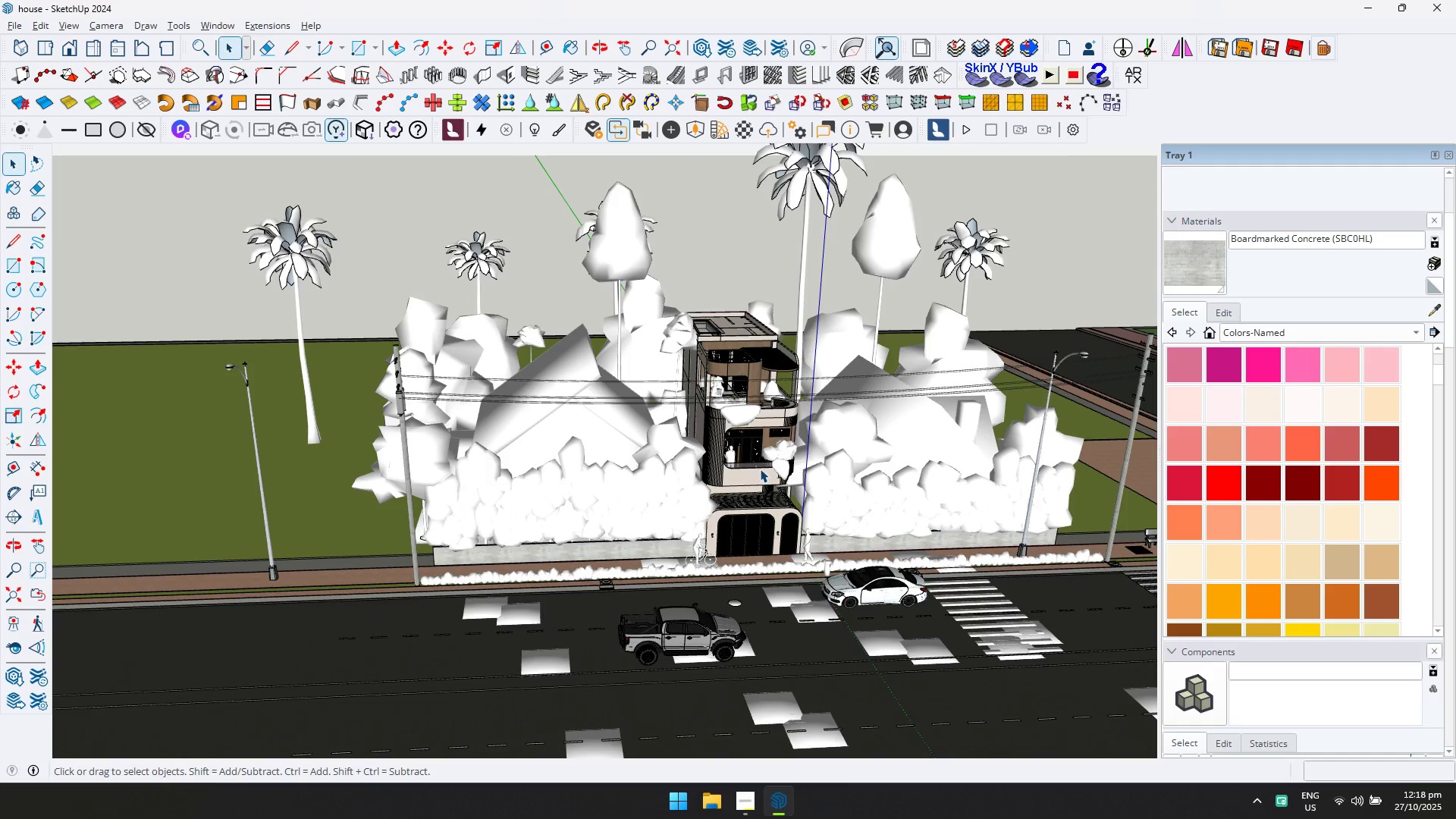 
scroll: coordinate [738, 446], scroll_direction: up, amount: 9.0
 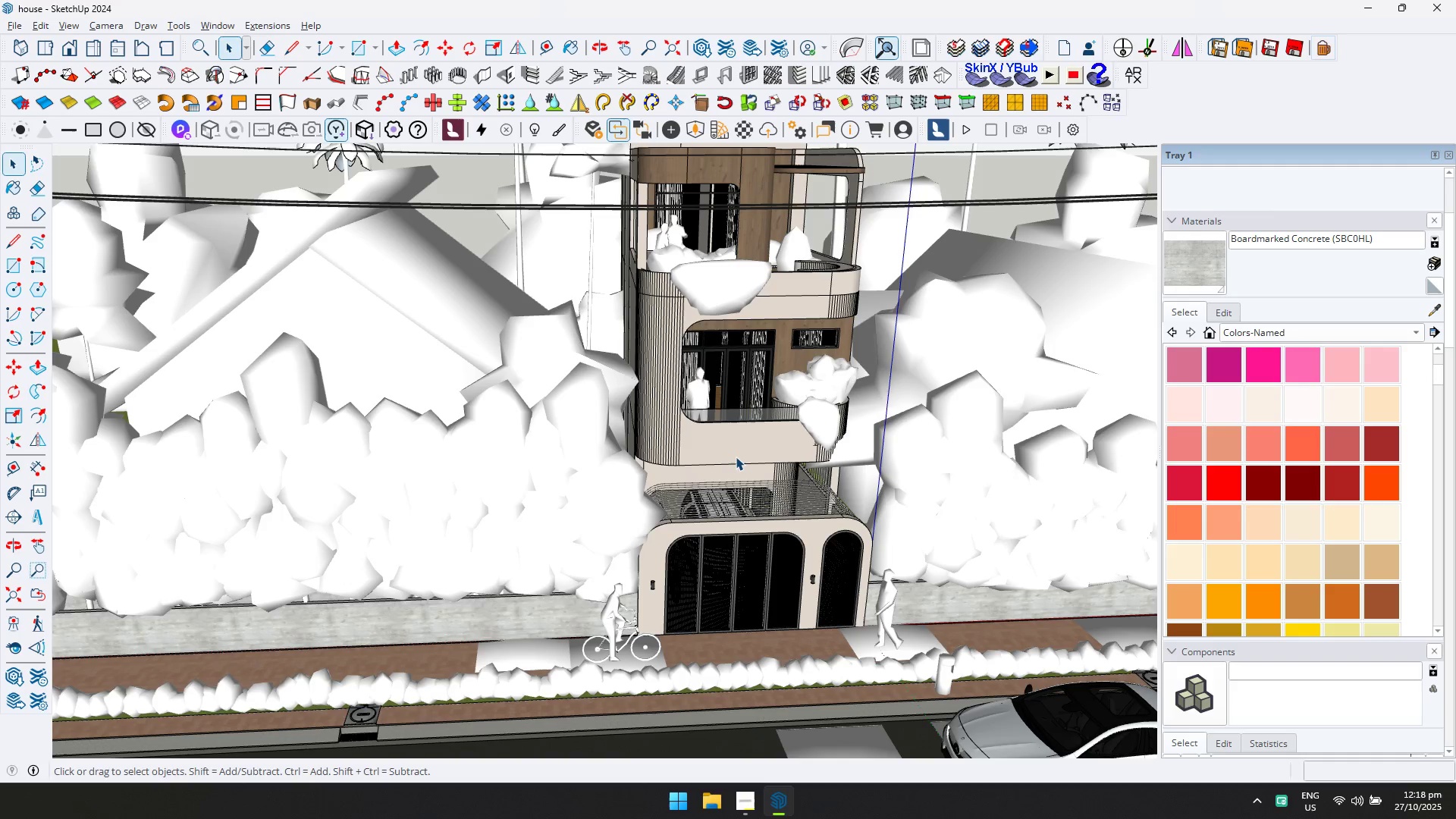 
wait(23.76)
 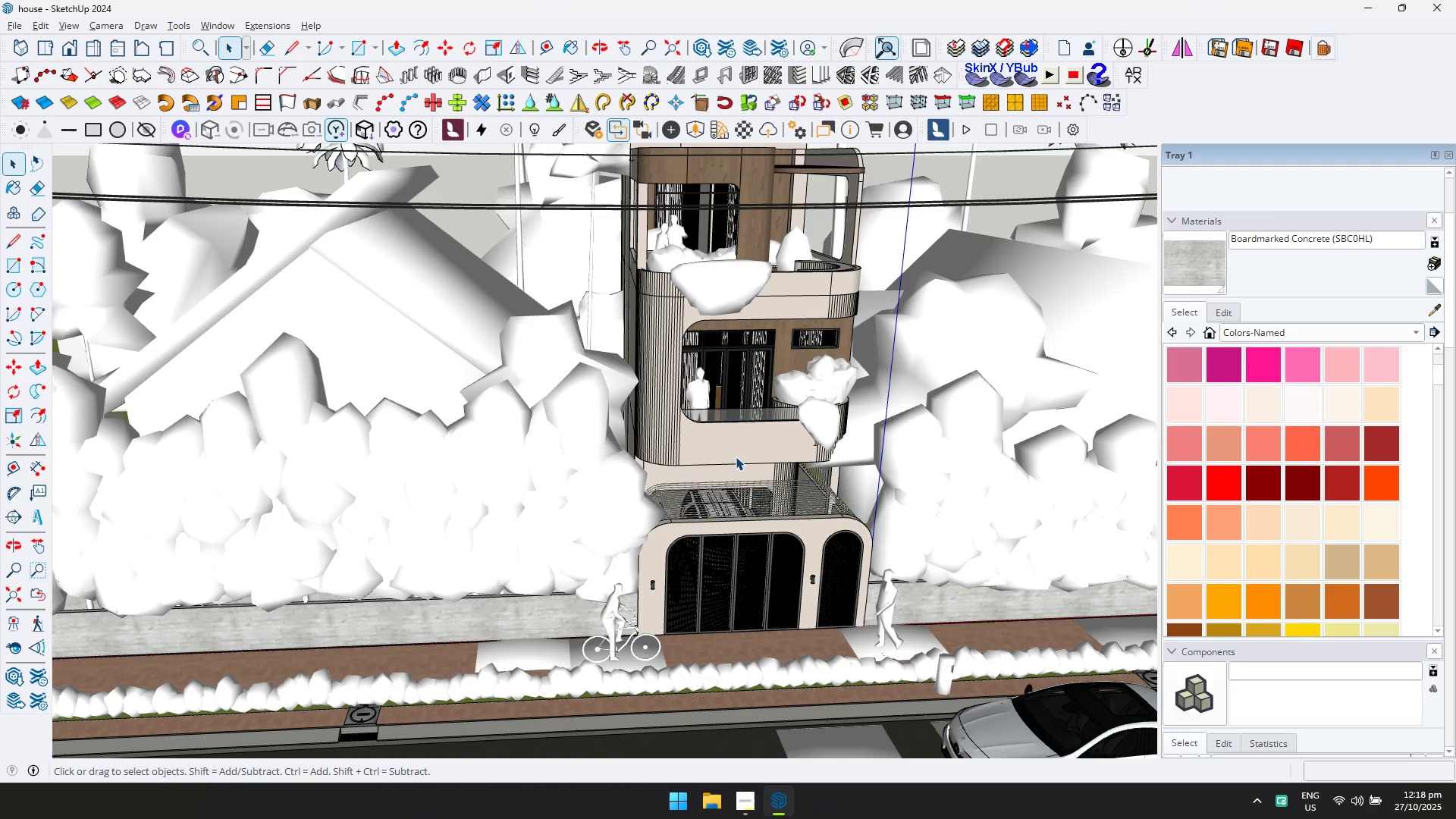 
scroll: coordinate [828, 453], scroll_direction: up, amount: 12.0
 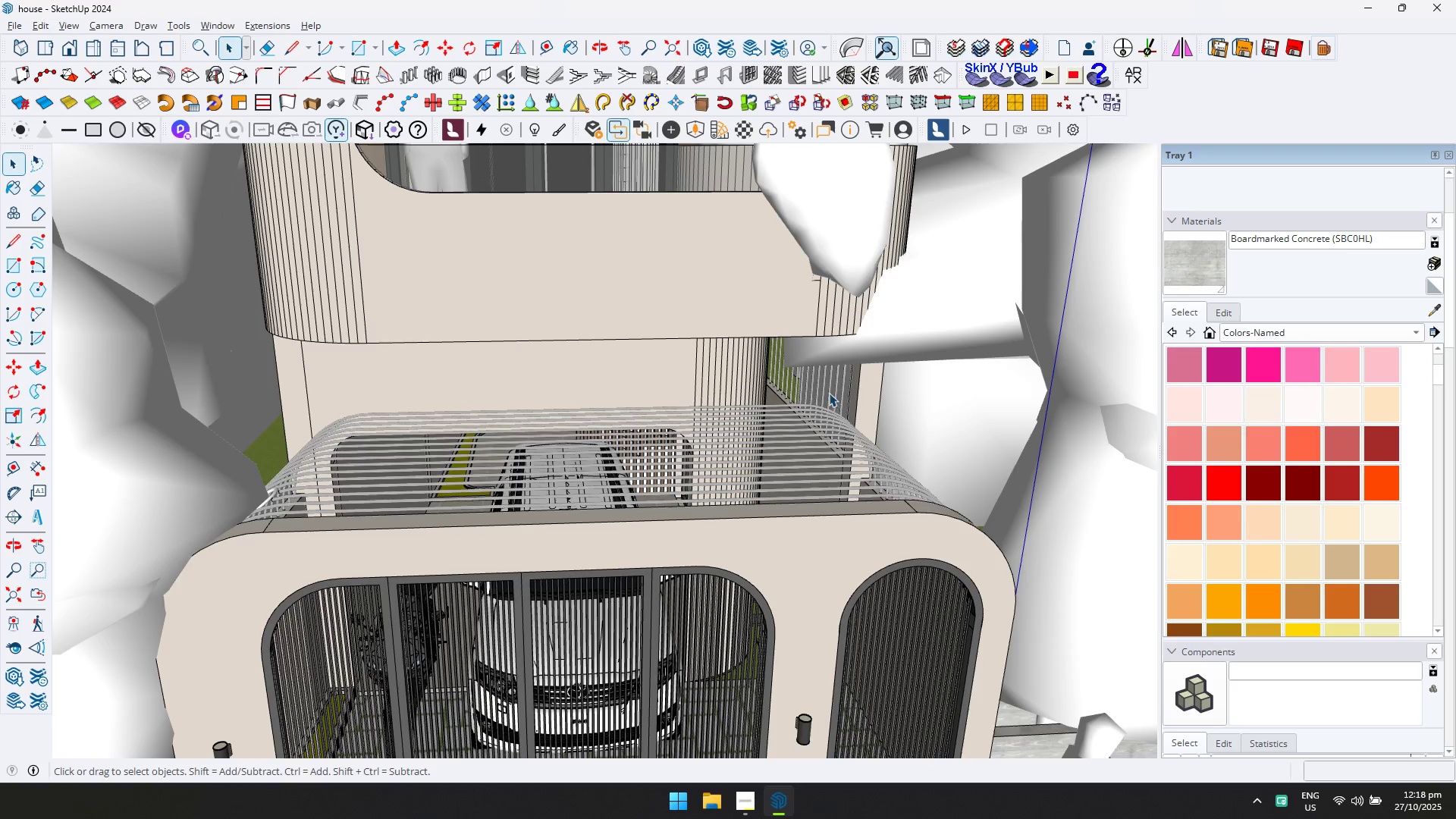 
scroll: coordinate [812, 407], scroll_direction: down, amount: 13.0
 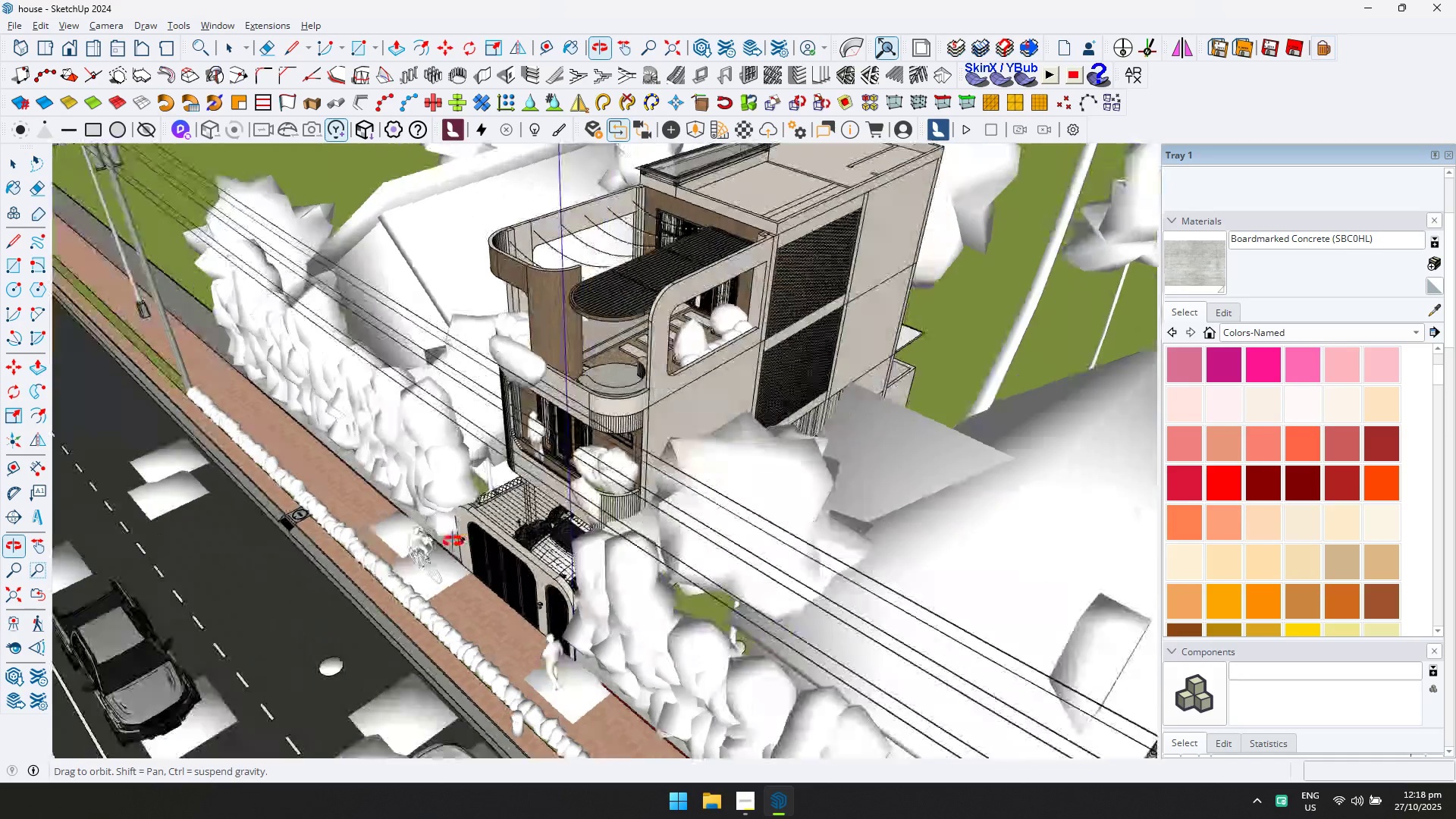 
scroll: coordinate [641, 221], scroll_direction: up, amount: 15.0
 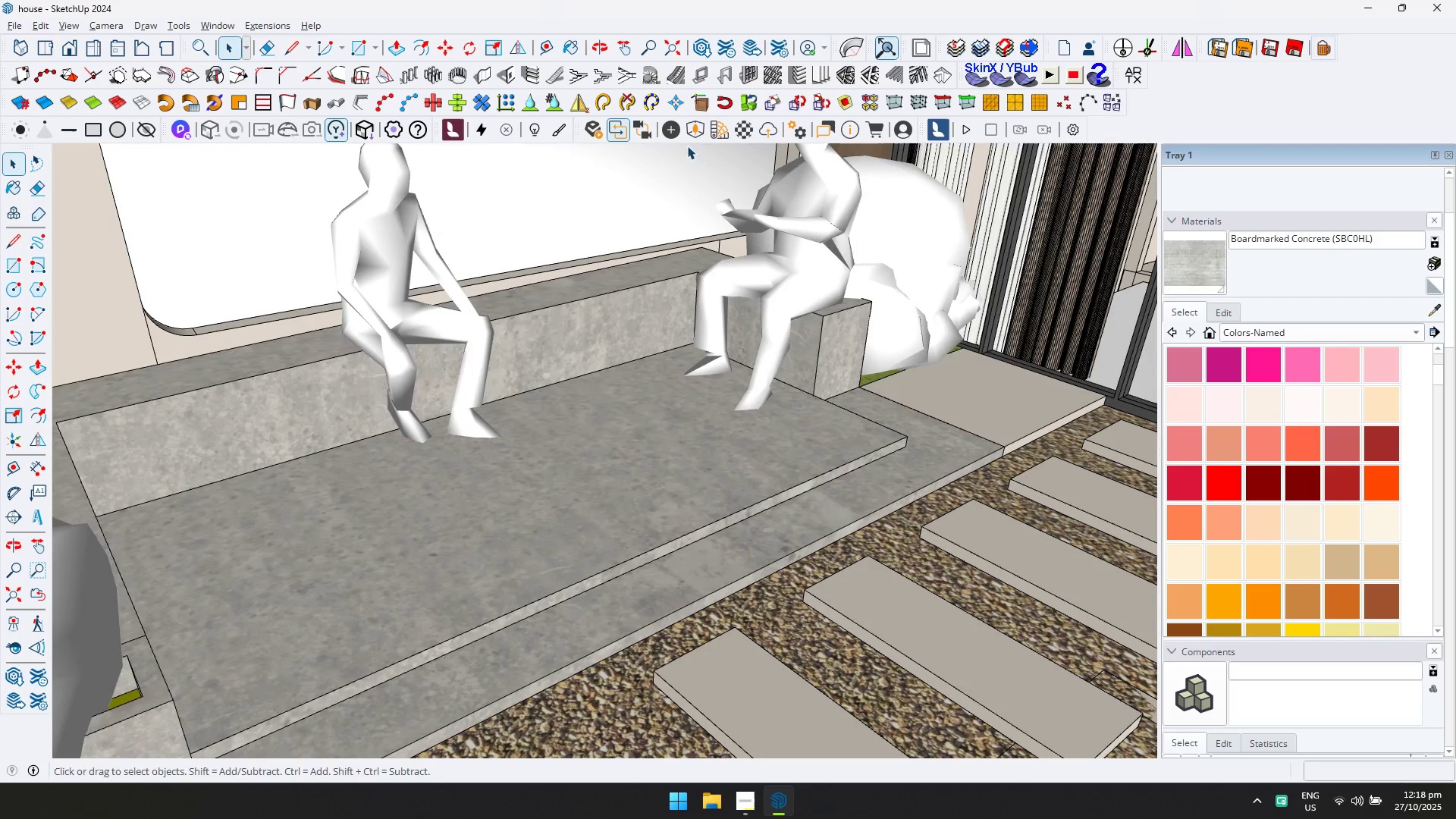 
left_click([696, 135])
 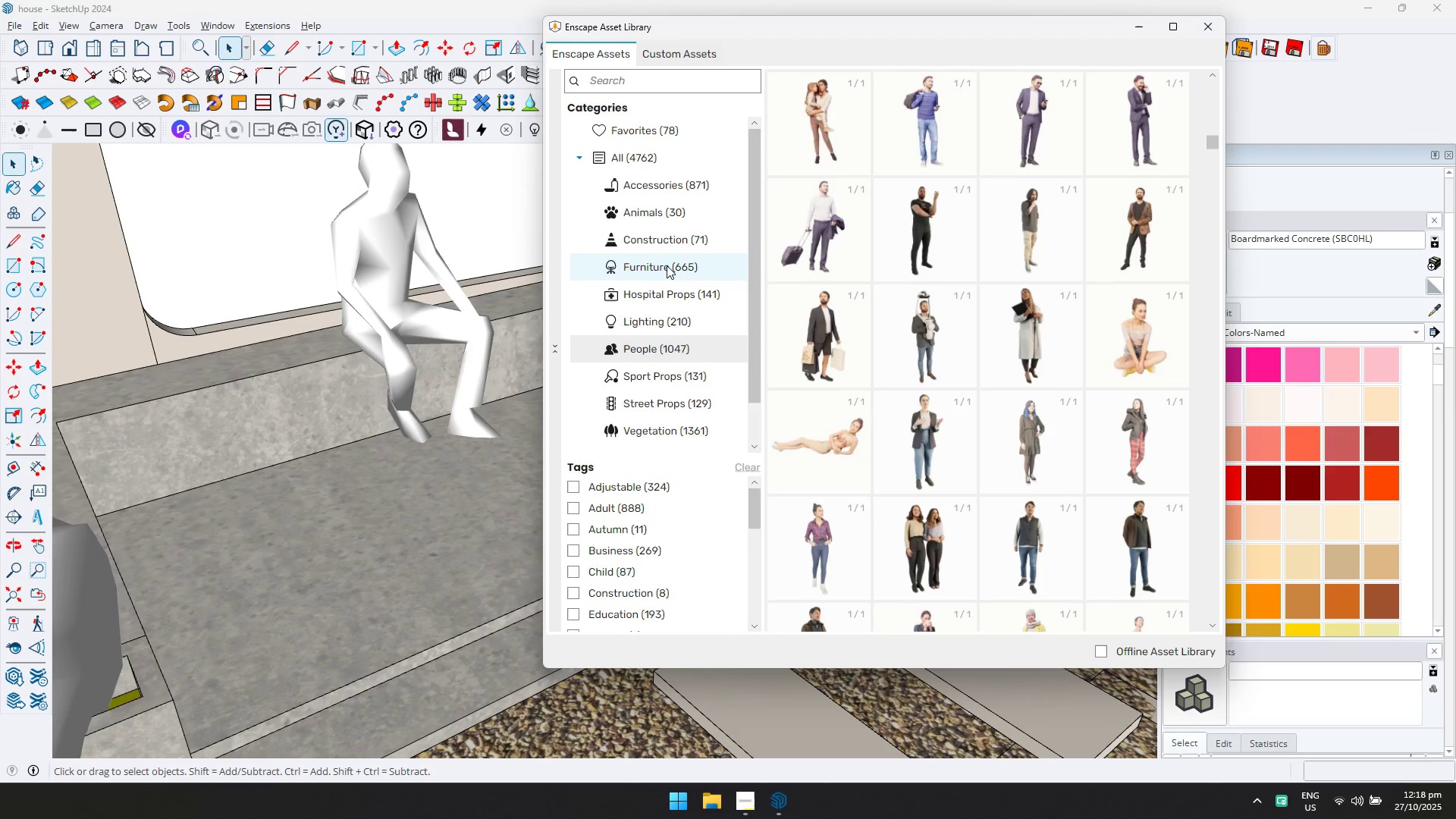 
left_click([667, 264])
 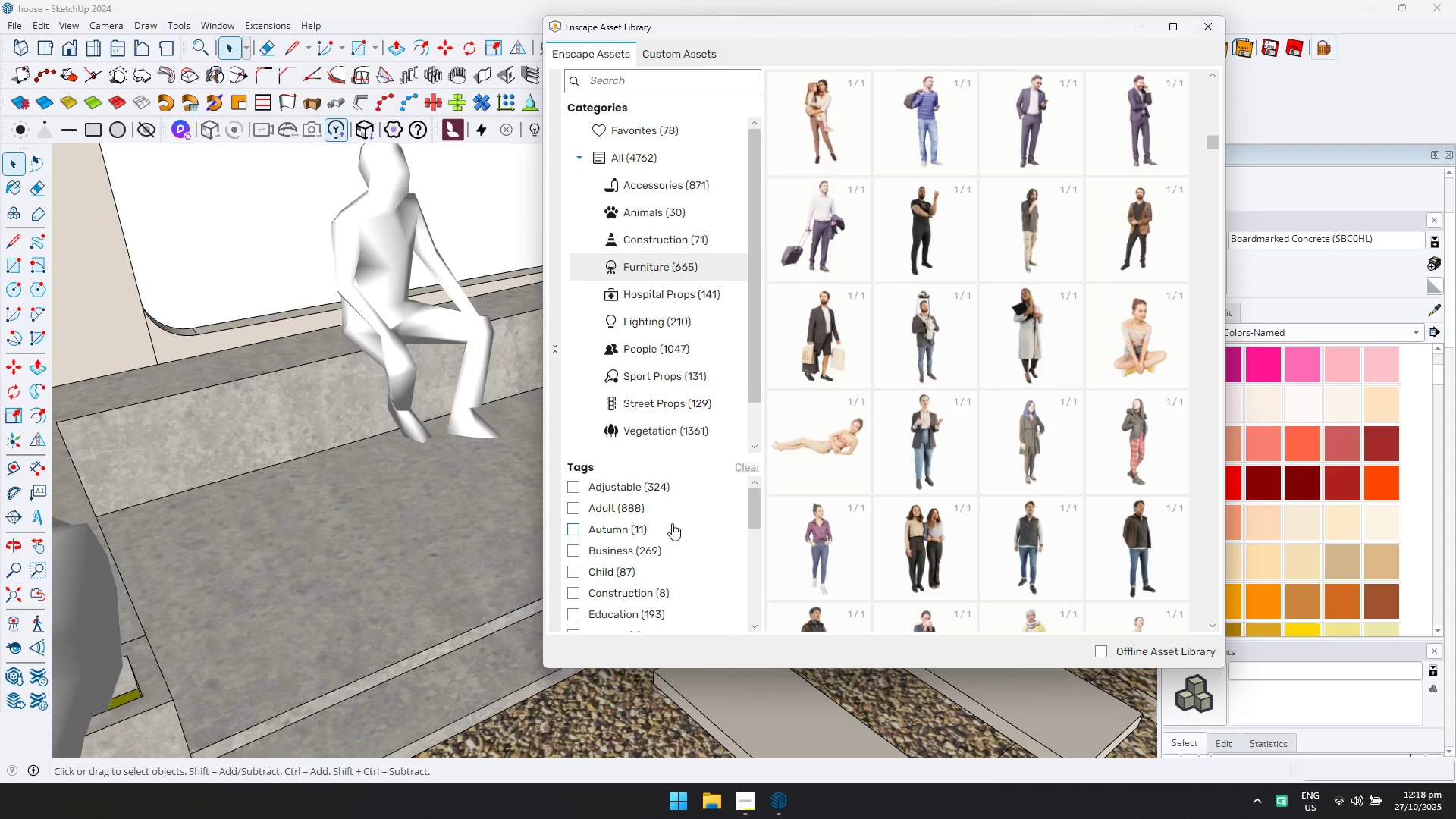 
scroll: coordinate [640, 522], scroll_direction: down, amount: 3.0
 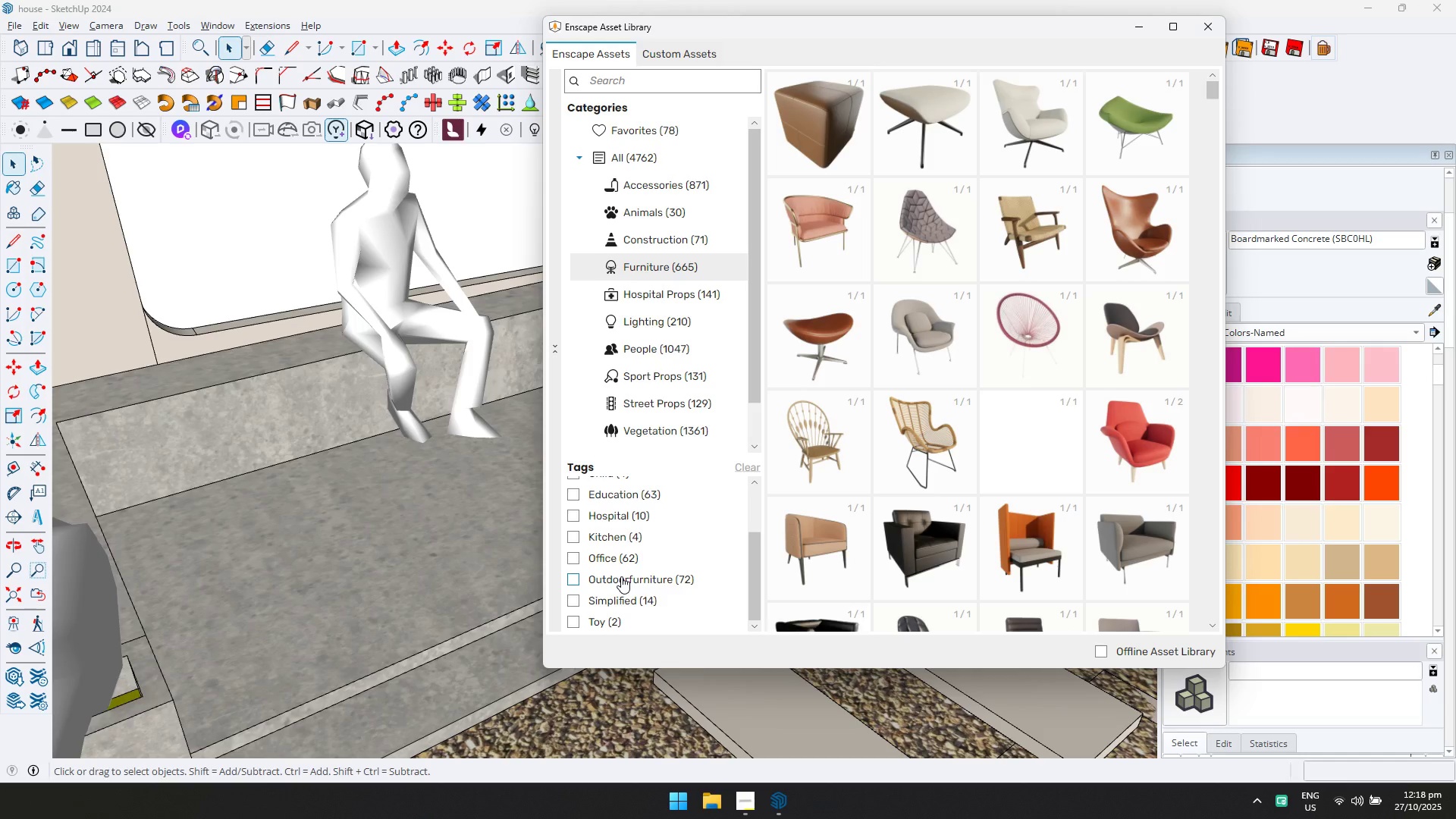 
left_click([621, 576])
 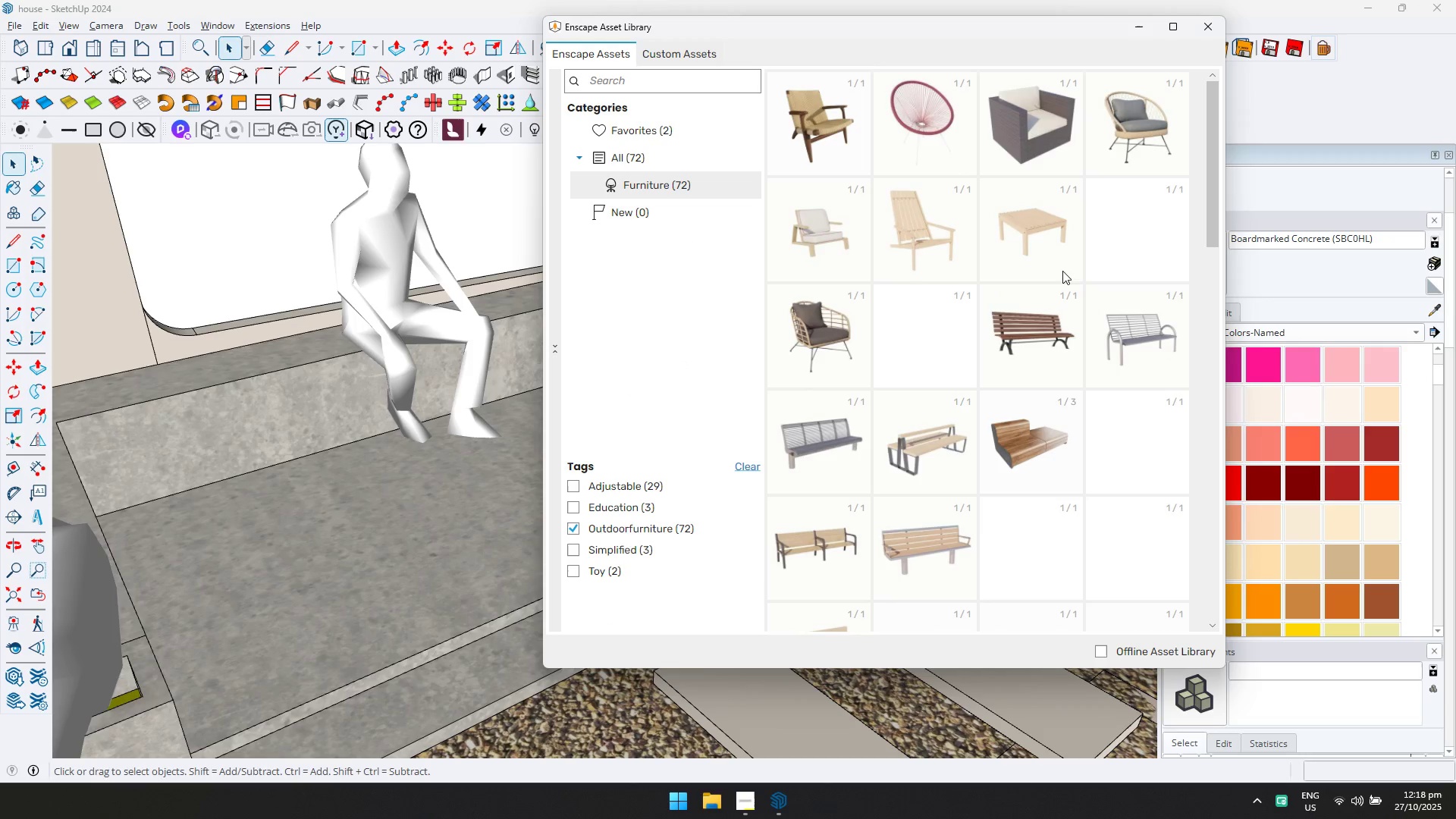 
scroll: coordinate [974, 482], scroll_direction: down, amount: 9.0
 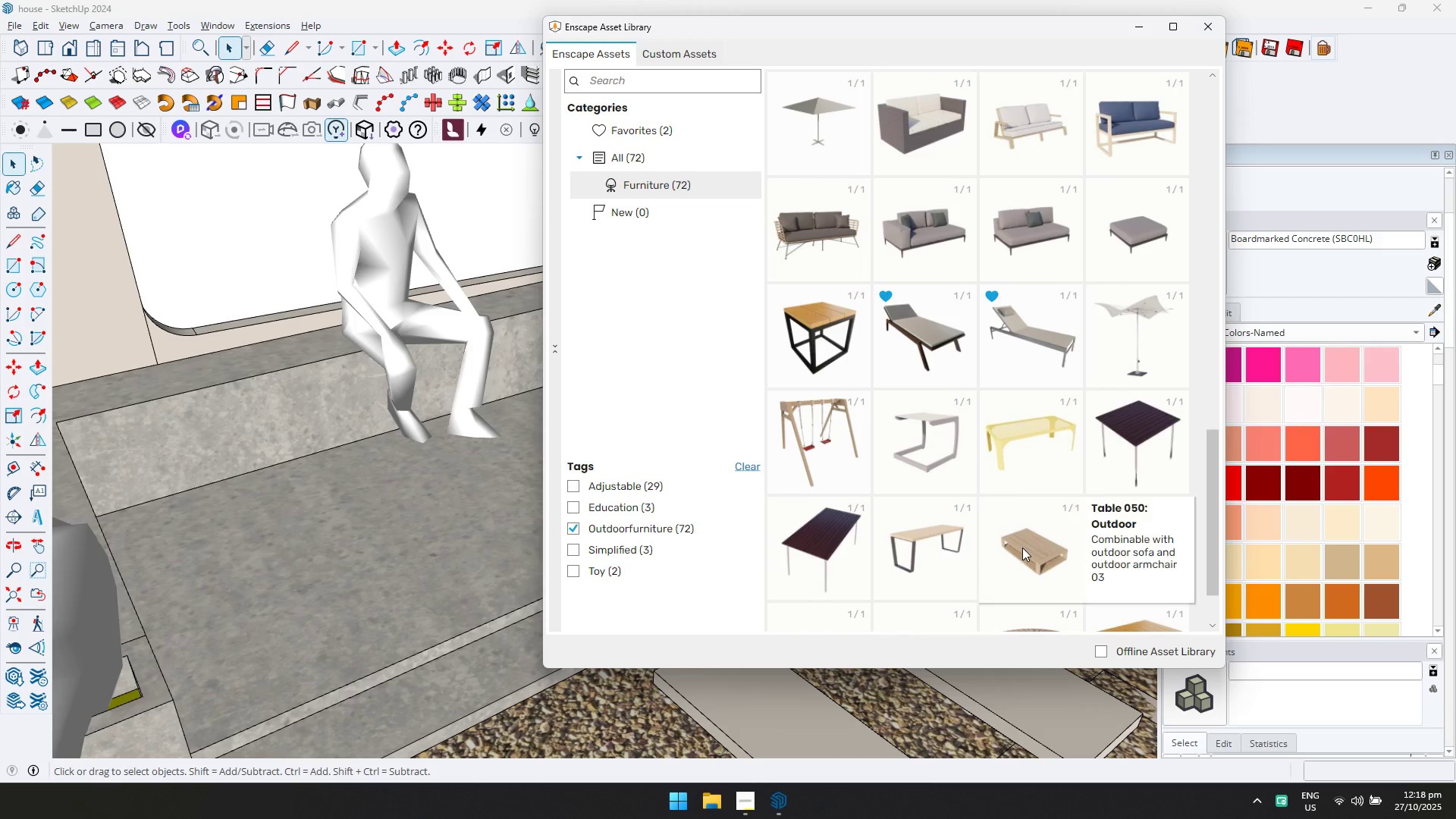 
double_click([1022, 548])
 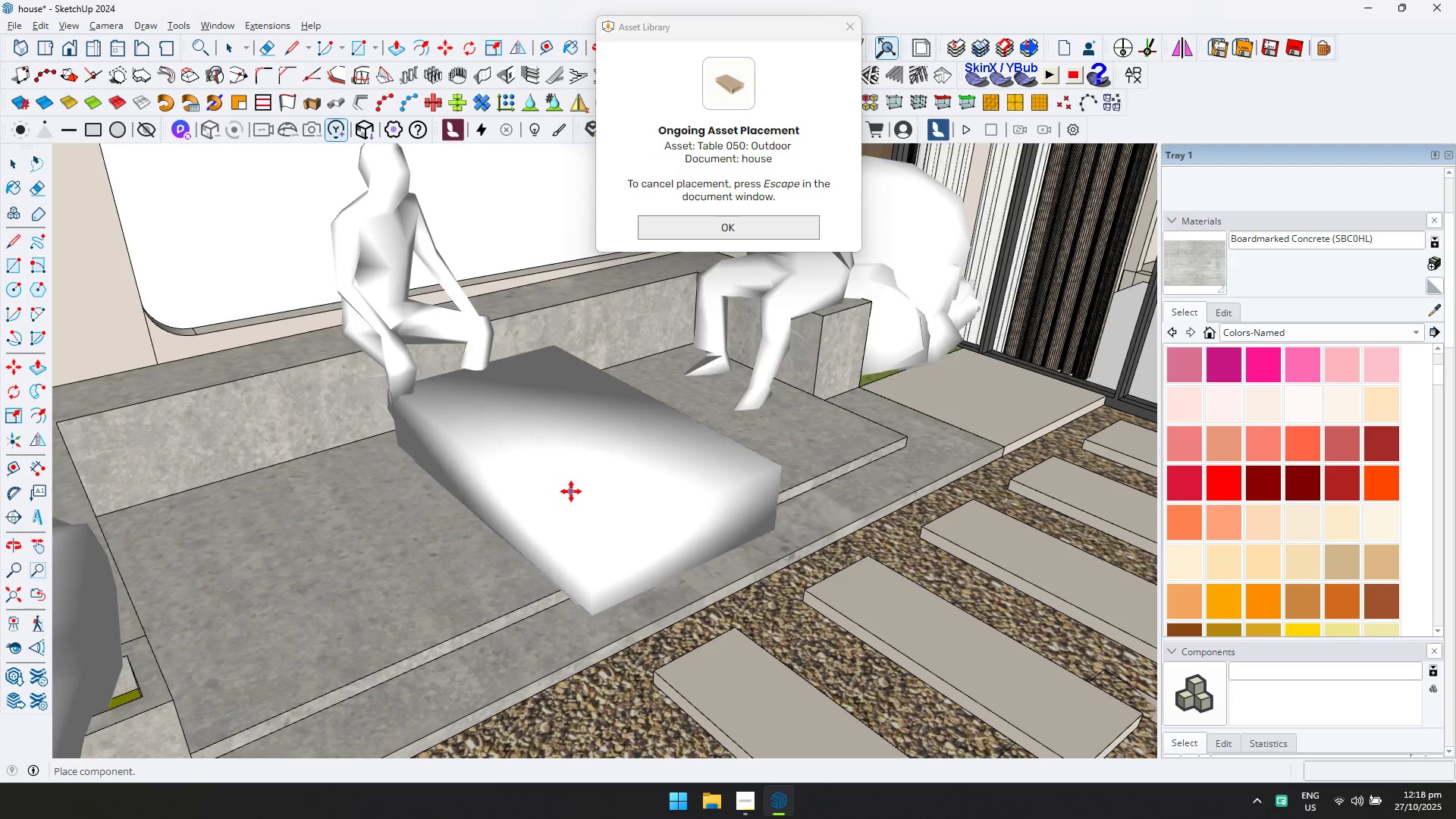 
left_click([571, 491])
 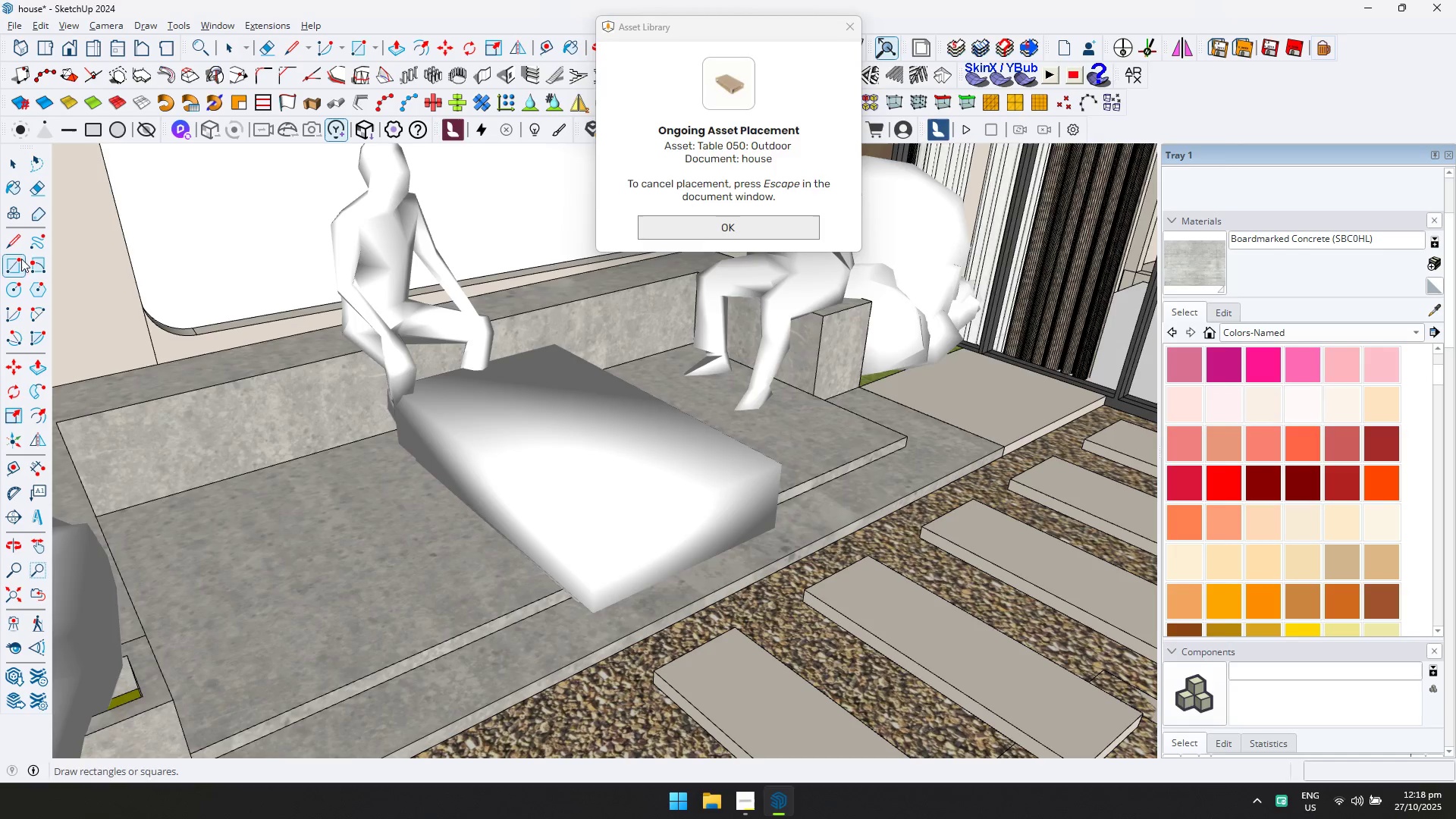 
key(Escape)
 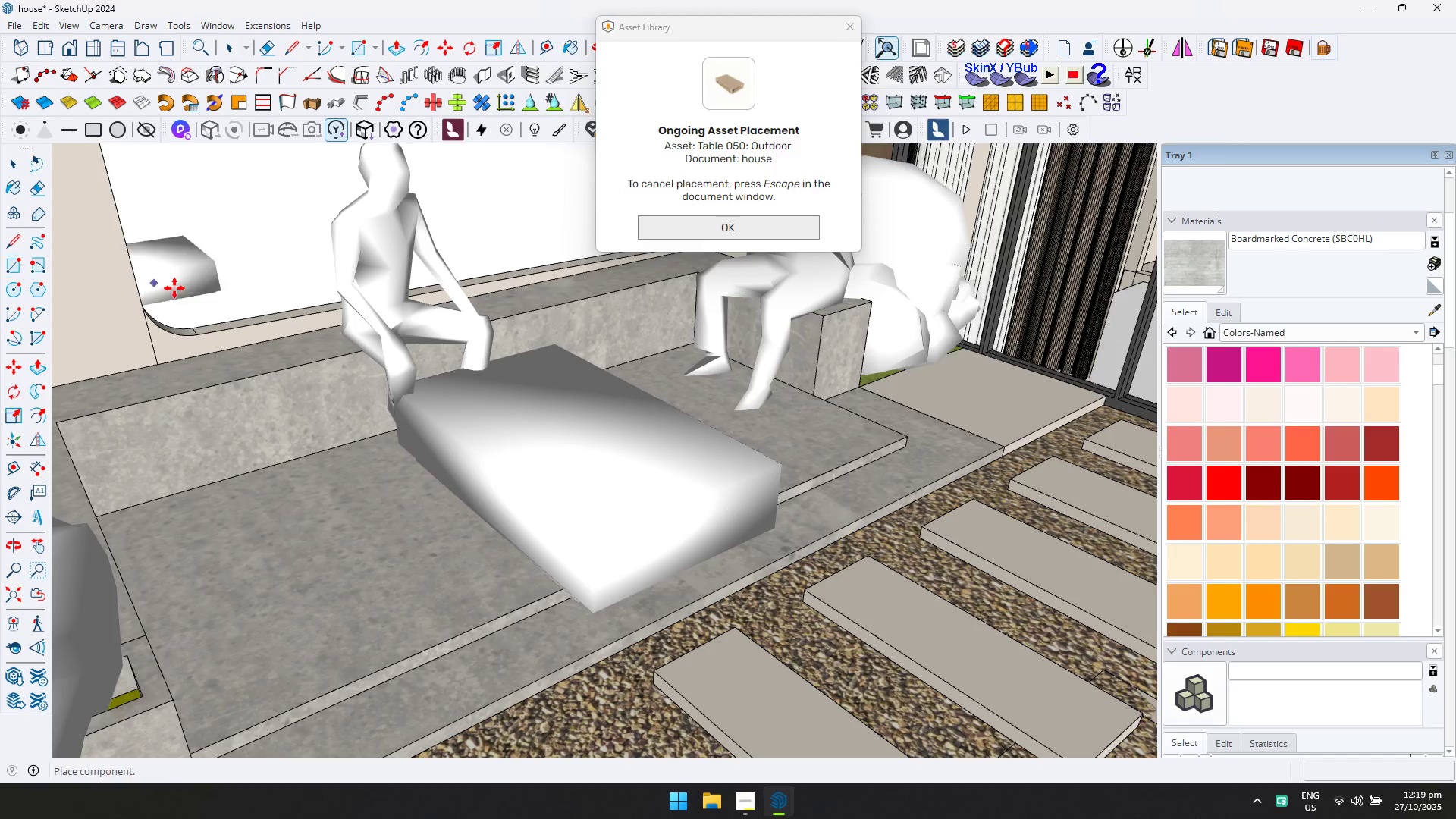 
key(1)
 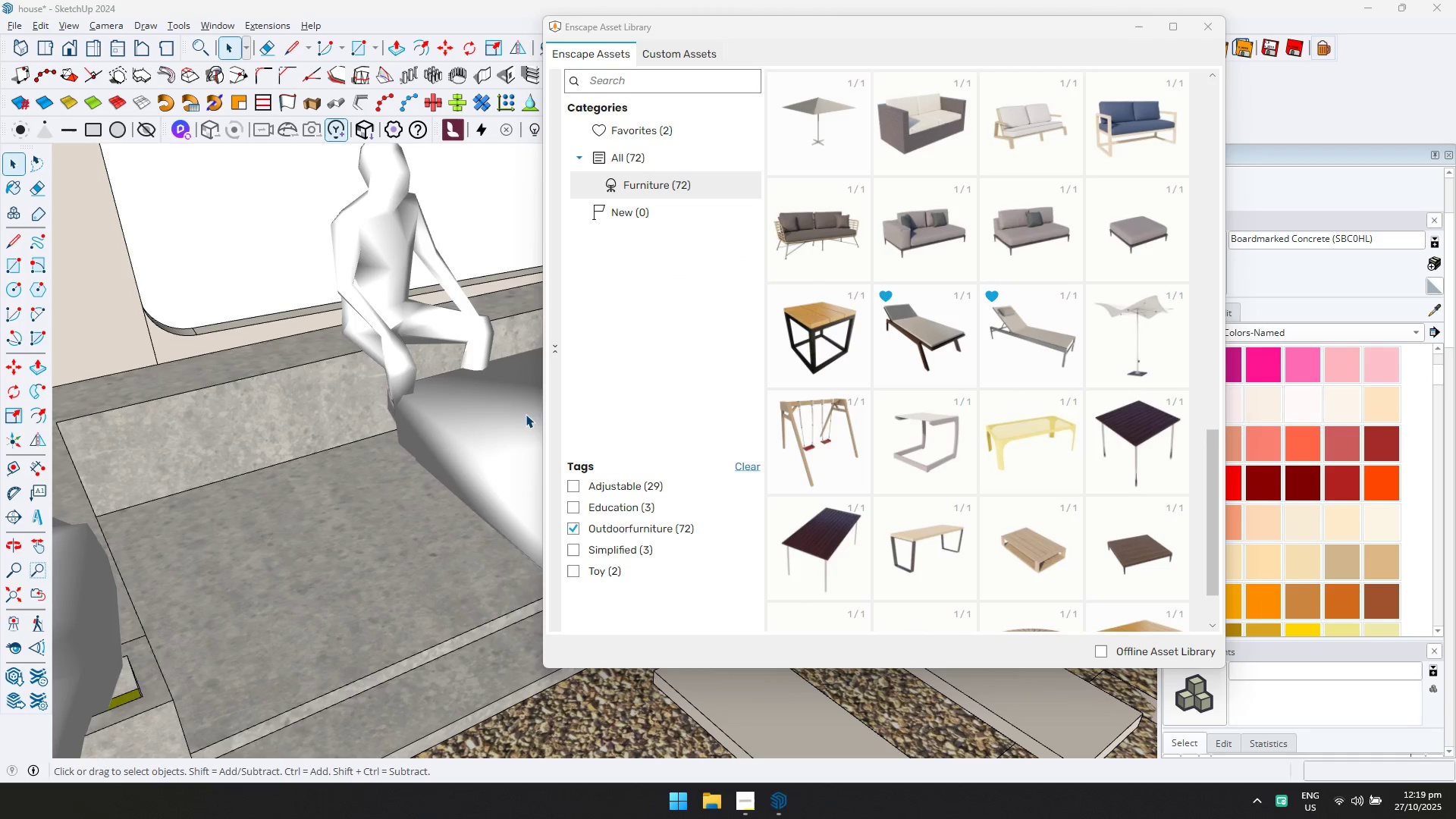 
left_click([526, 414])
 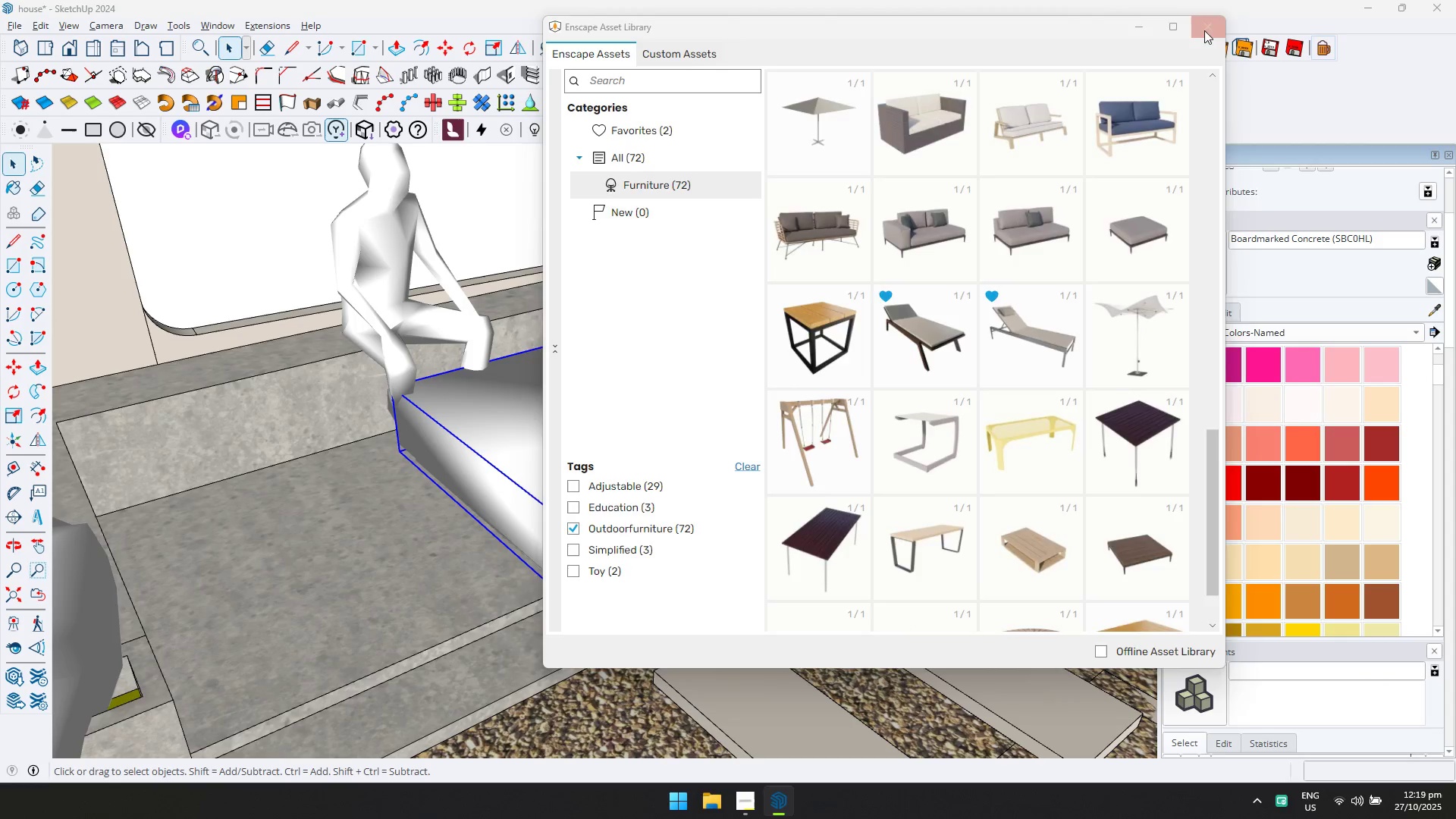 
key(Q)
 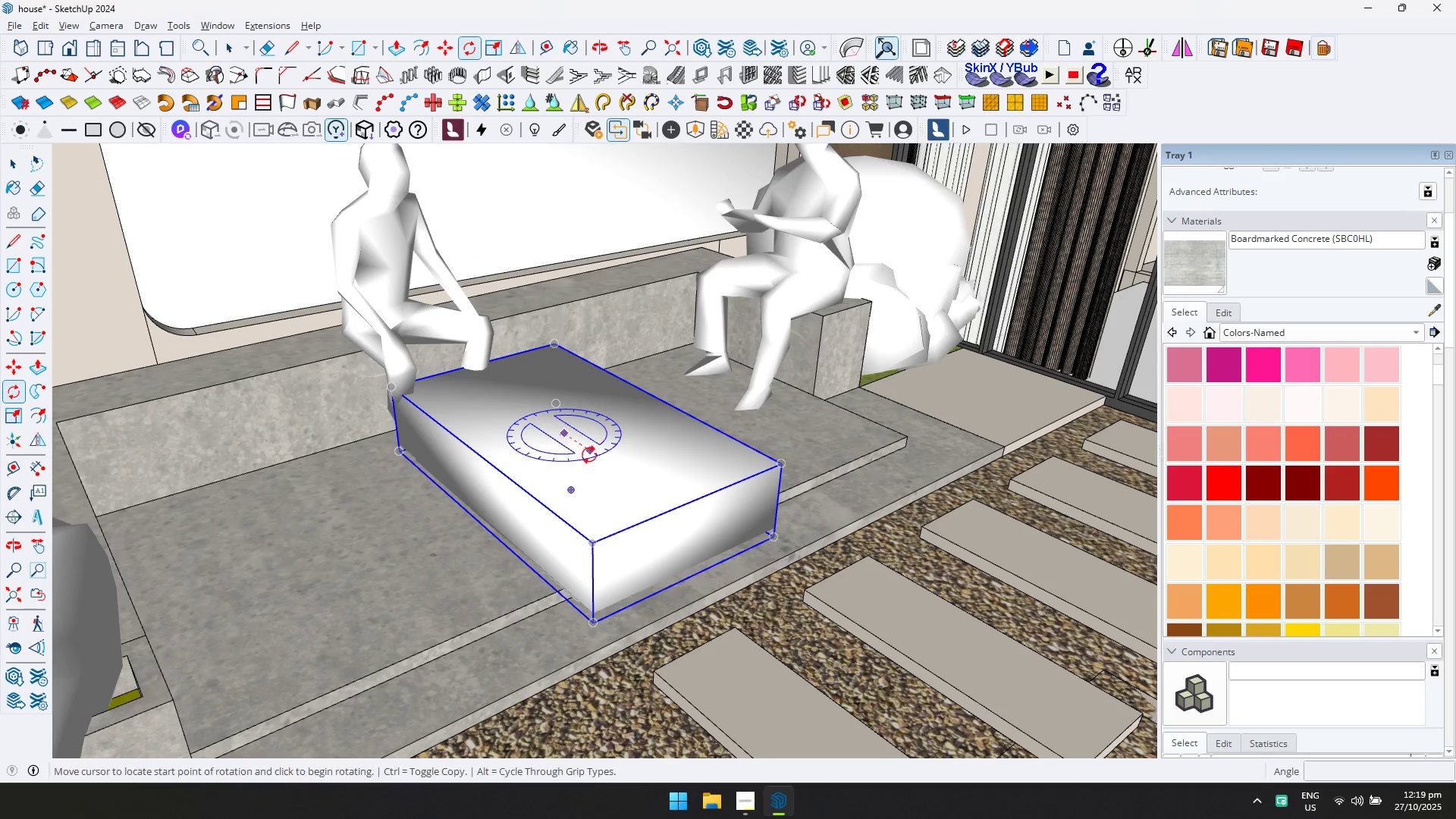 
double_click([590, 455])
 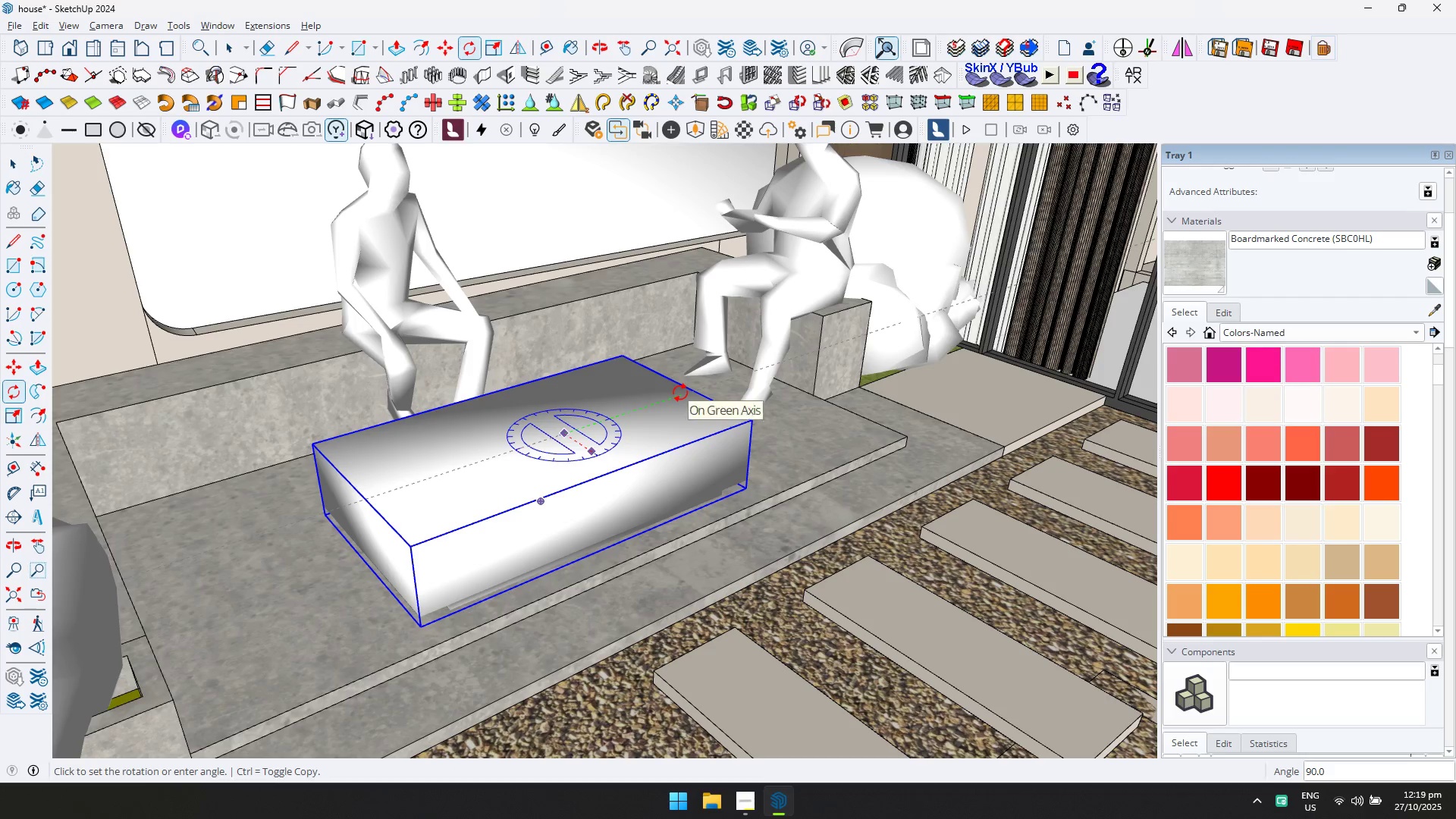 
scroll: coordinate [635, 463], scroll_direction: down, amount: 3.0
 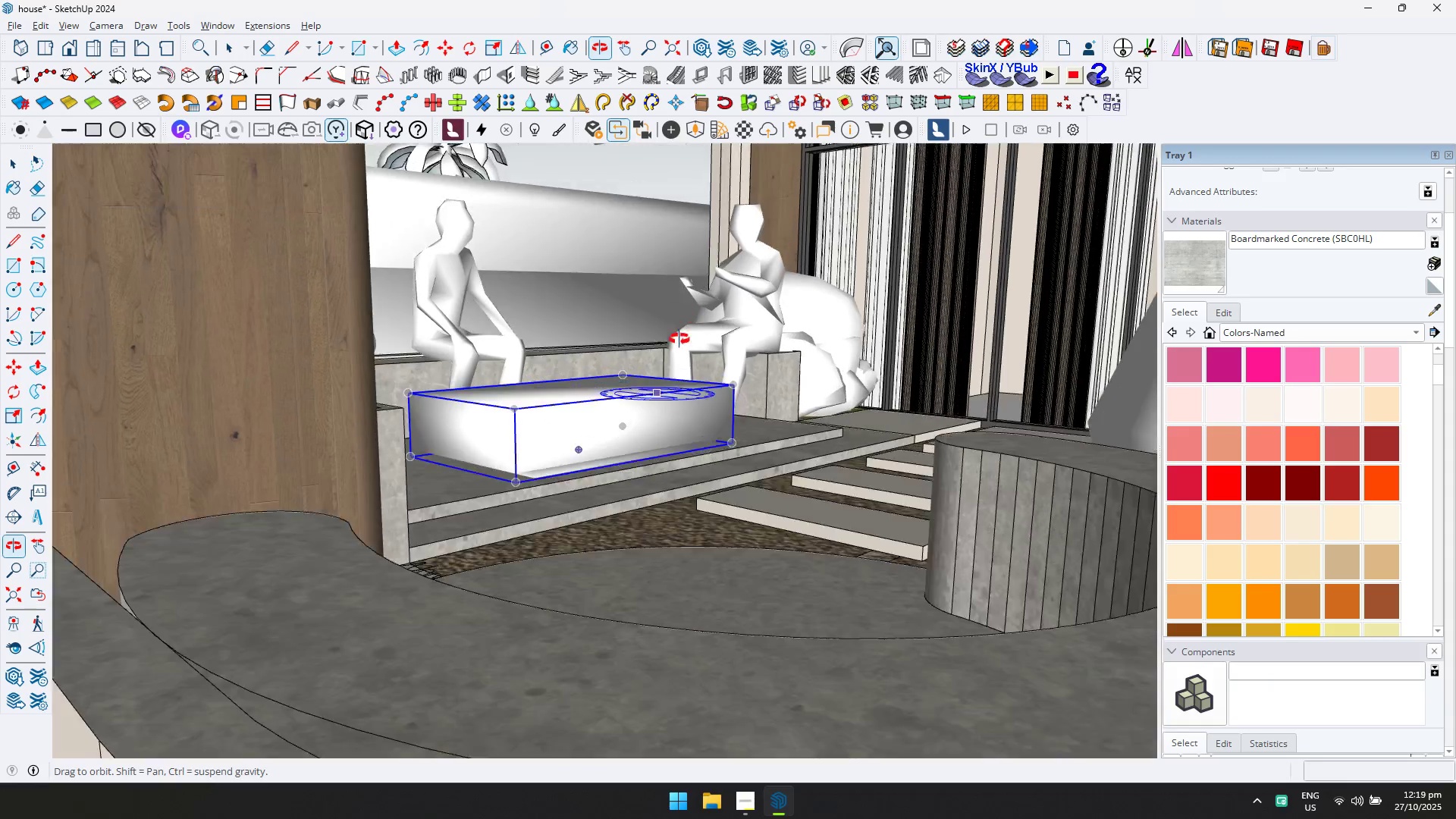 
key(Space)
 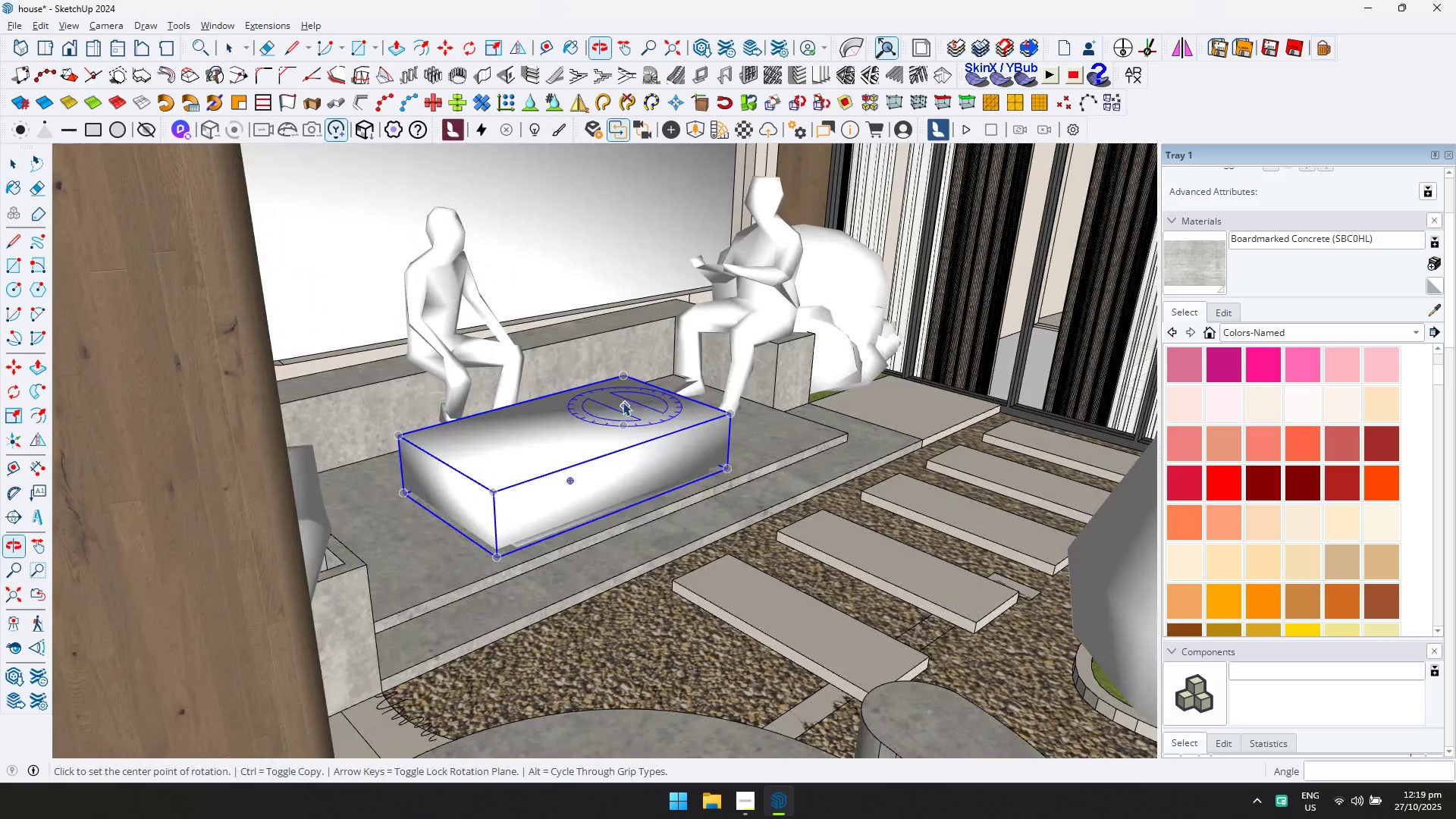 
key(Escape)
 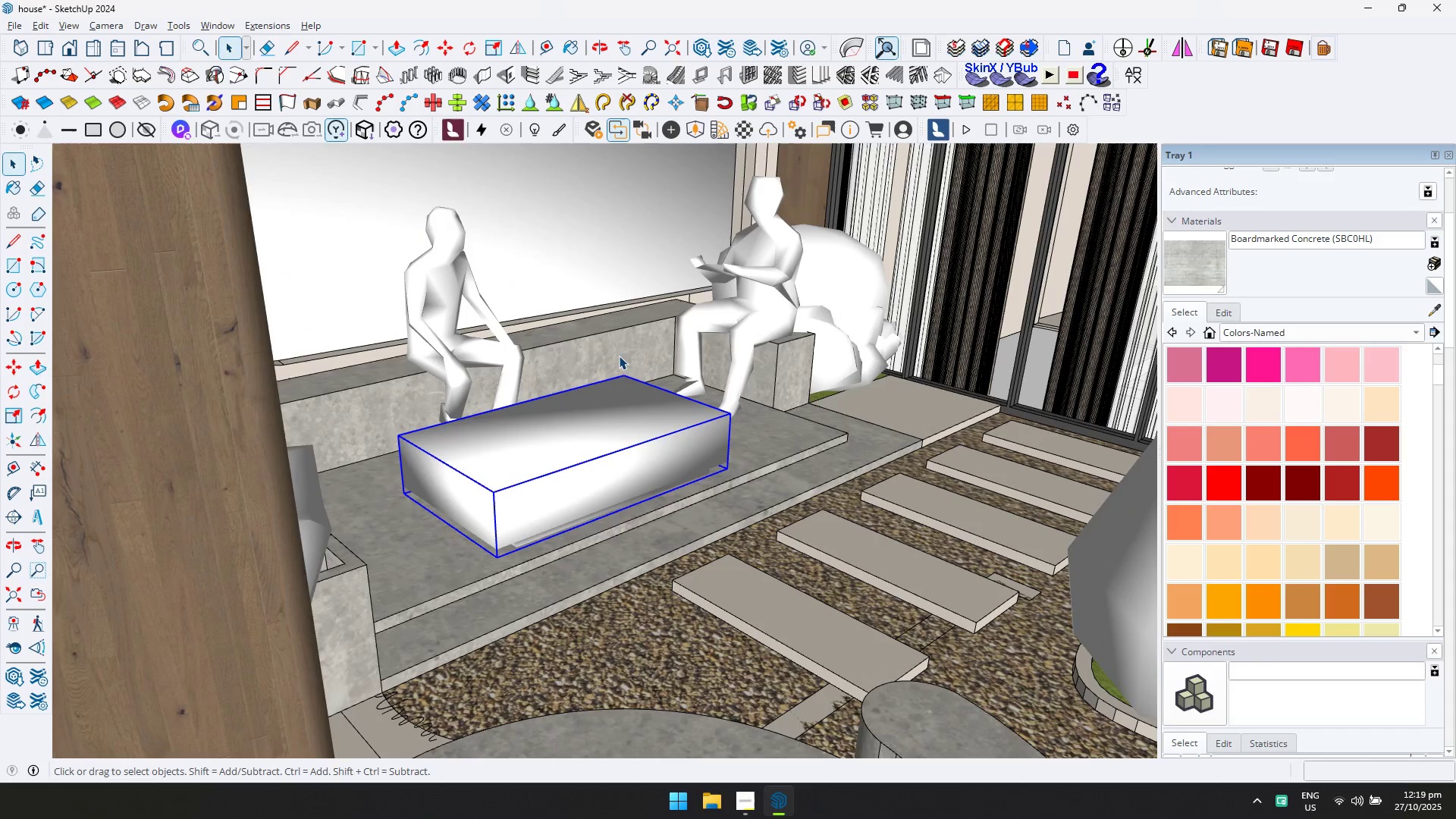 
scroll: coordinate [621, 353], scroll_direction: down, amount: 5.0
 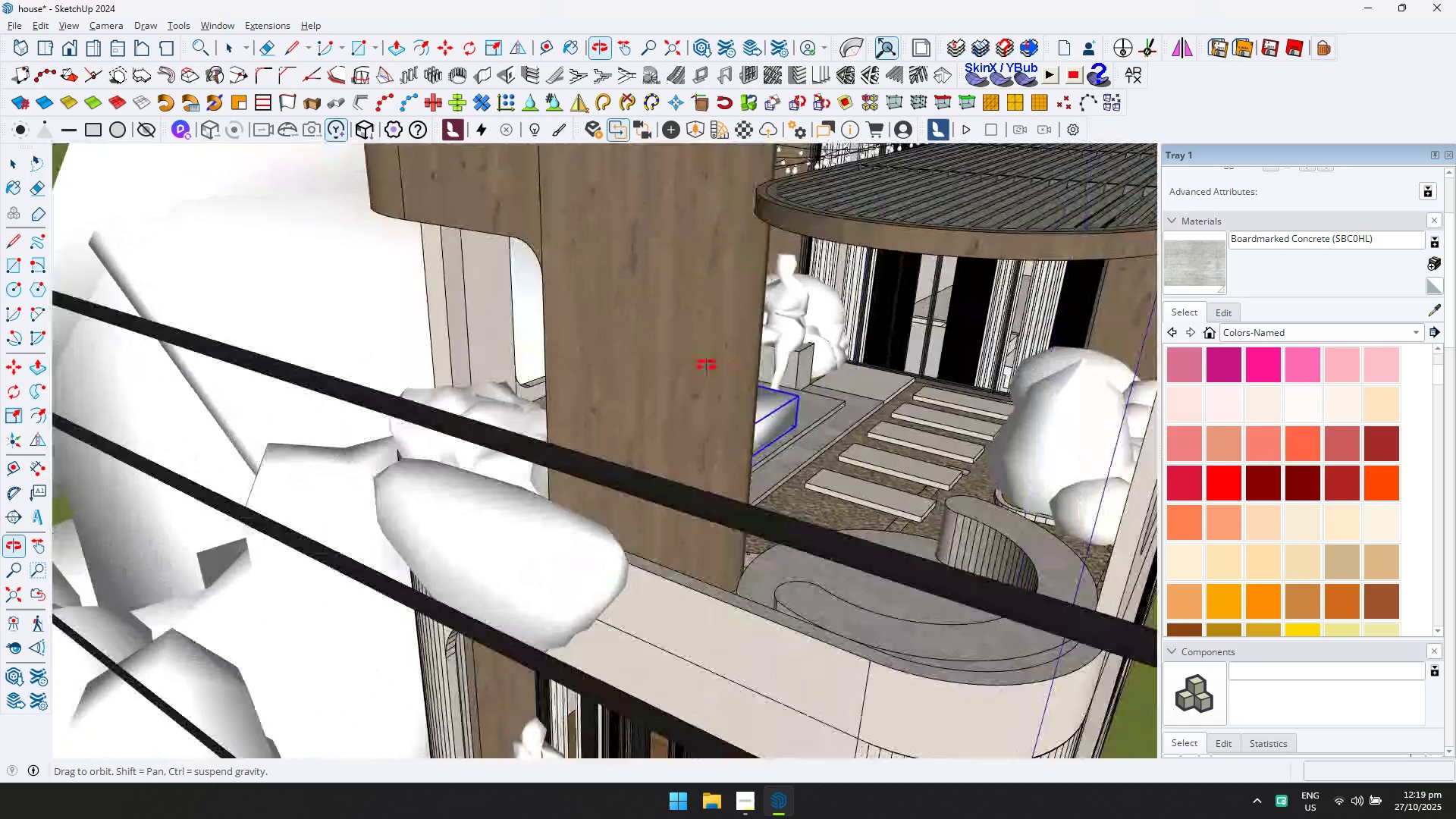 
key(Shift+ShiftLeft)
 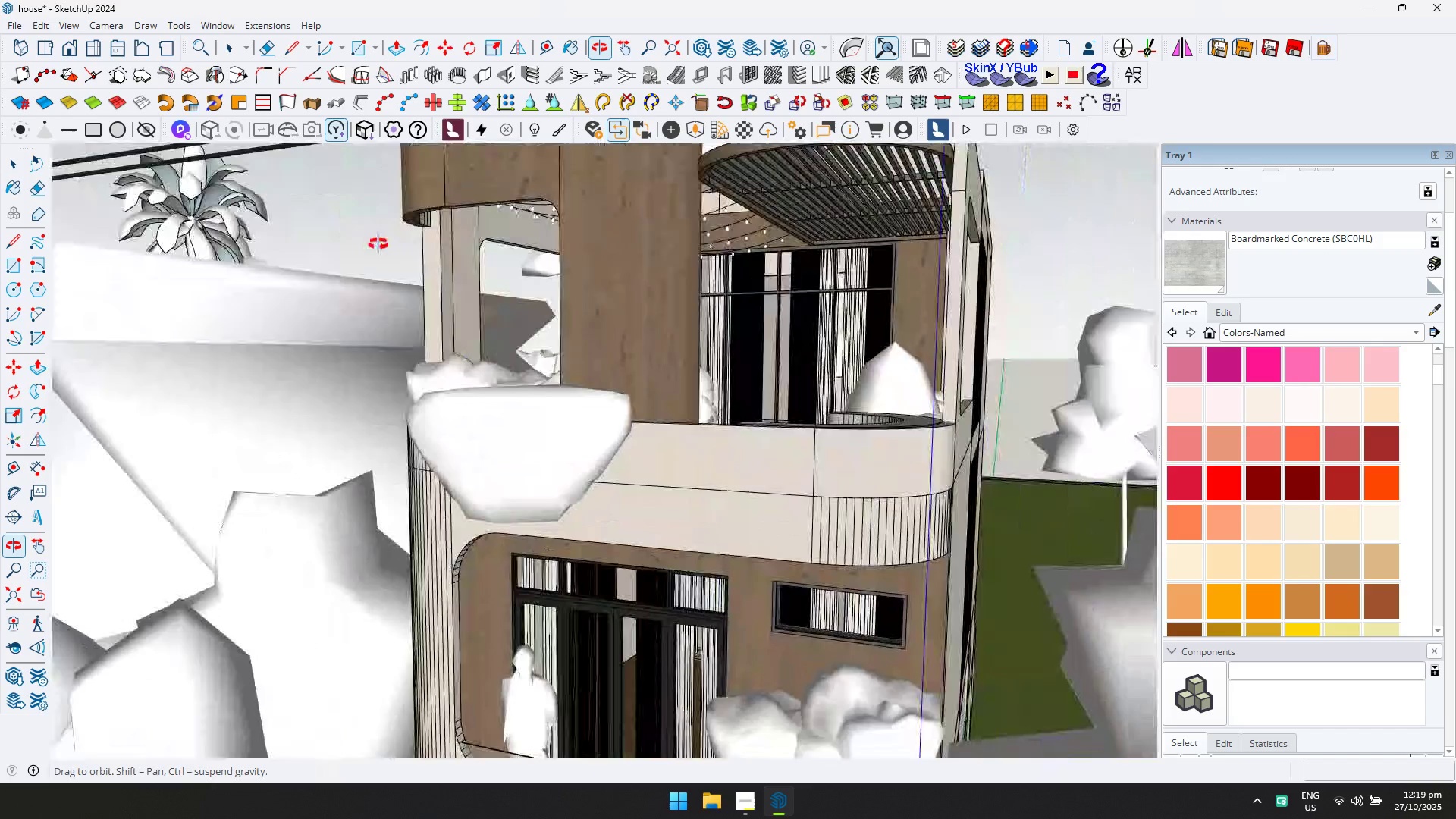 
key(Escape)
 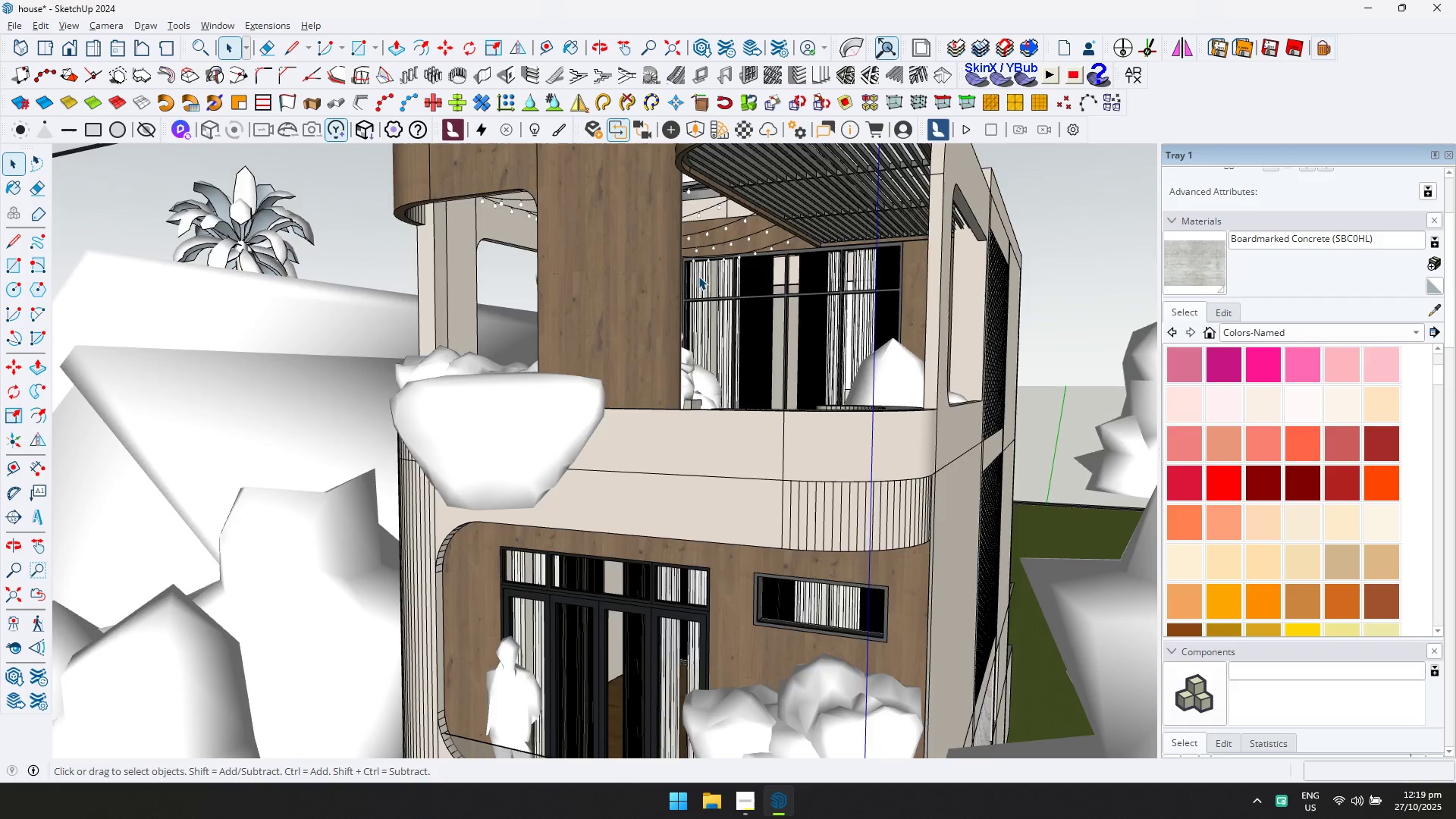 
scroll: coordinate [730, 281], scroll_direction: down, amount: 2.0
 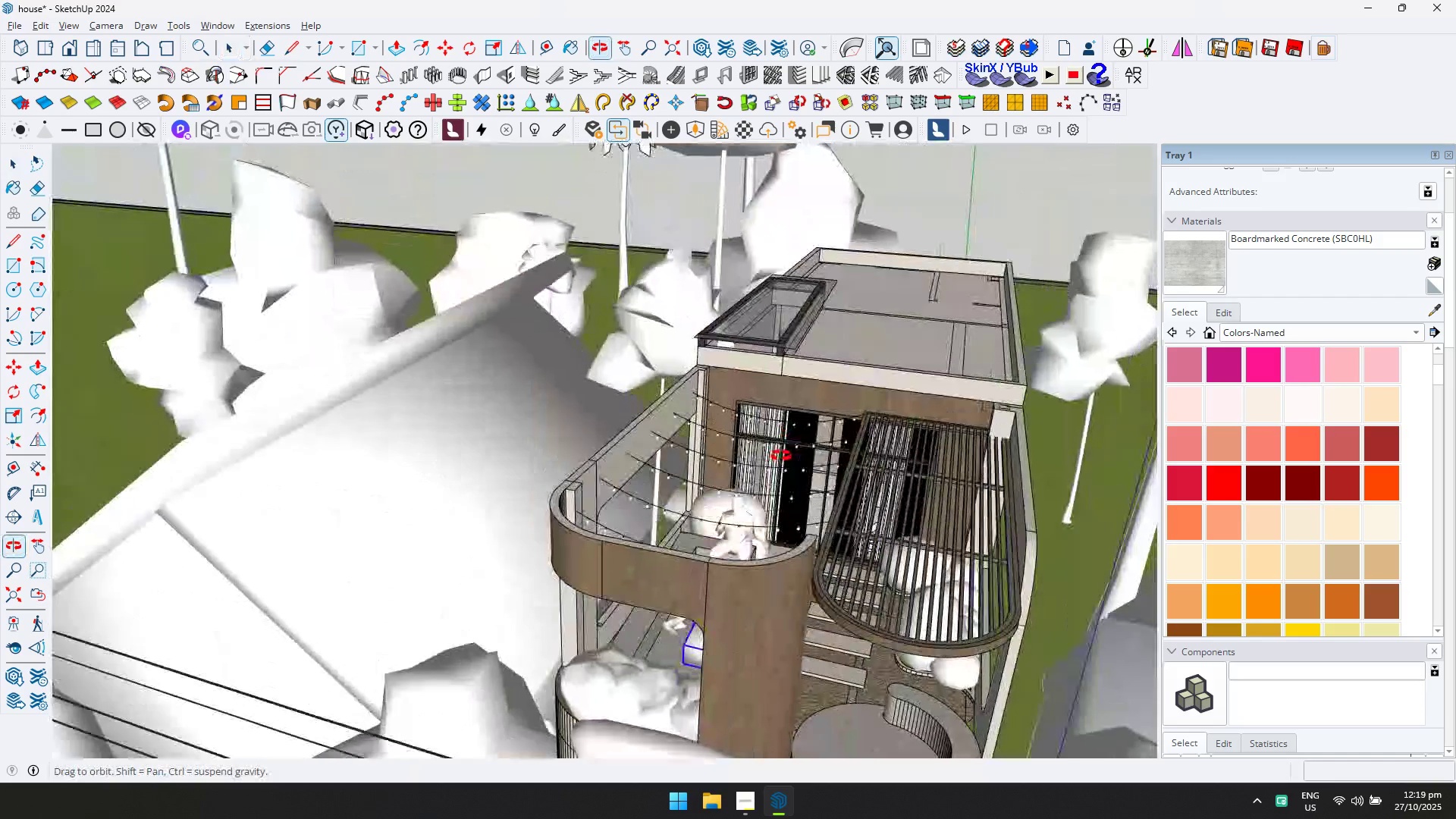 
key(Shift+ShiftLeft)
 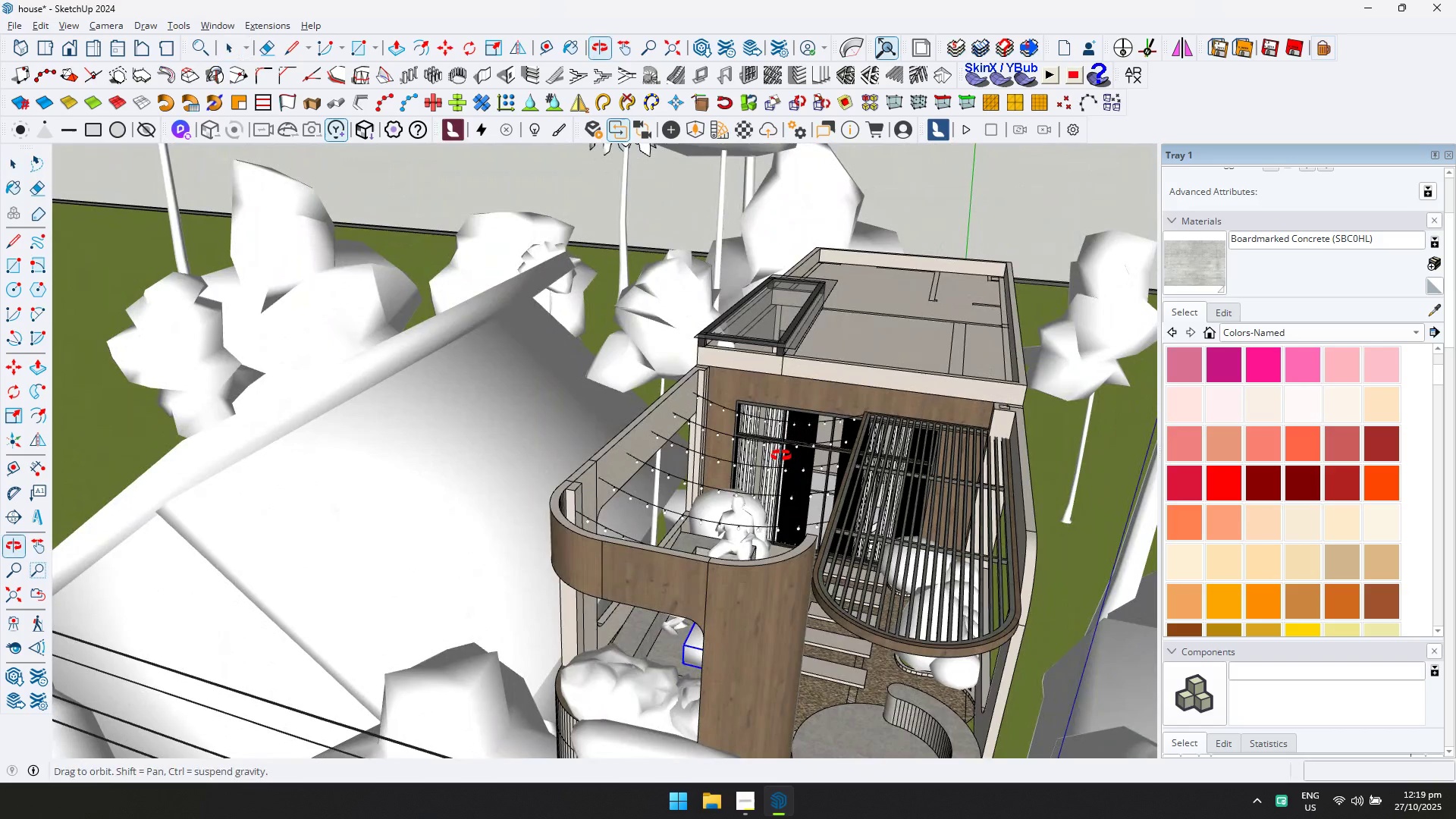 
scroll: coordinate [931, 368], scroll_direction: up, amount: 6.0
 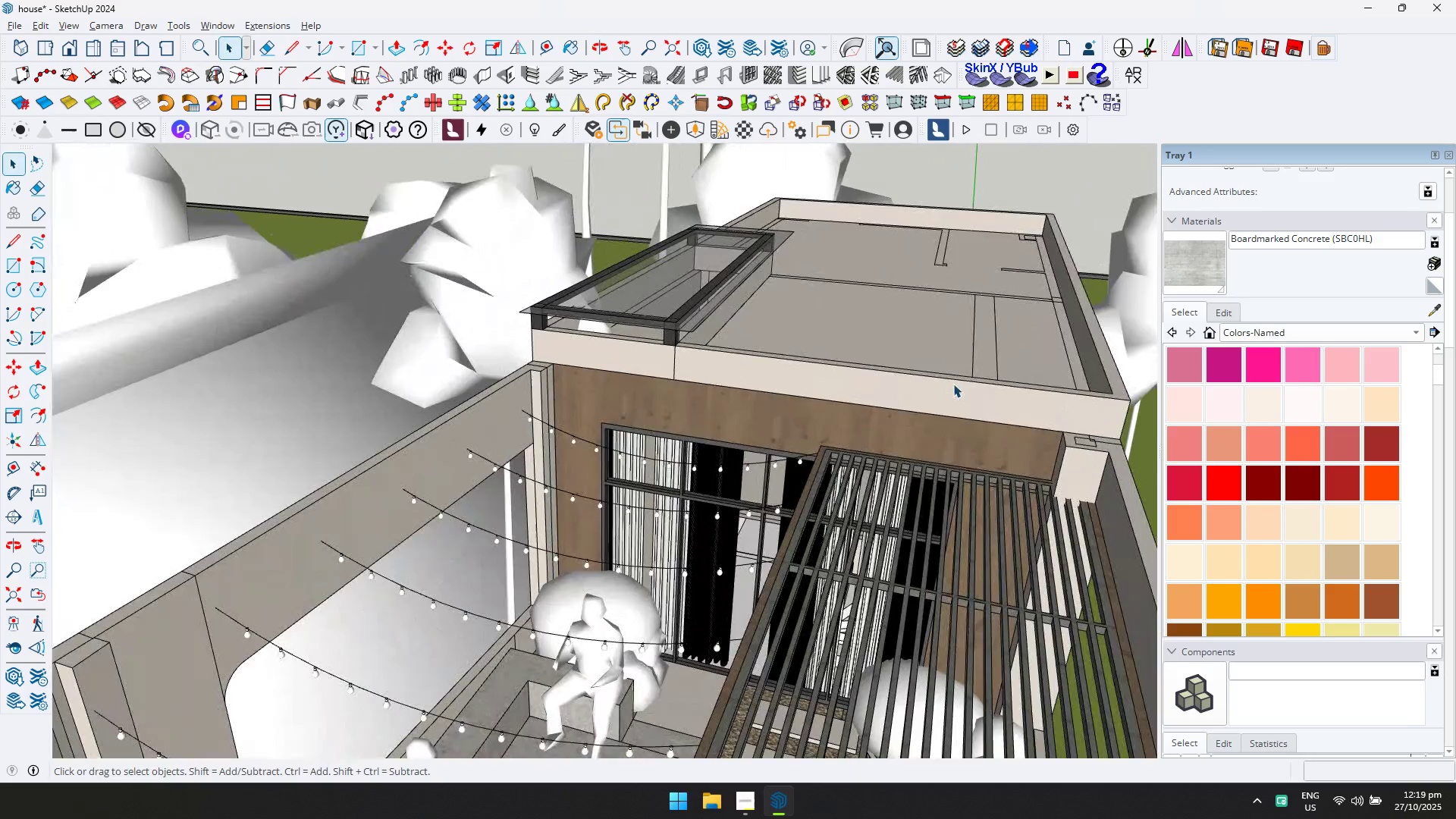 
double_click([953, 384])
 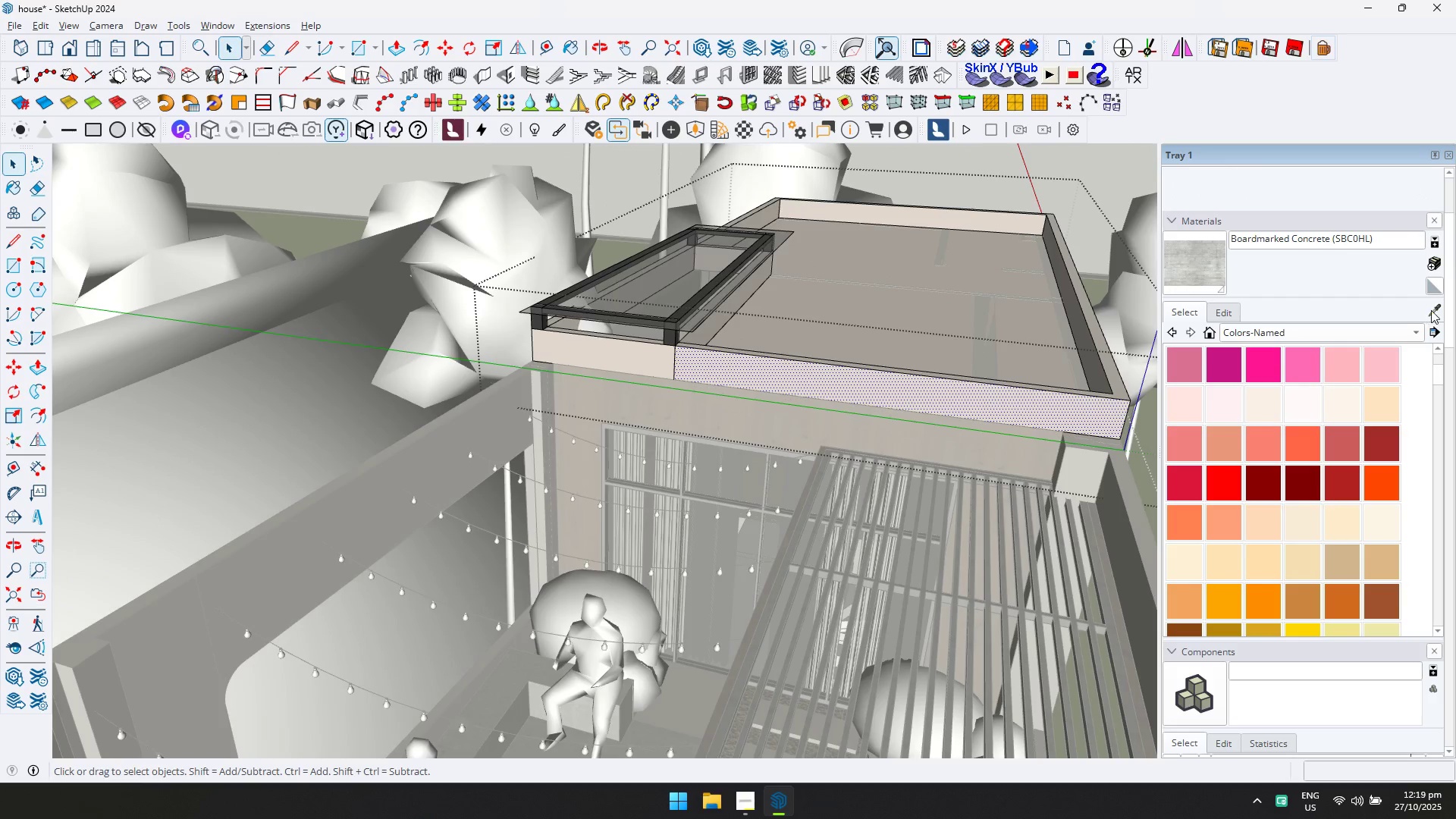 
key(Escape)
 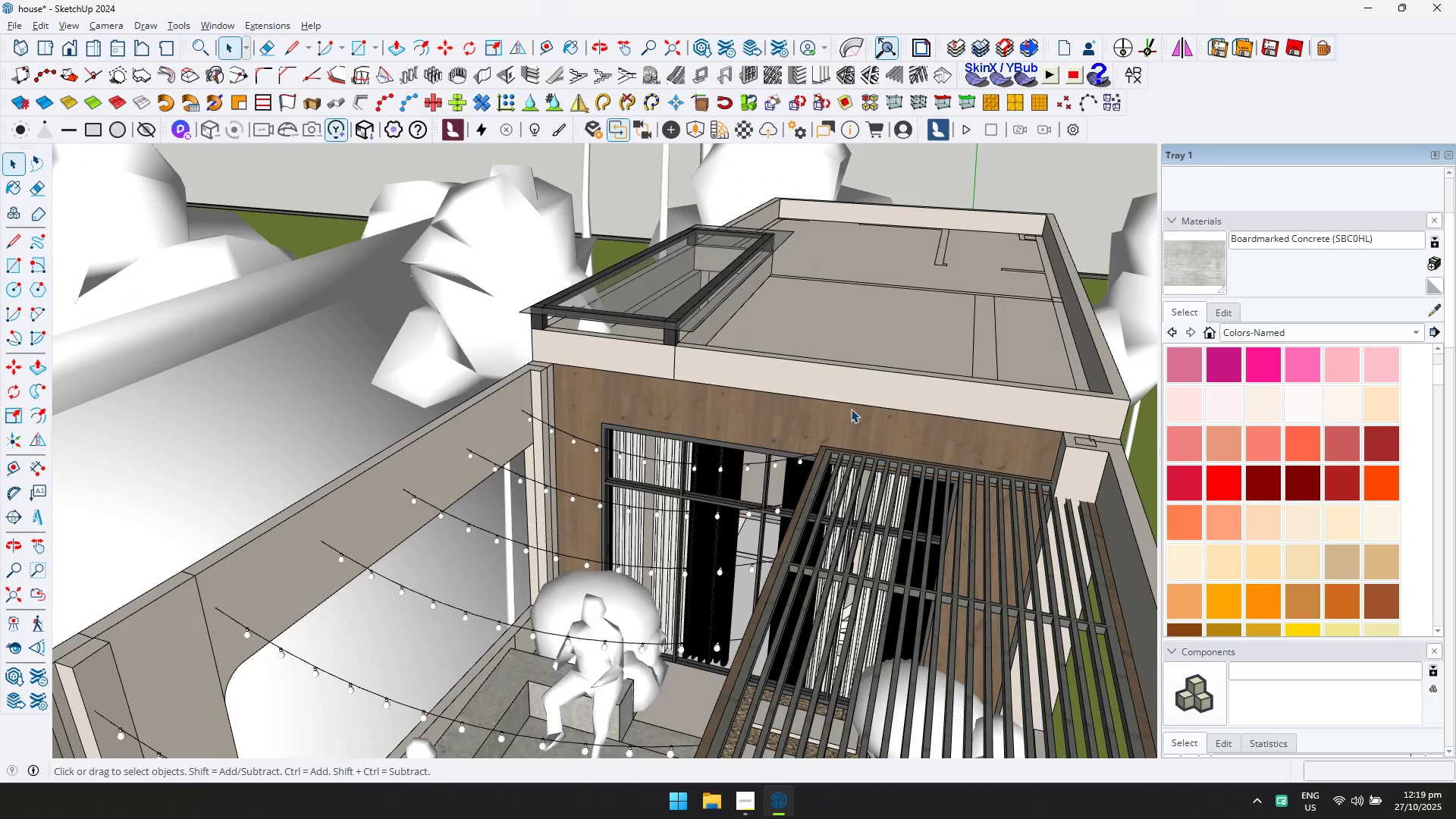 
scroll: coordinate [764, 418], scroll_direction: down, amount: 6.0
 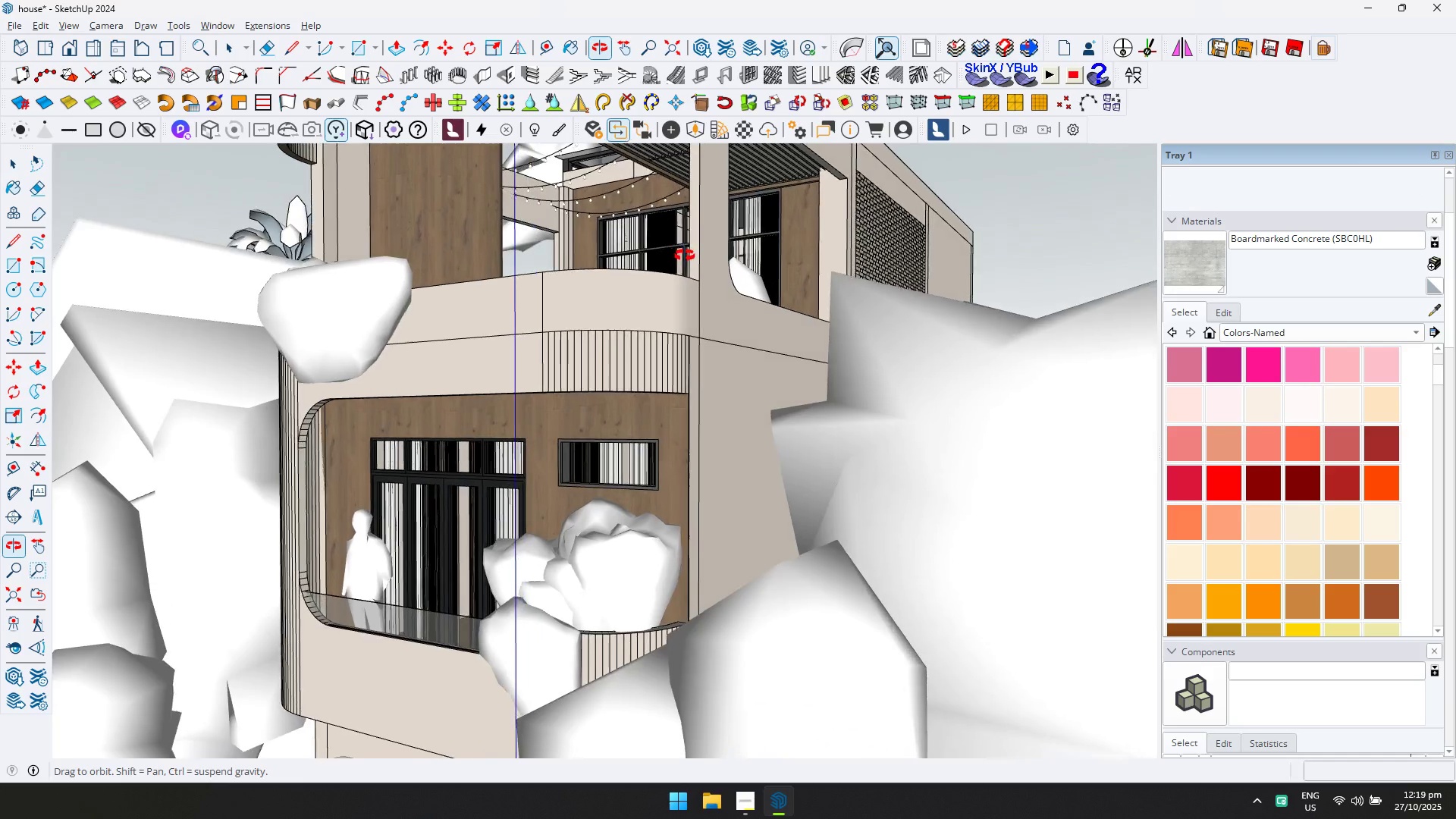 
key(Escape)
 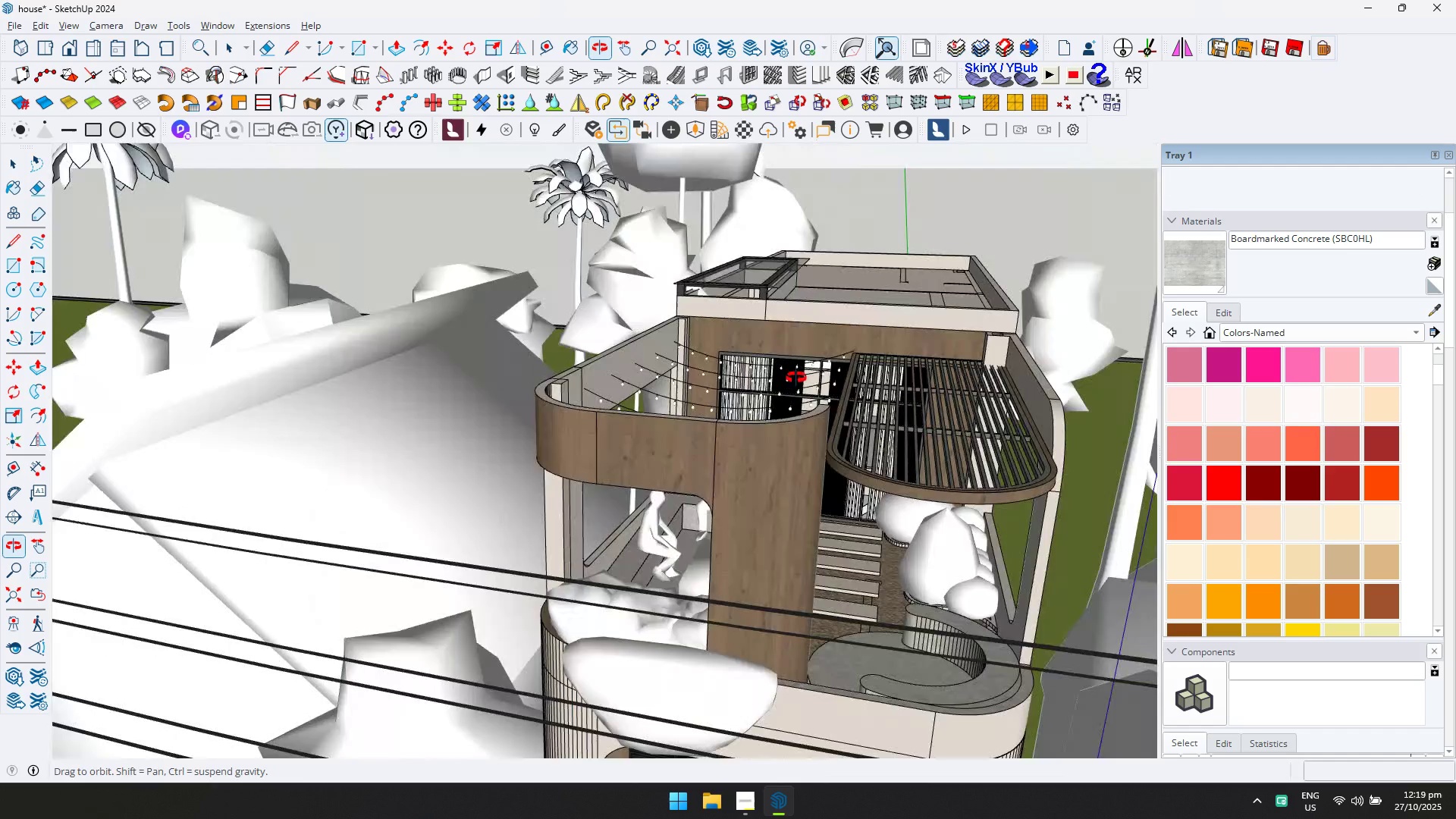 
scroll: coordinate [823, 425], scroll_direction: down, amount: 5.0
 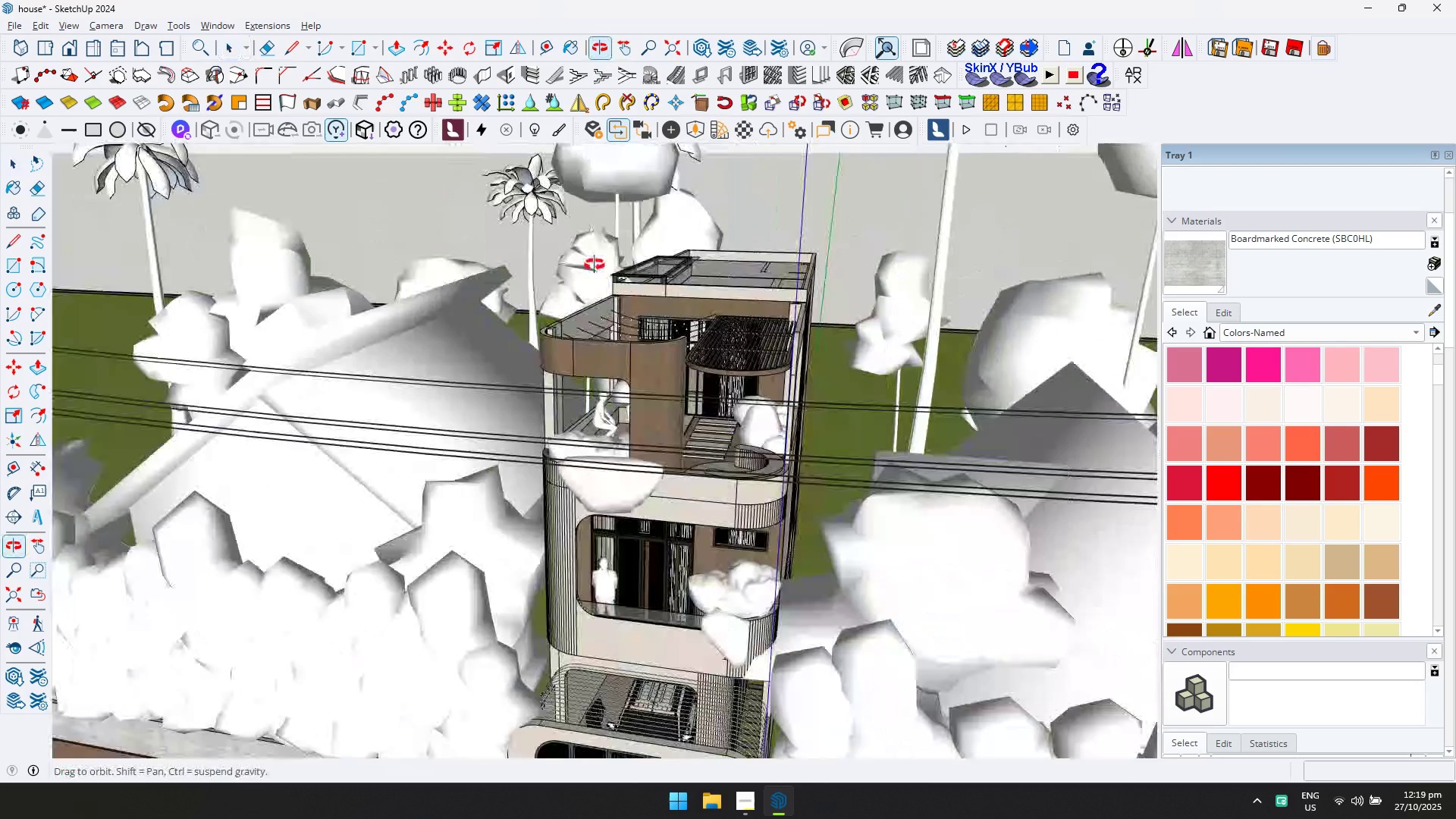 
hold_key(key=ShiftLeft, duration=0.32)
 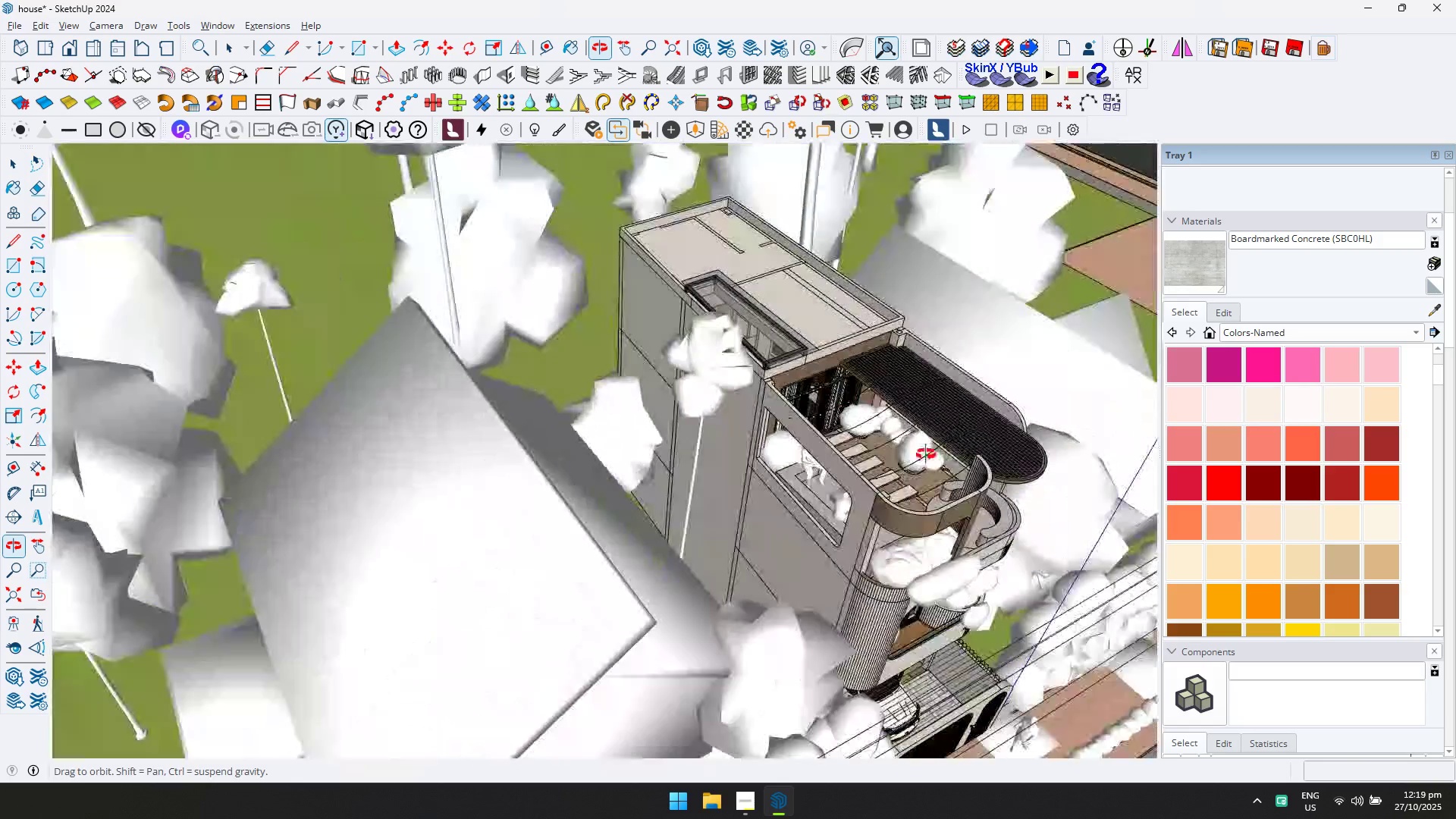 
scroll: coordinate [642, 405], scroll_direction: none, amount: 0.0
 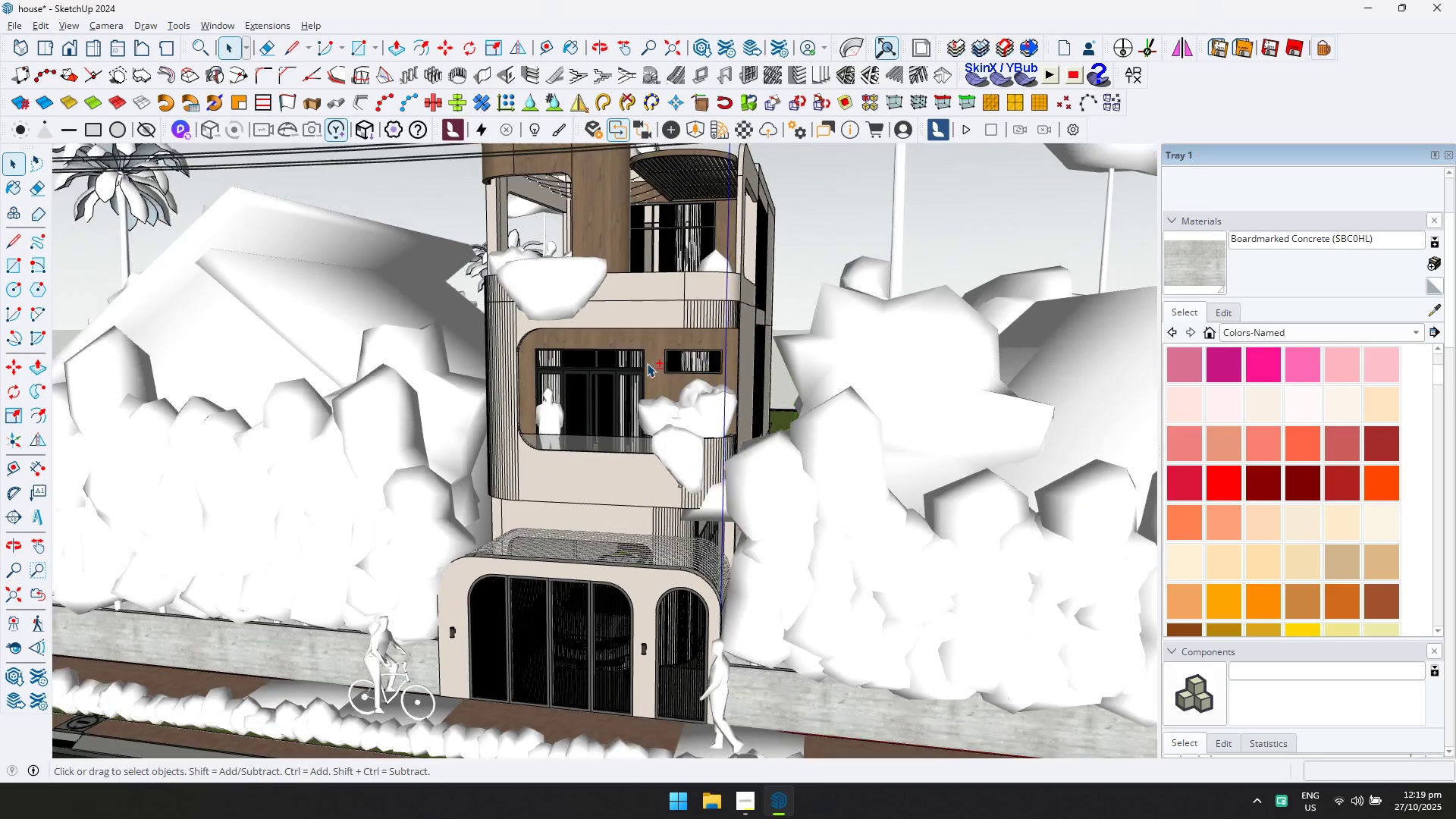 
key(Shift+ShiftLeft)
 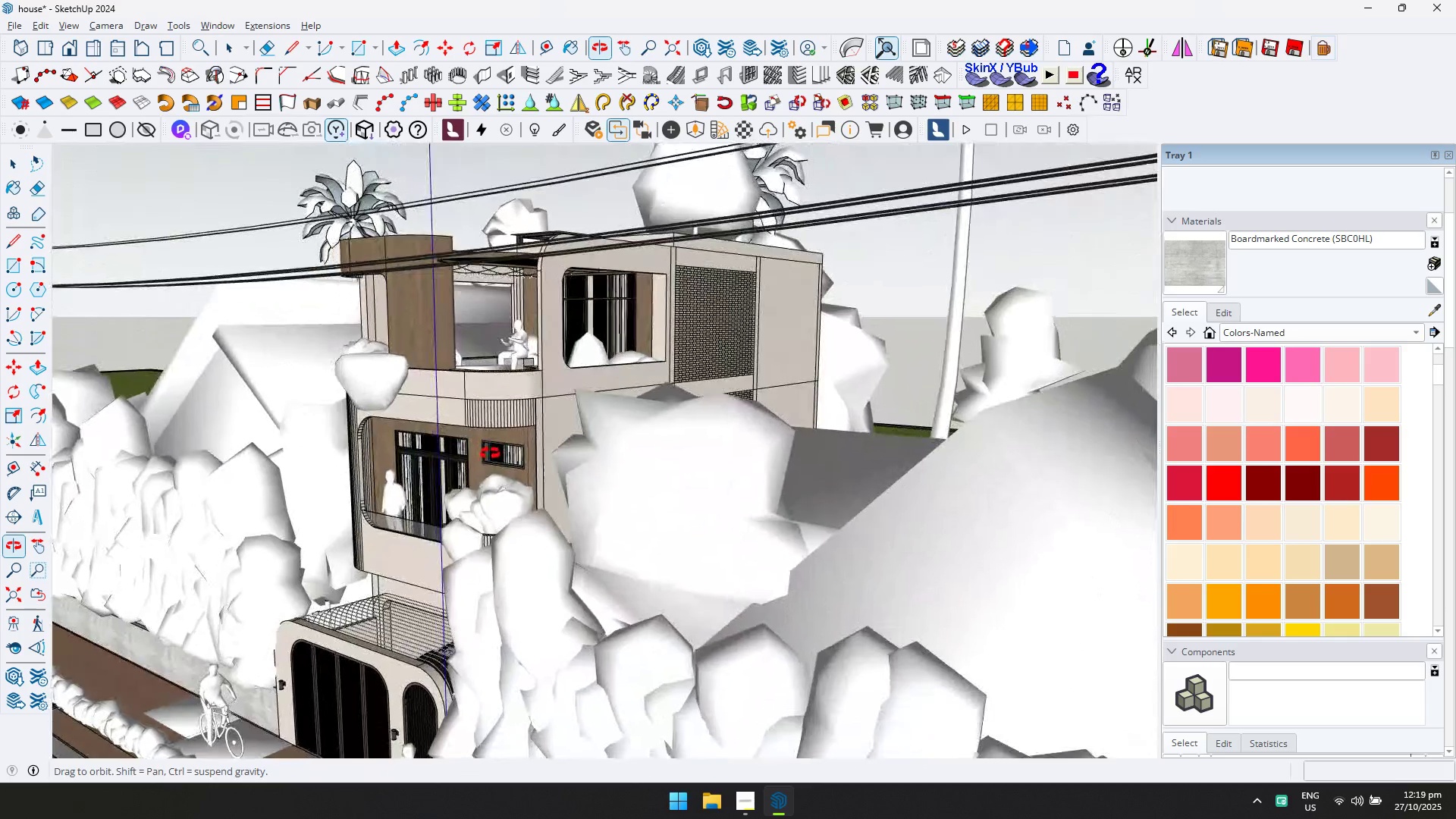 
hold_key(key=ShiftLeft, duration=0.42)
 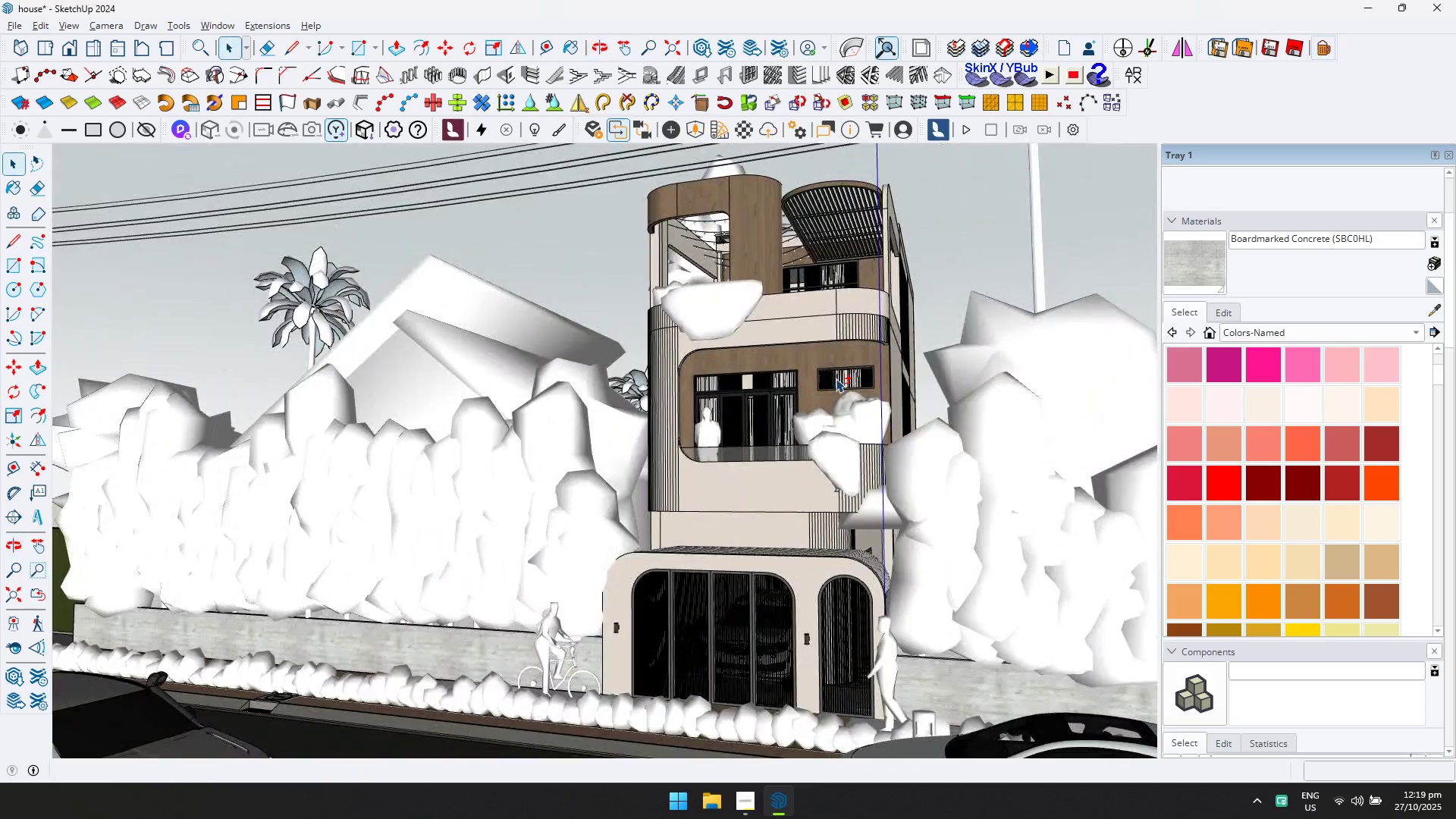 
scroll: coordinate [754, 528], scroll_direction: up, amount: 10.0
 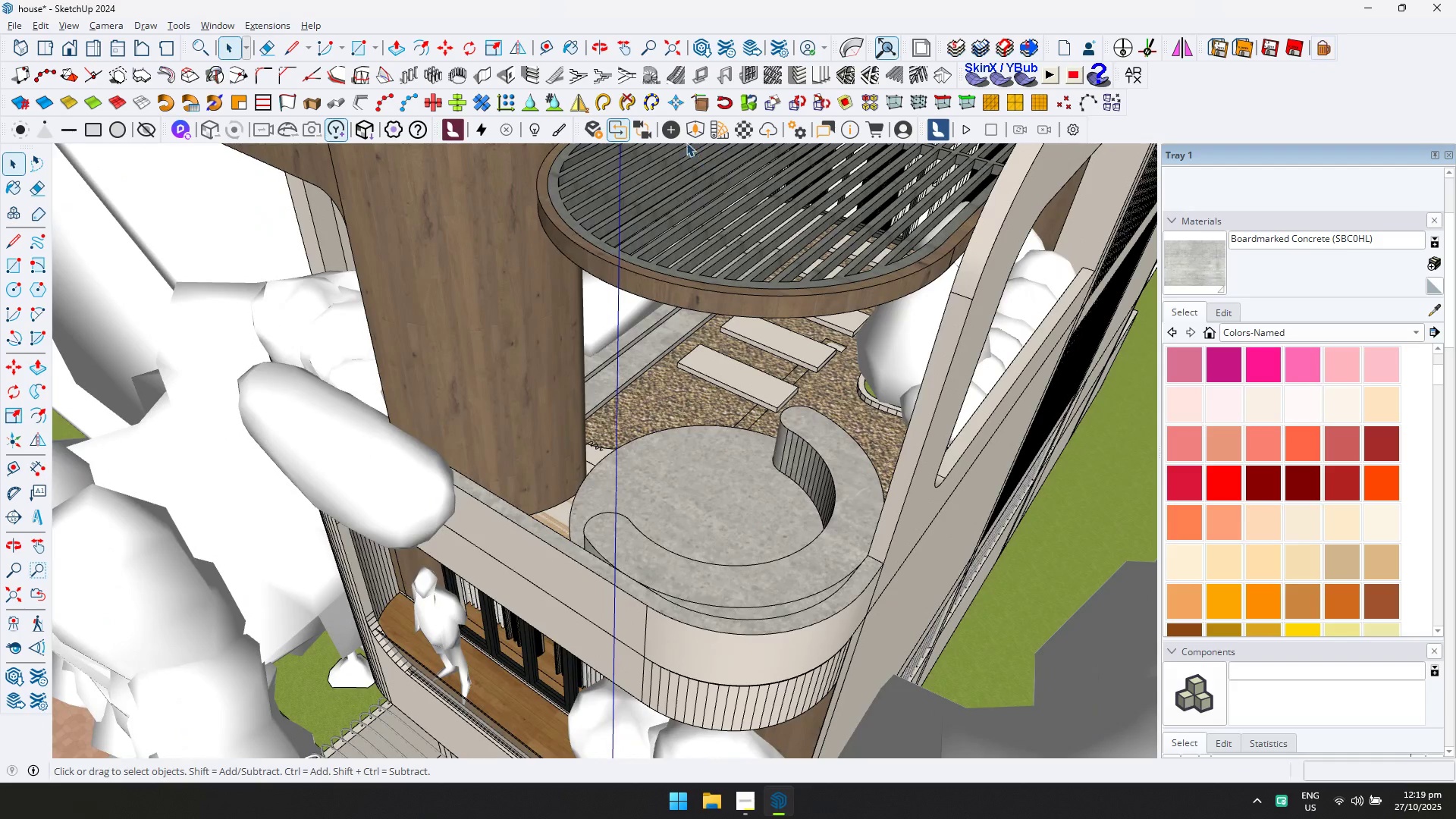 
left_click([678, 135])
 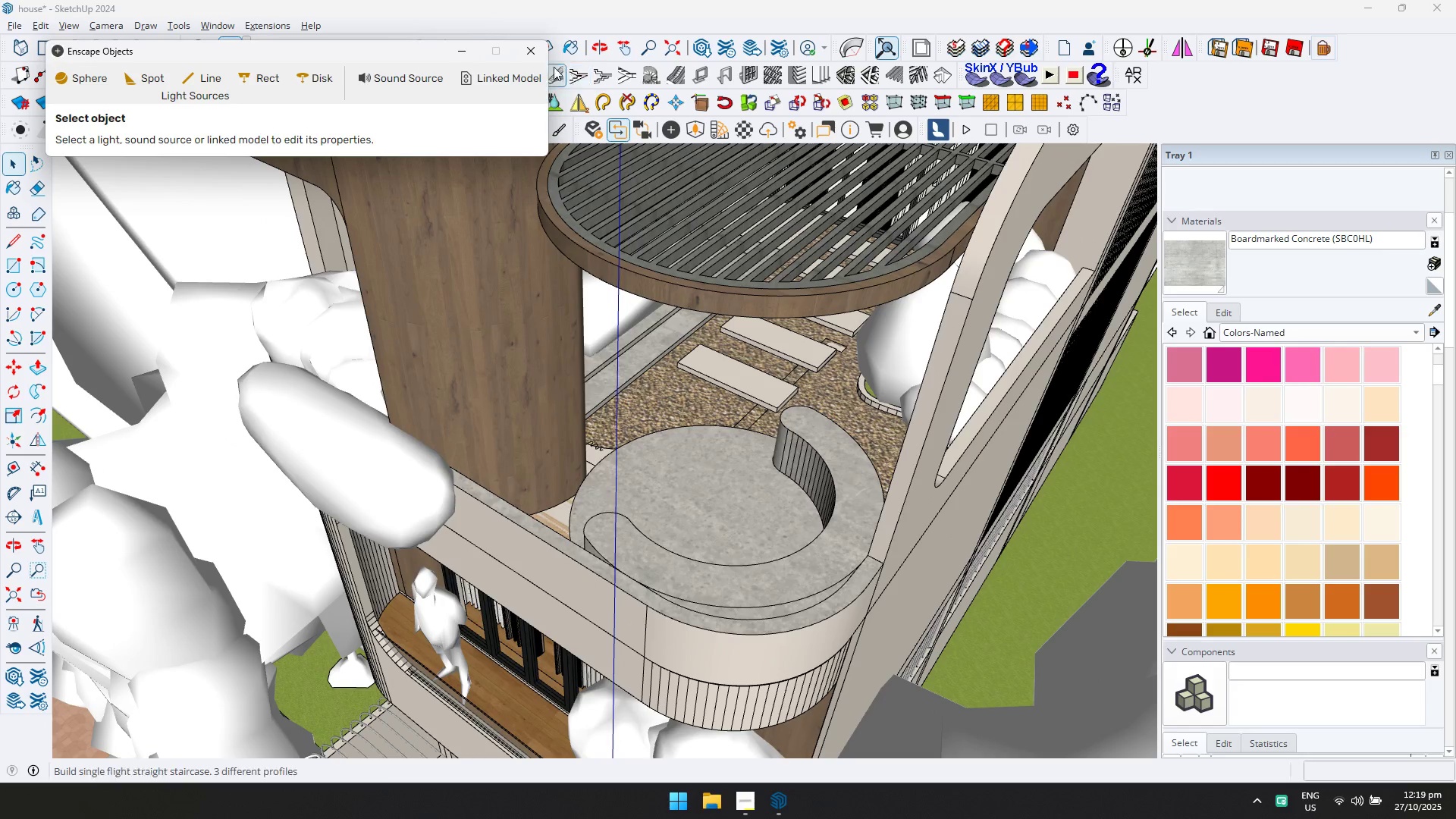 
left_click([535, 58])
 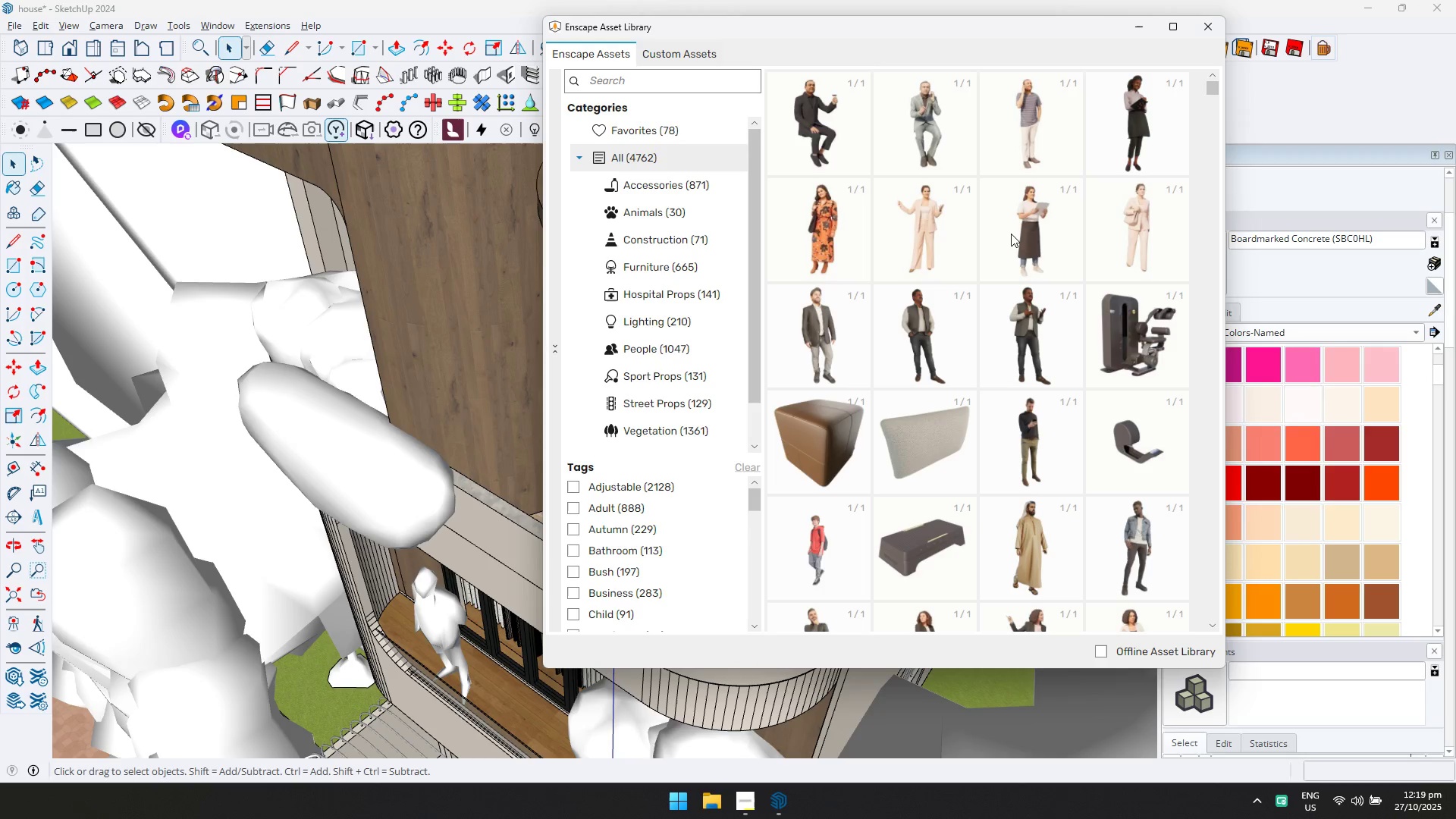 
wait(27.88)
 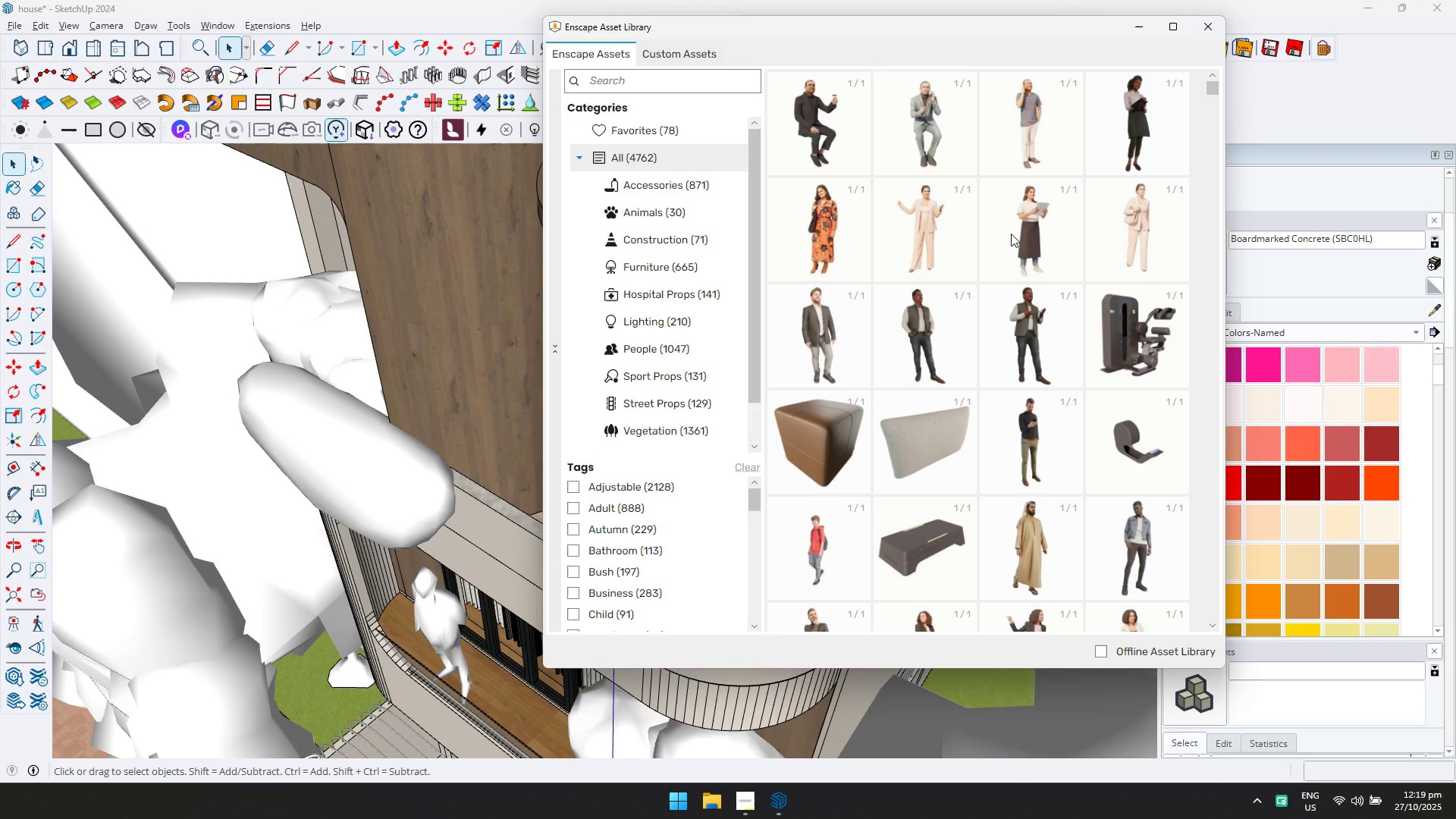 
scroll: coordinate [974, 375], scroll_direction: down, amount: 2.0
 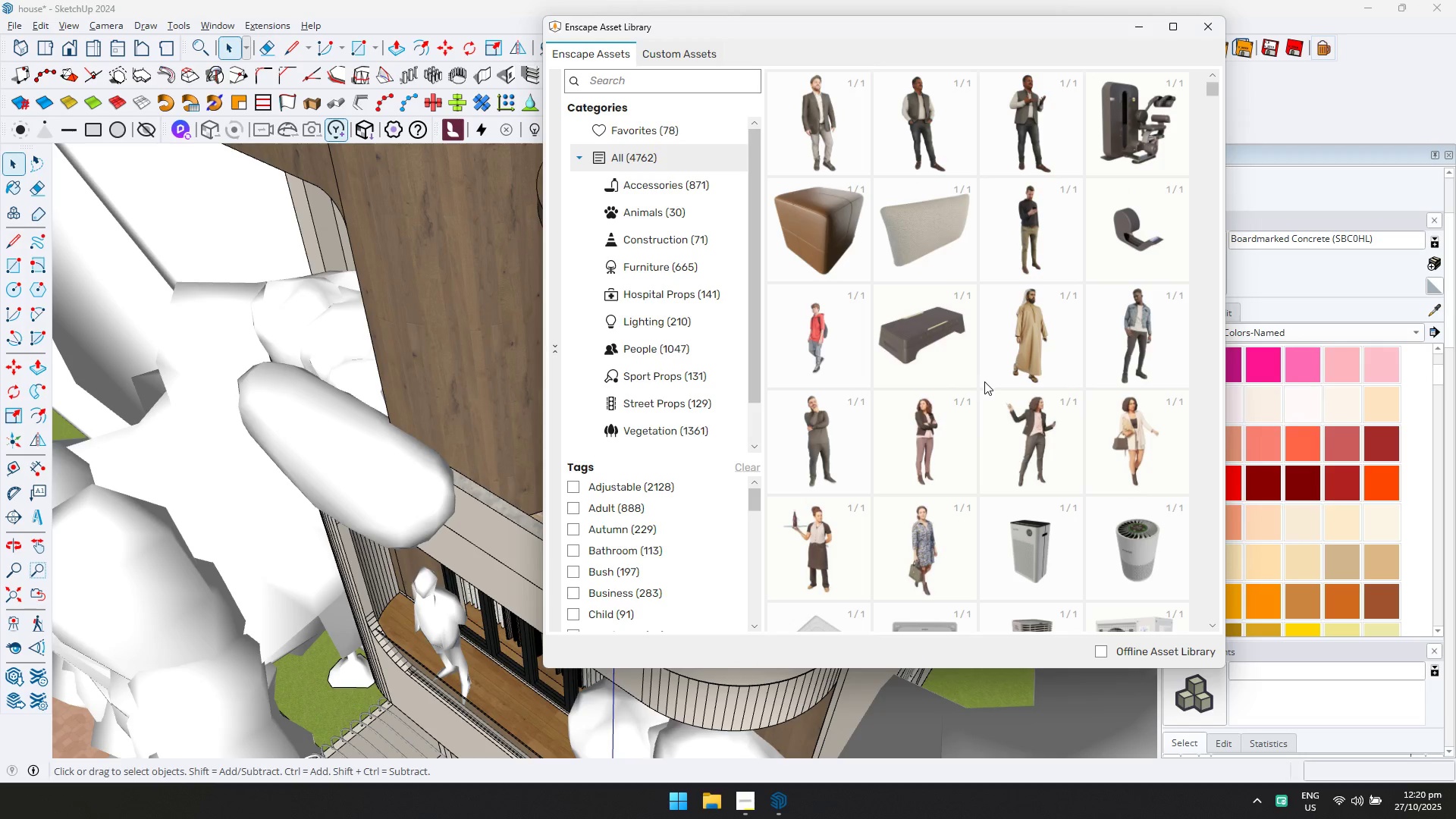 
scroll: coordinate [984, 372], scroll_direction: up, amount: 5.0
 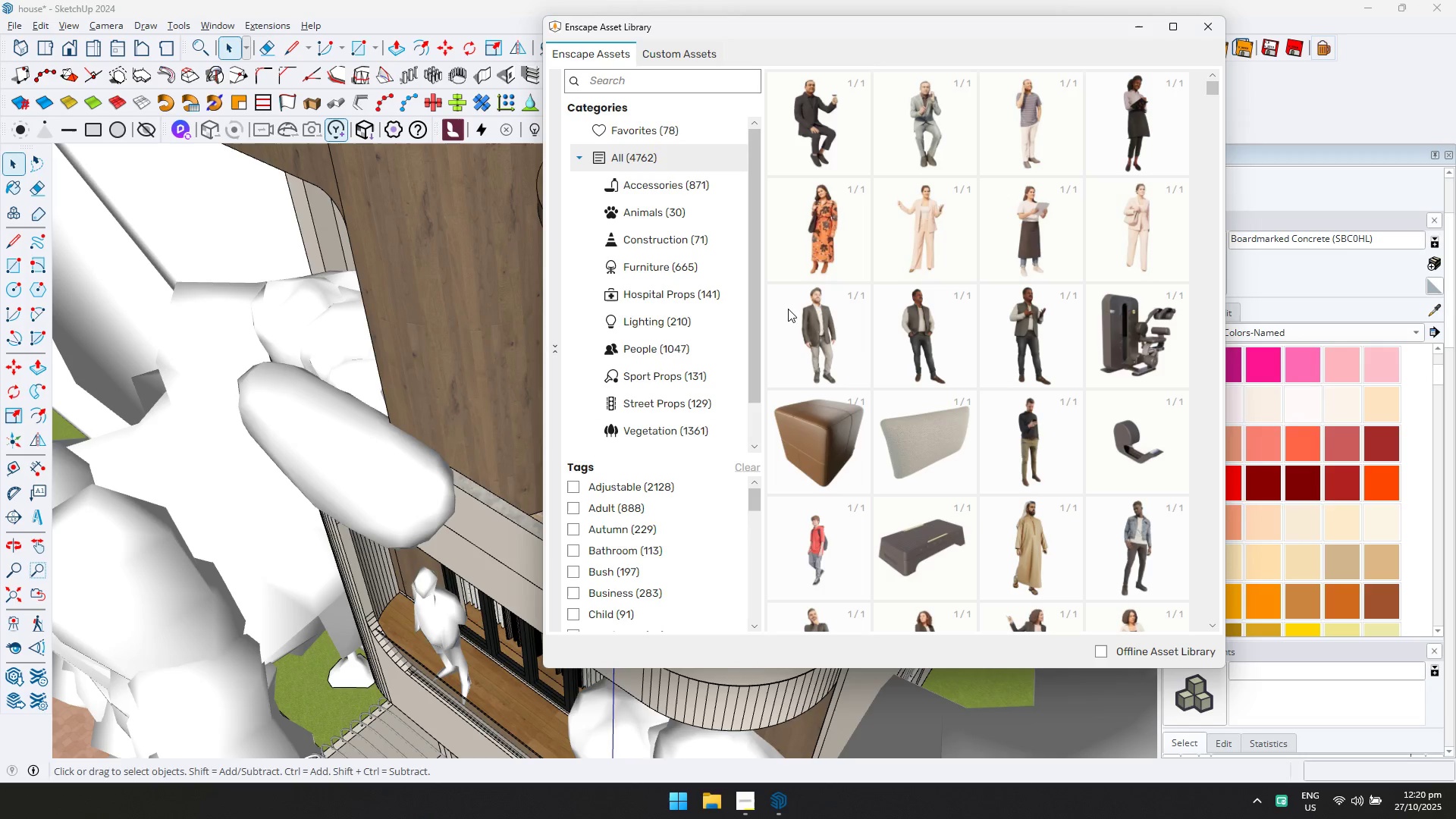 
scroll: coordinate [933, 298], scroll_direction: down, amount: 4.0
 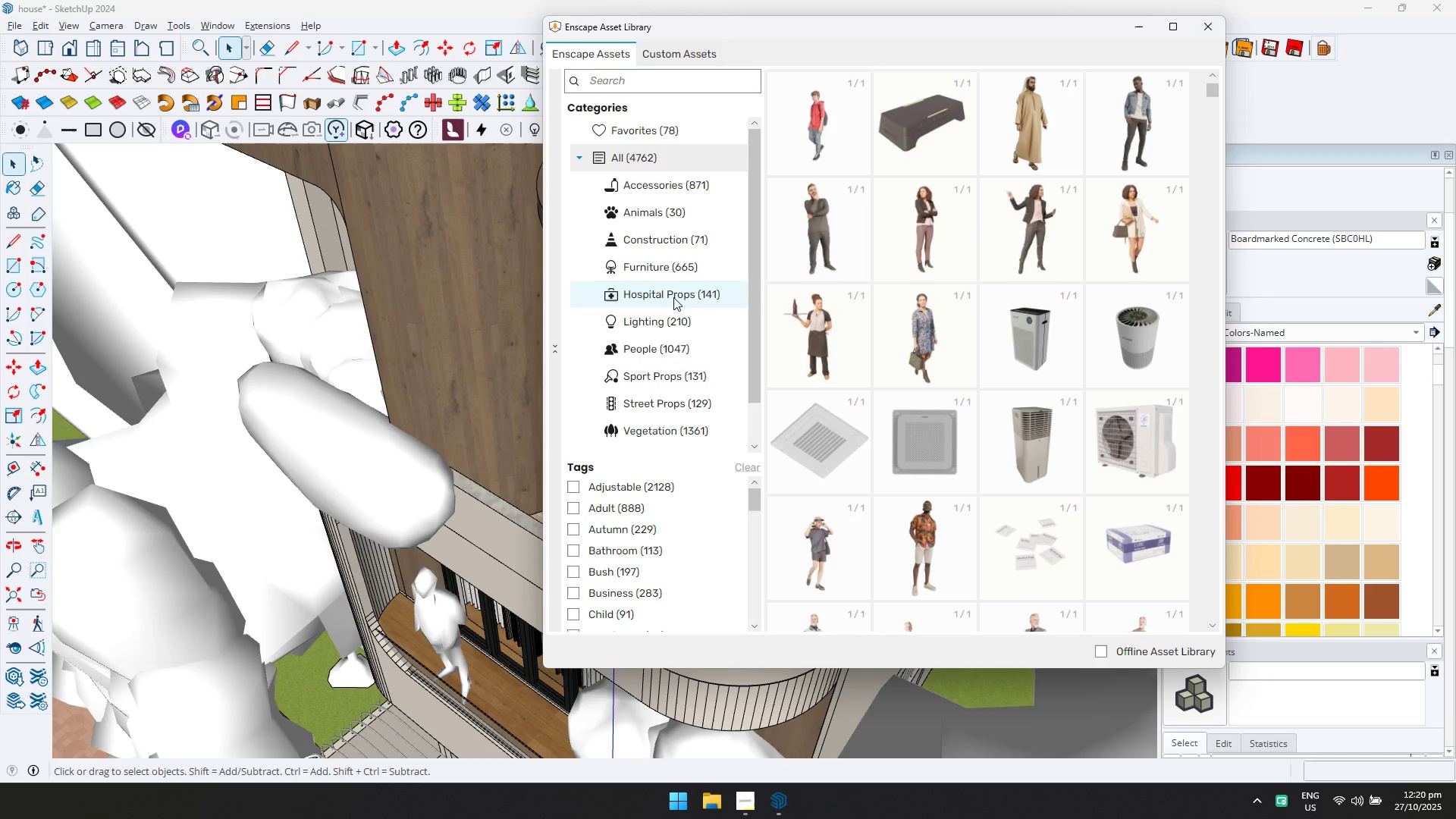 
left_click([673, 277])
 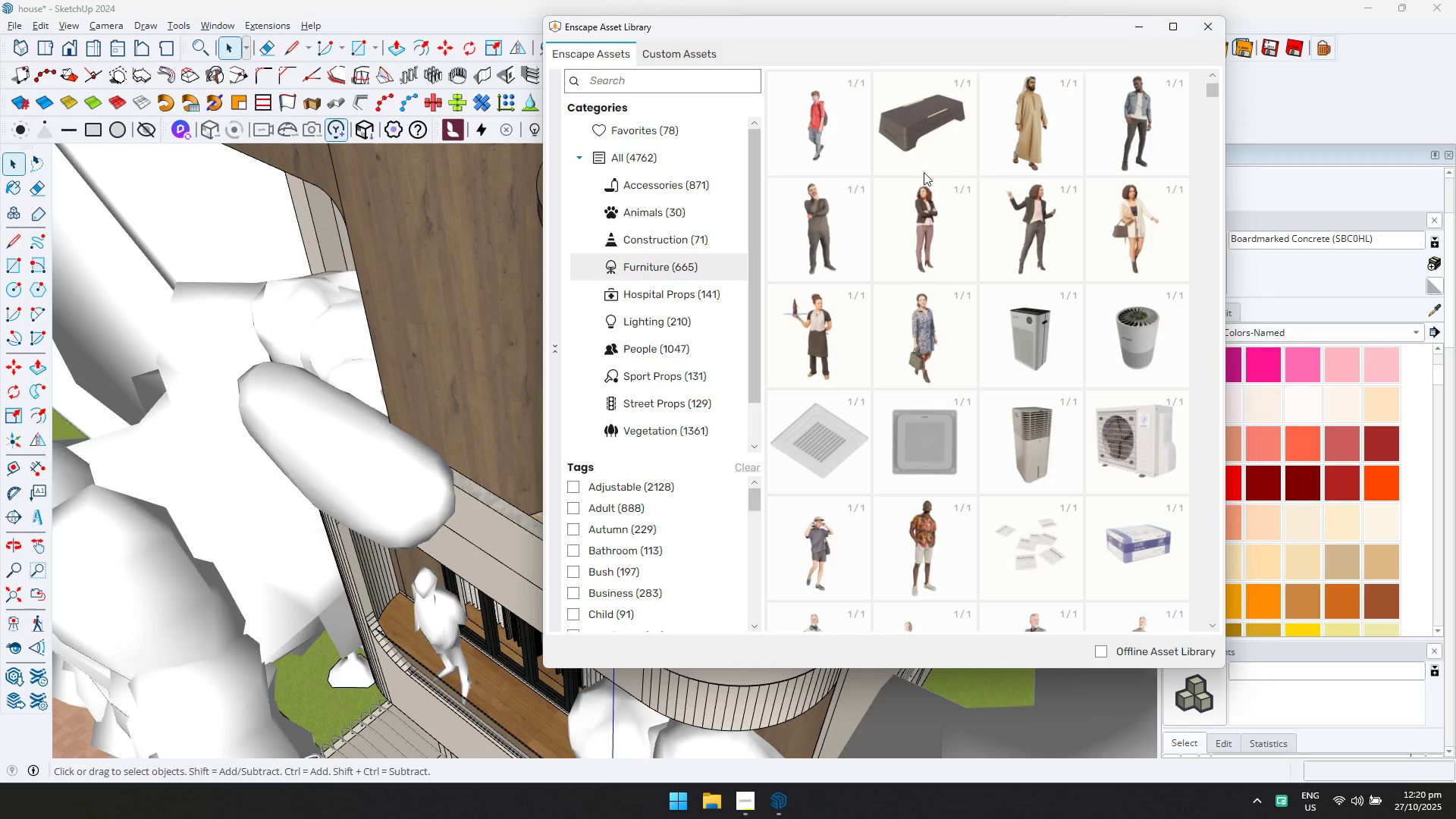 
scroll: coordinate [630, 526], scroll_direction: down, amount: 11.0
 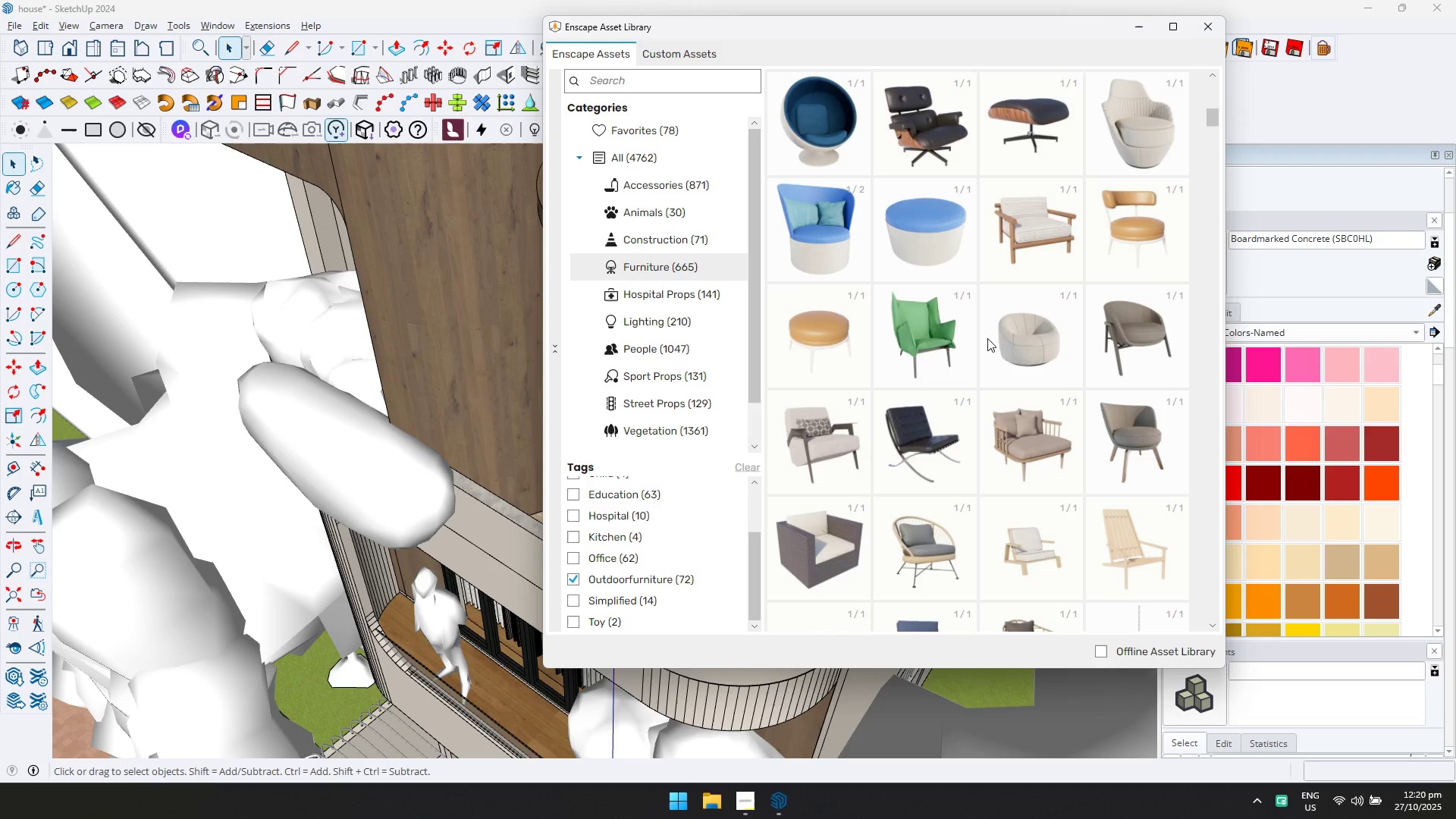 
scroll: coordinate [1059, 347], scroll_direction: up, amount: 1.0
 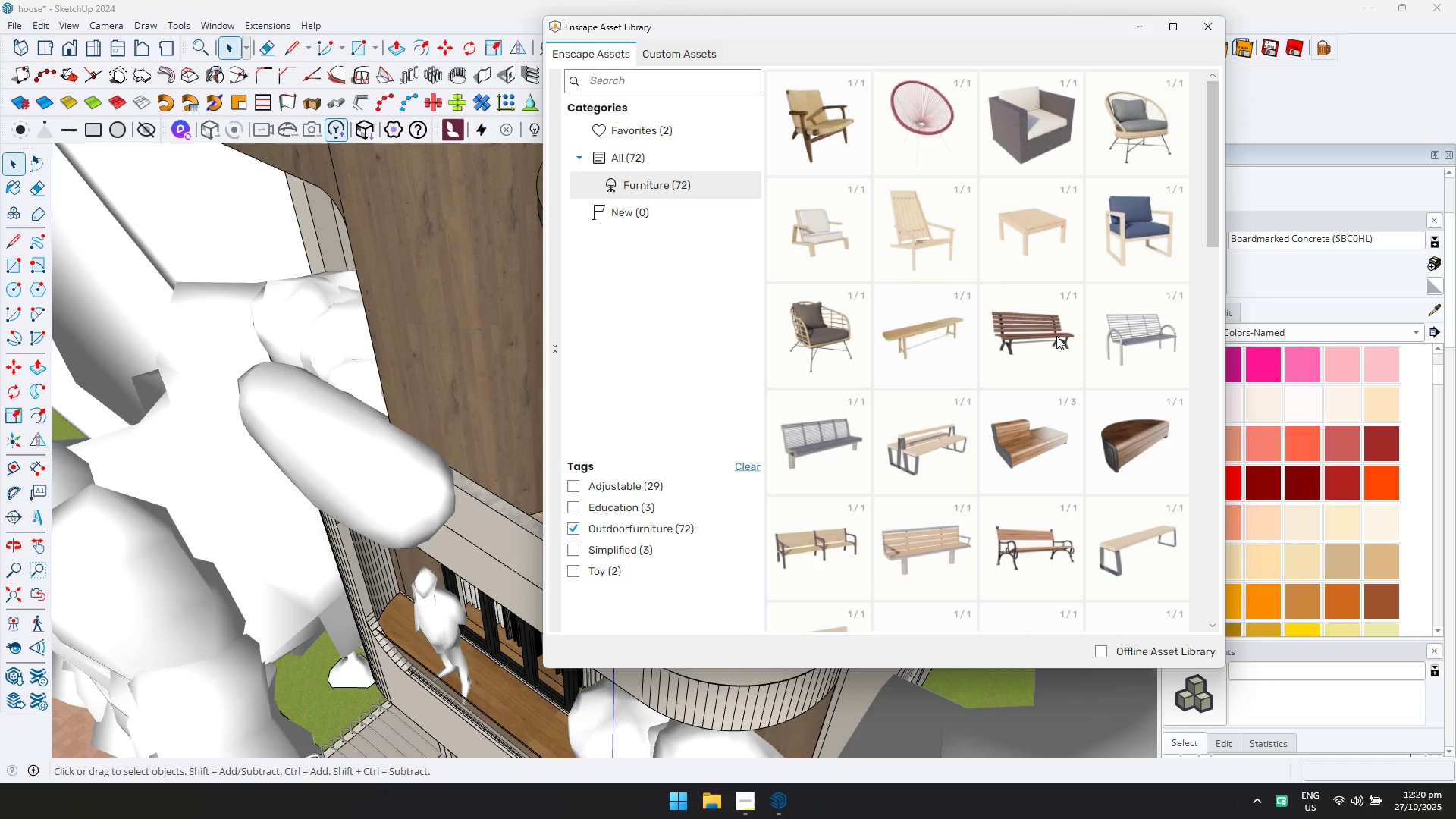 
scroll: coordinate [1056, 336], scroll_direction: down, amount: 12.0
 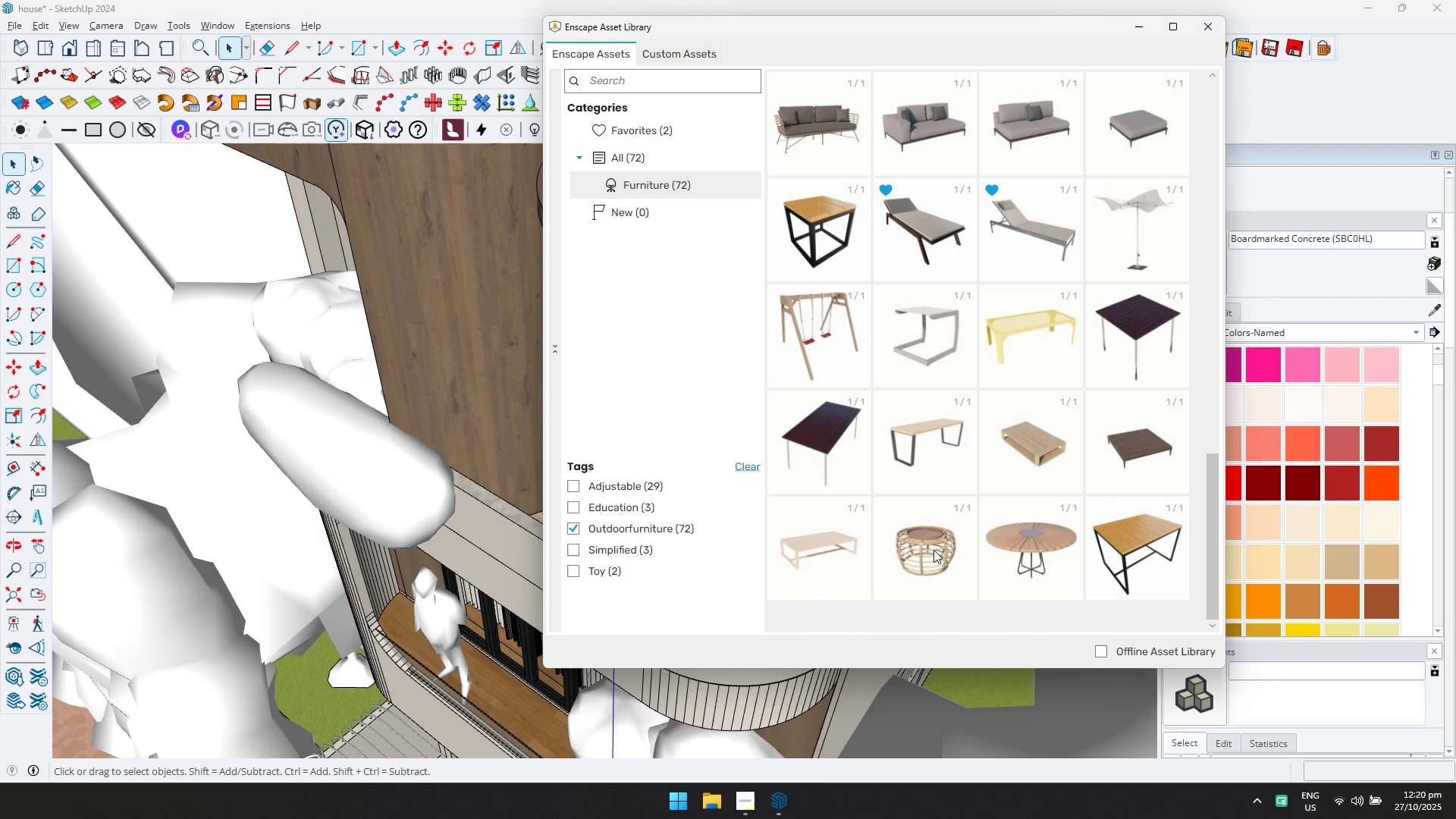 
double_click([937, 553])
 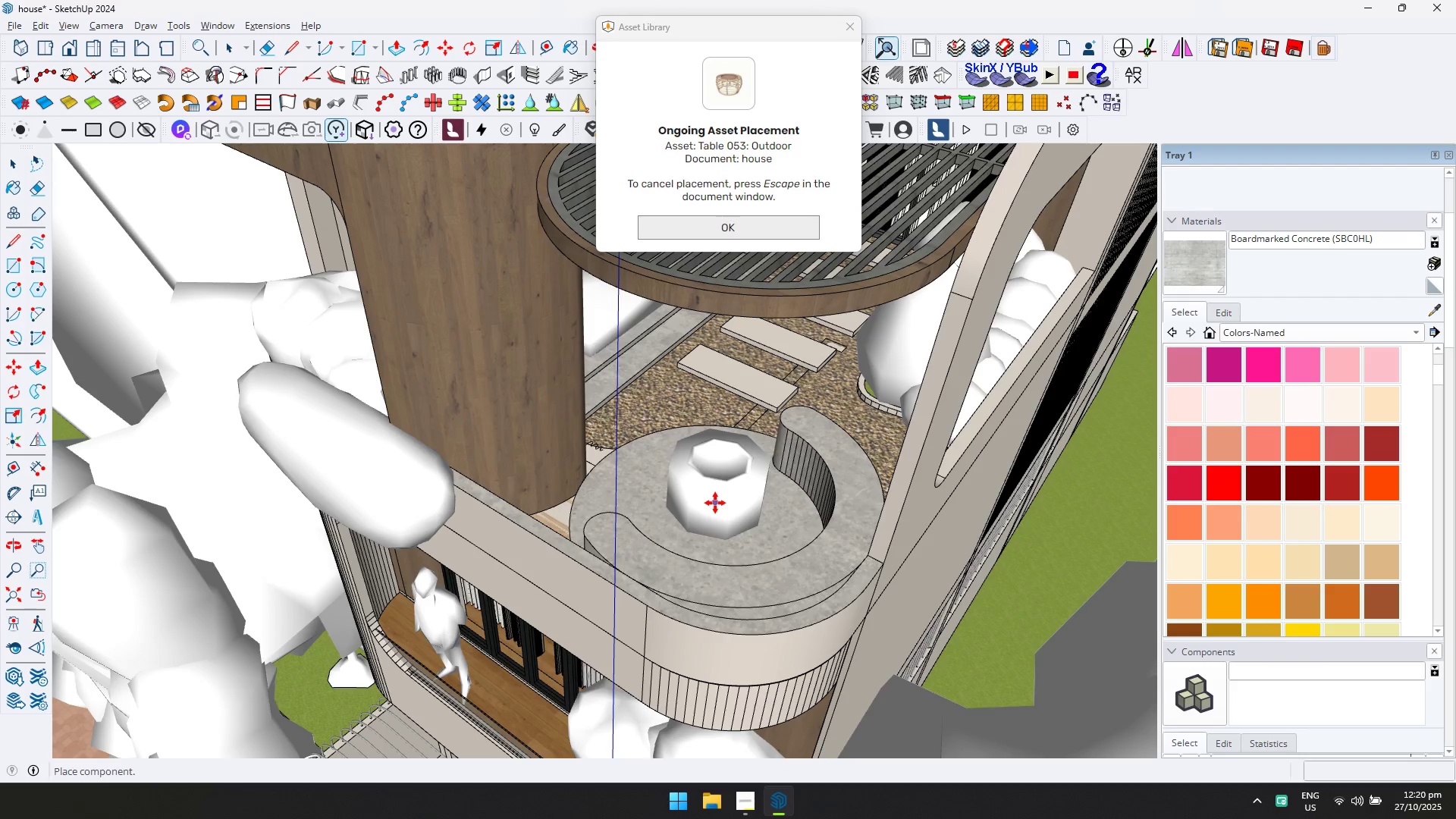 
left_click([715, 505])
 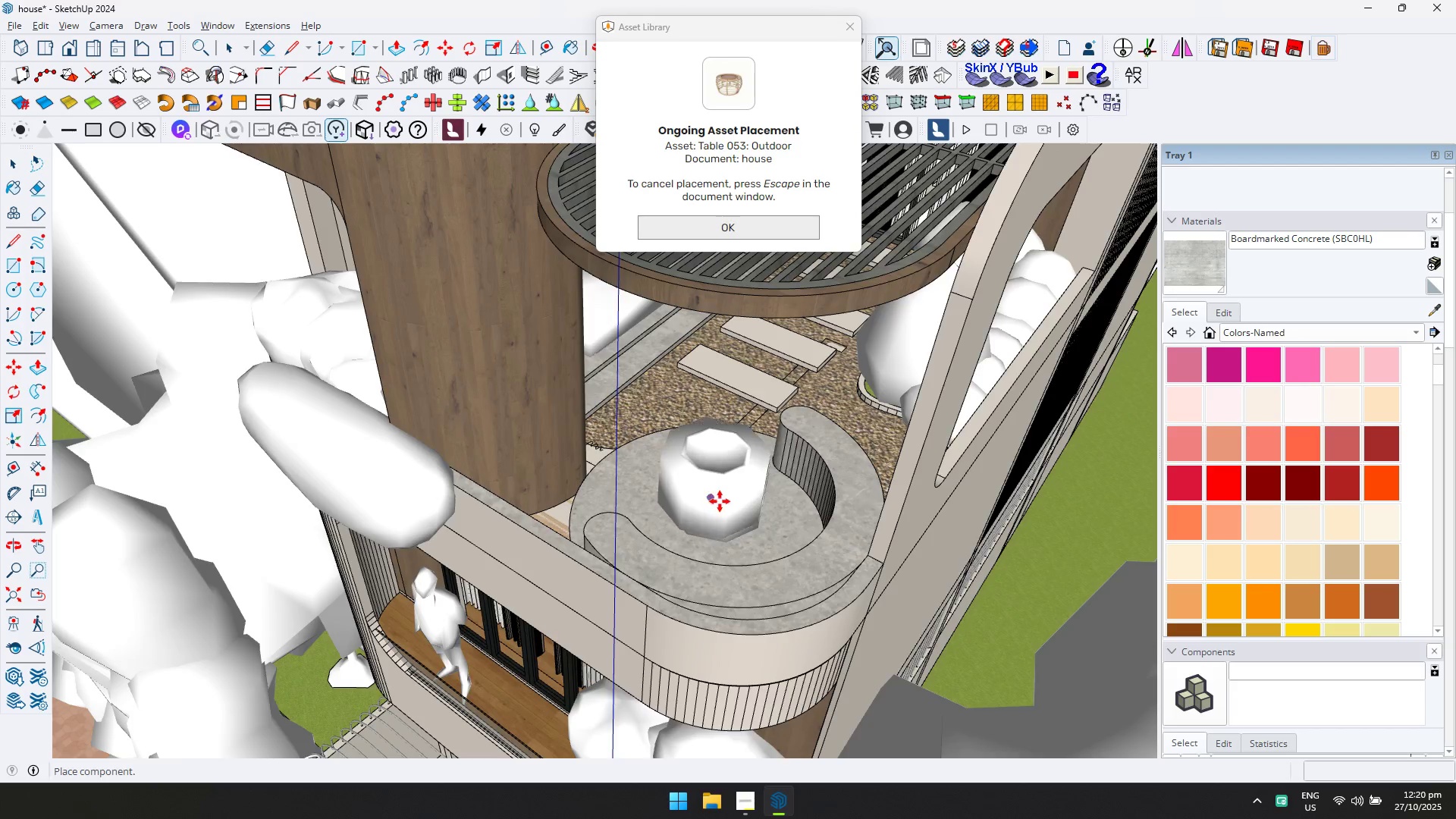 
scroll: coordinate [795, 421], scroll_direction: down, amount: 3.0
 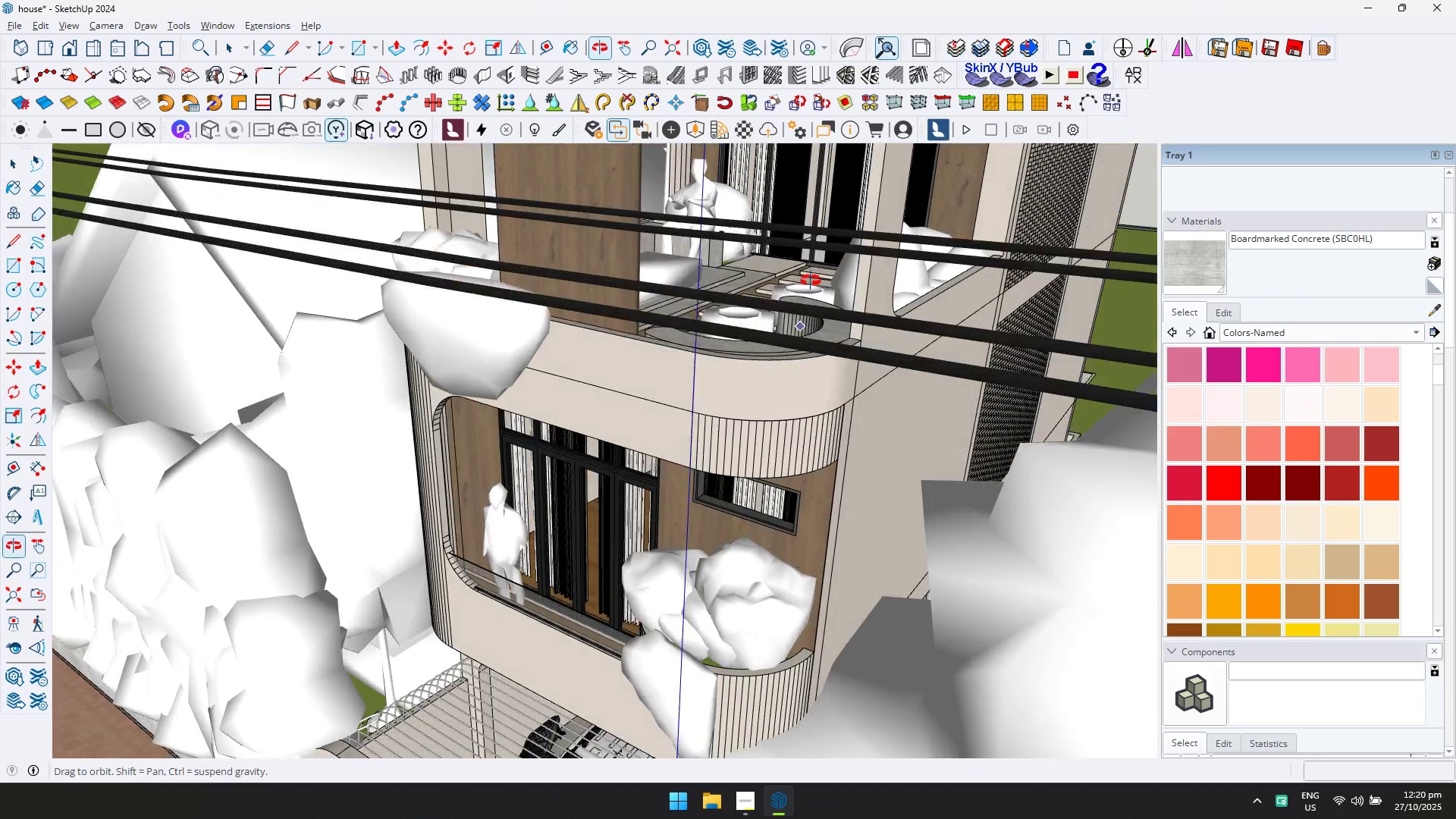 
key(Escape)
 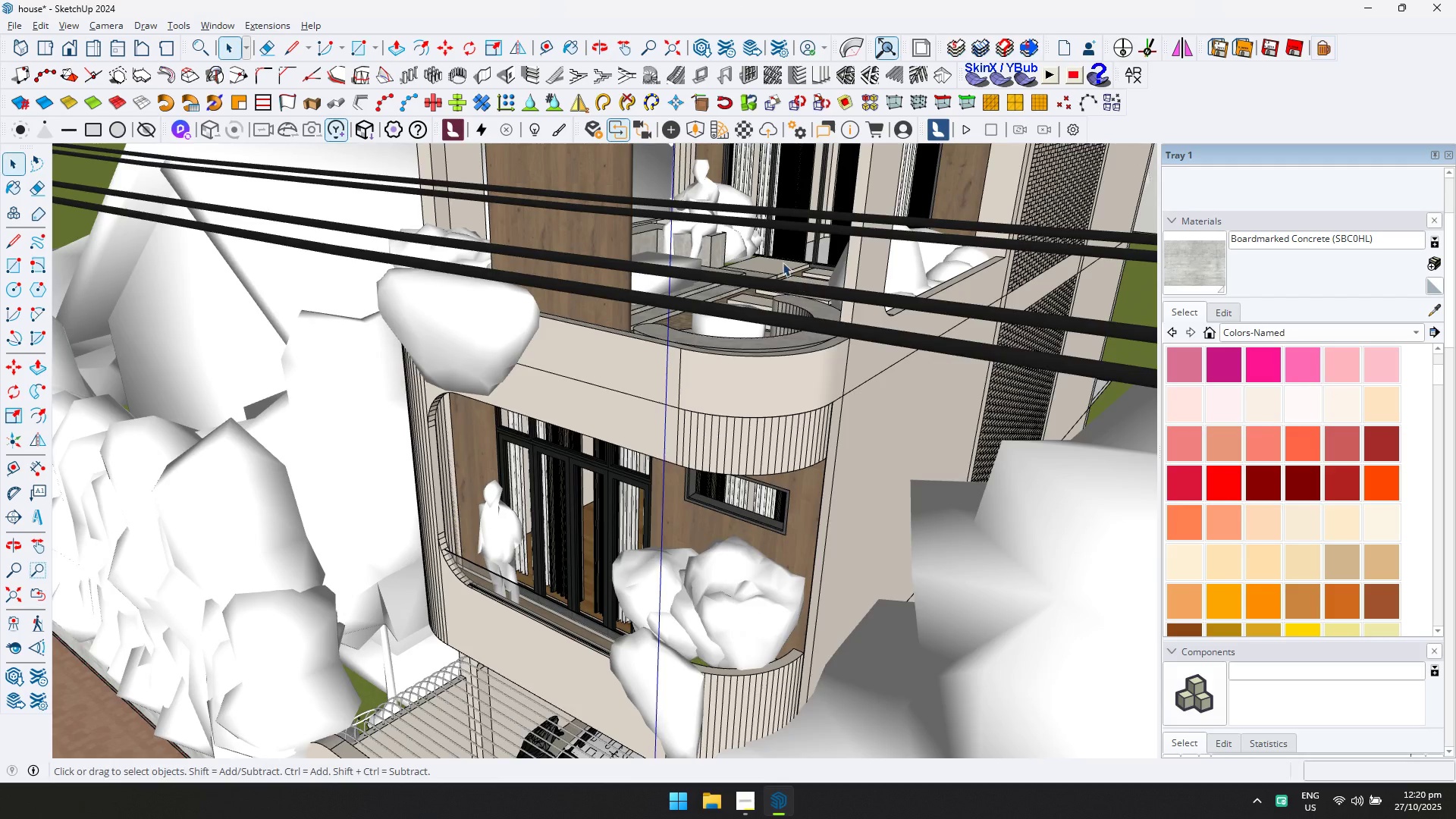 
scroll: coordinate [780, 225], scroll_direction: down, amount: 1.0
 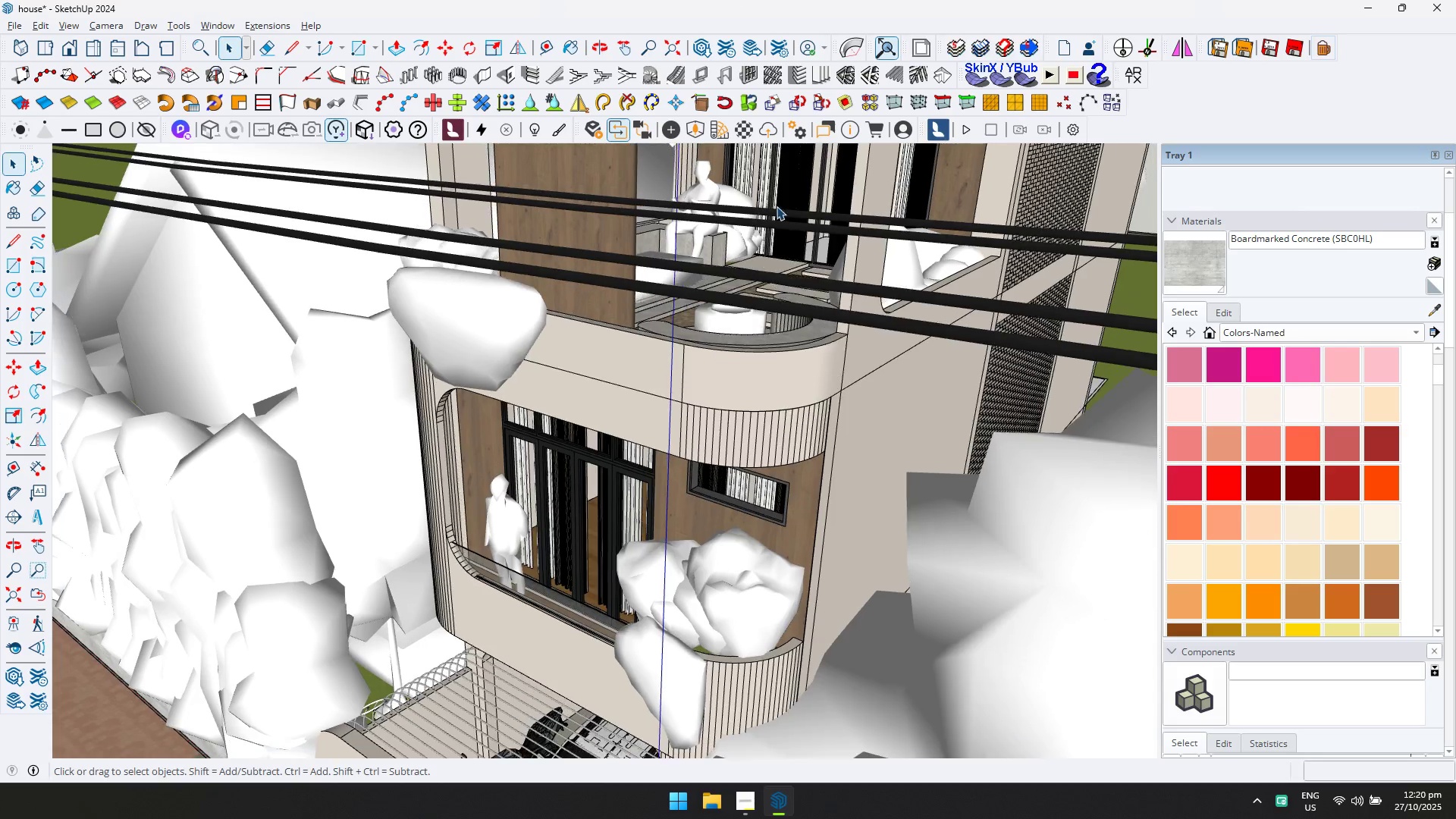 
key(Shift+ShiftLeft)
 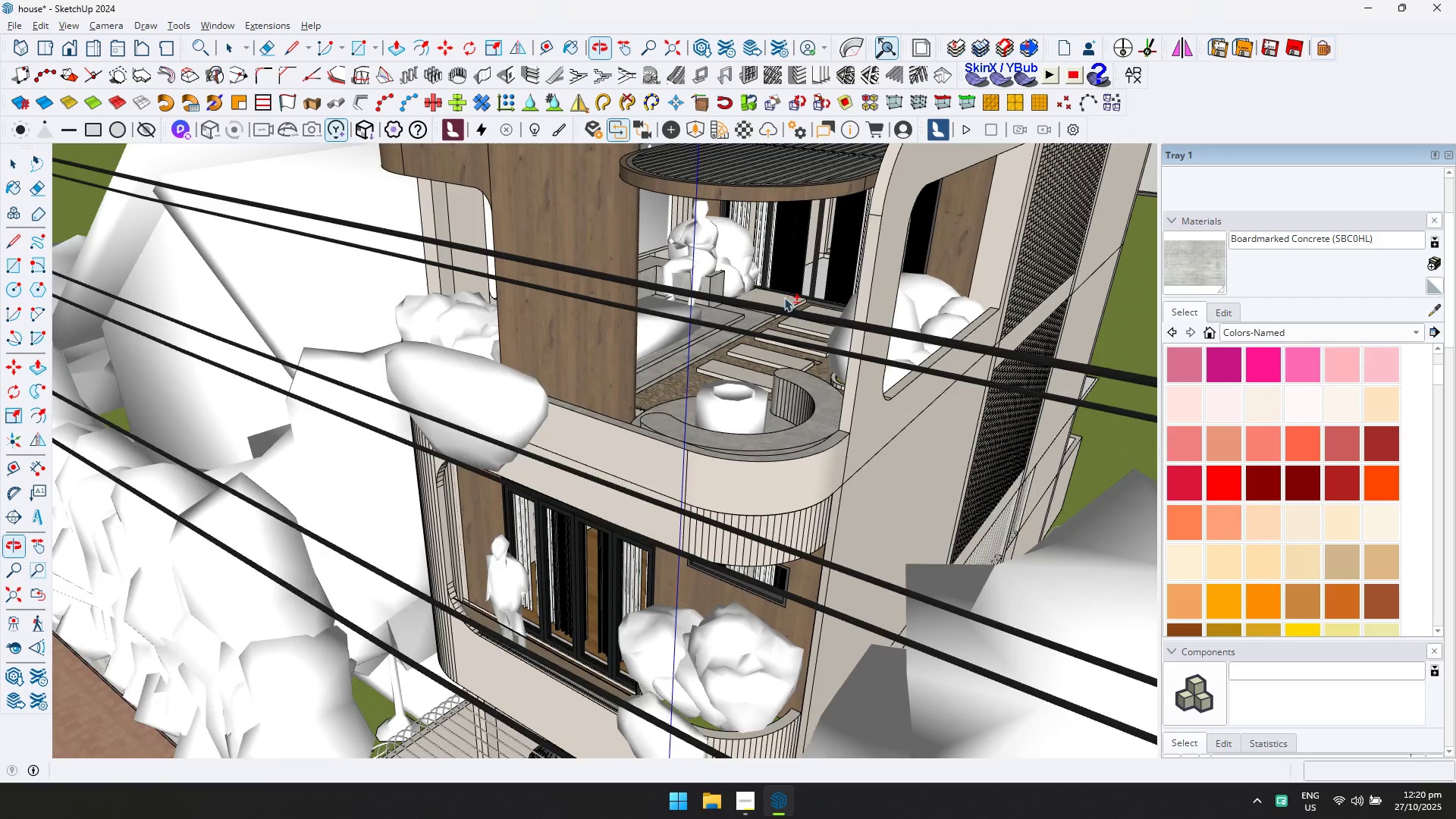 
scroll: coordinate [661, 413], scroll_direction: down, amount: 18.0
 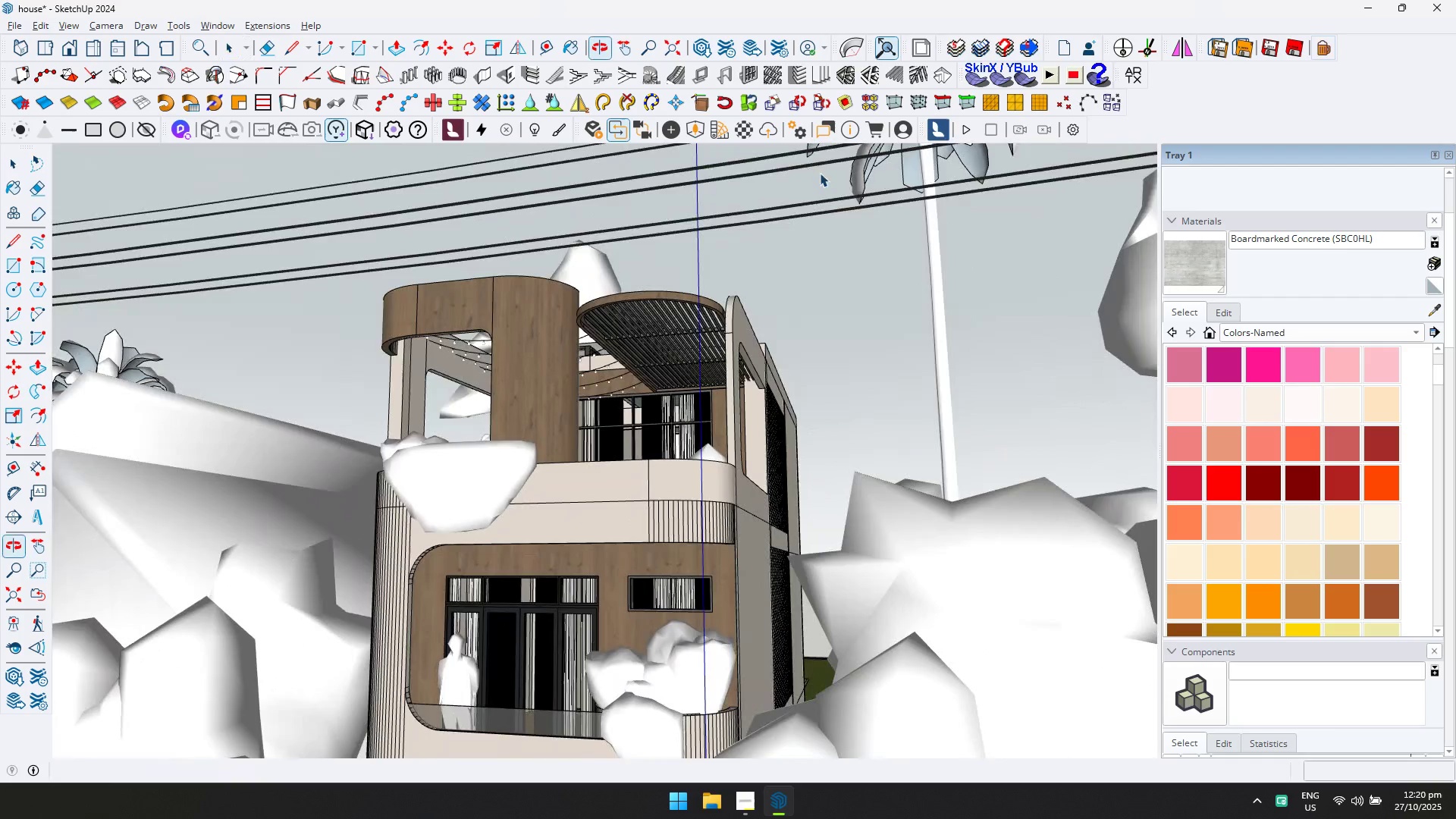 
key(Escape)
 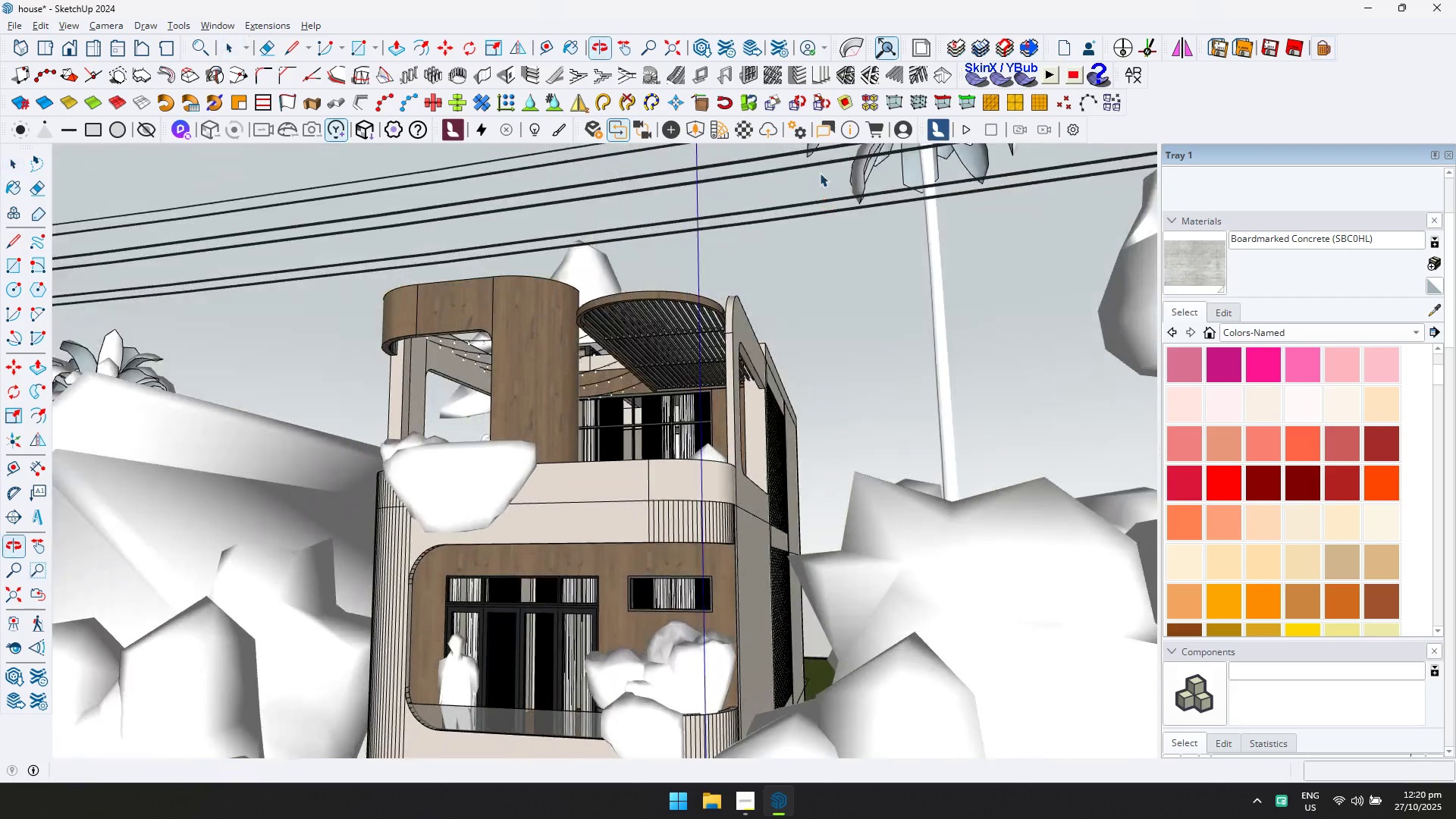 
scroll: coordinate [718, 444], scroll_direction: down, amount: 4.0
 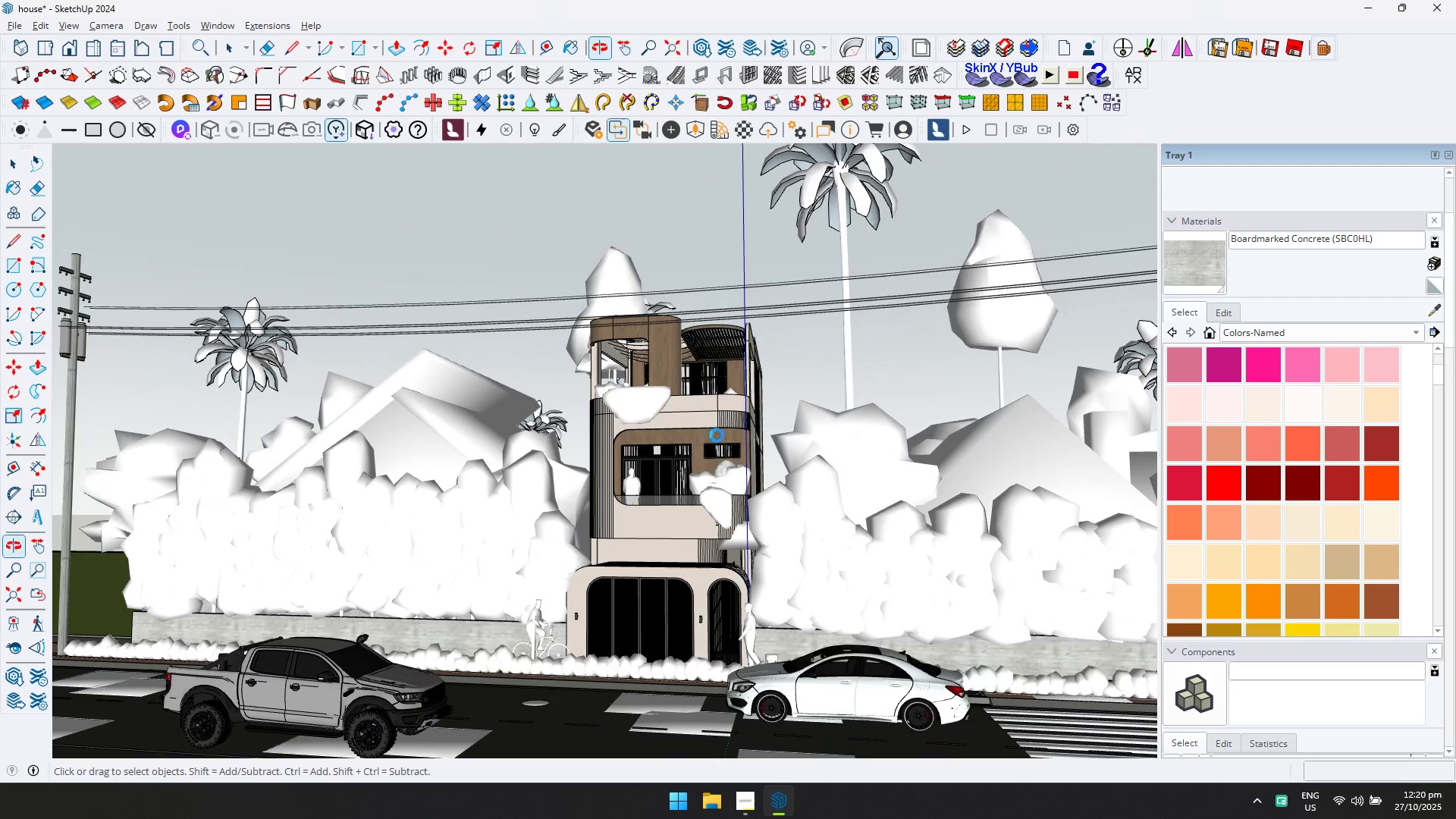 
key(Shift+ShiftLeft)
 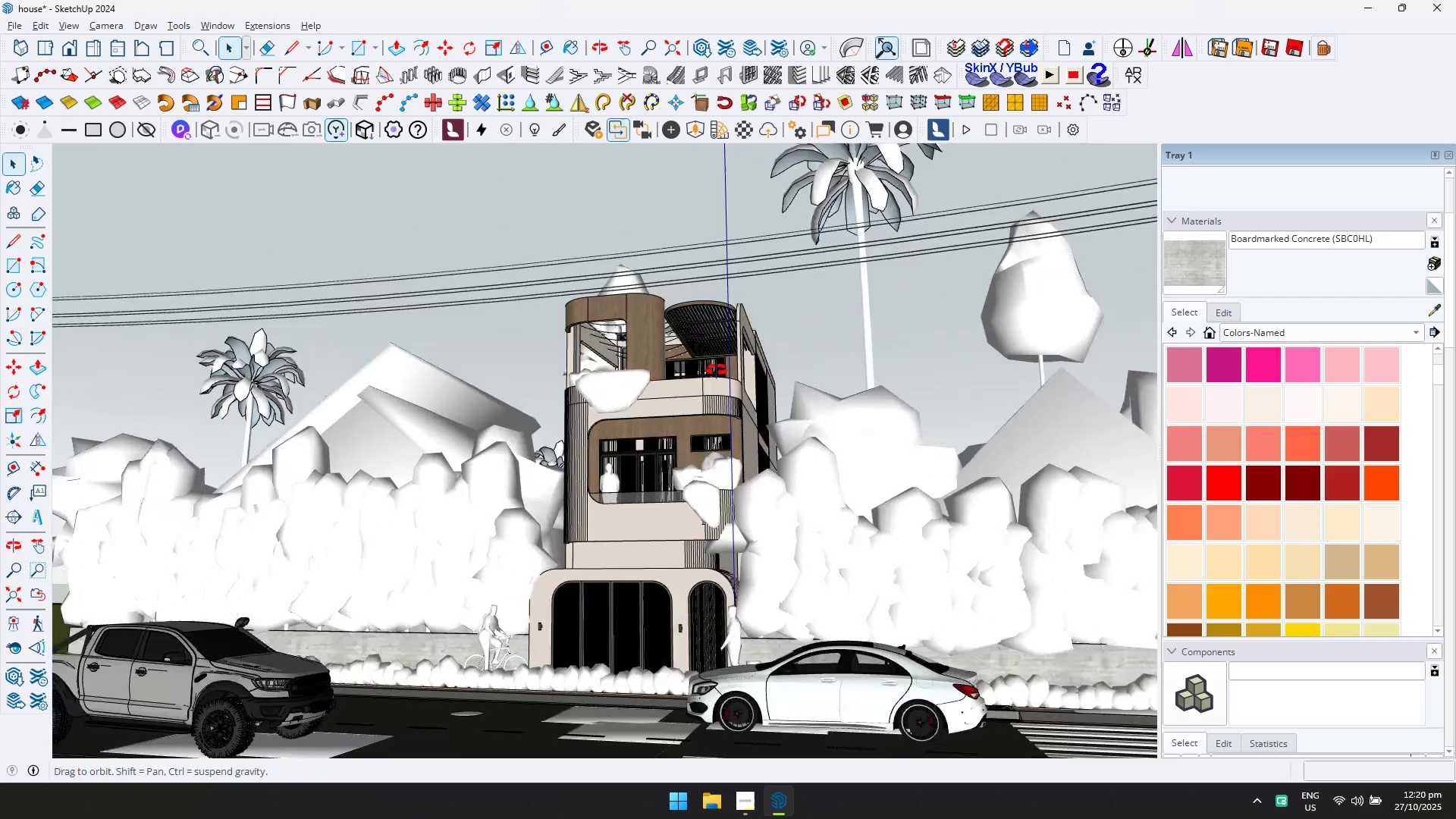 
key(Control+ControlLeft)
 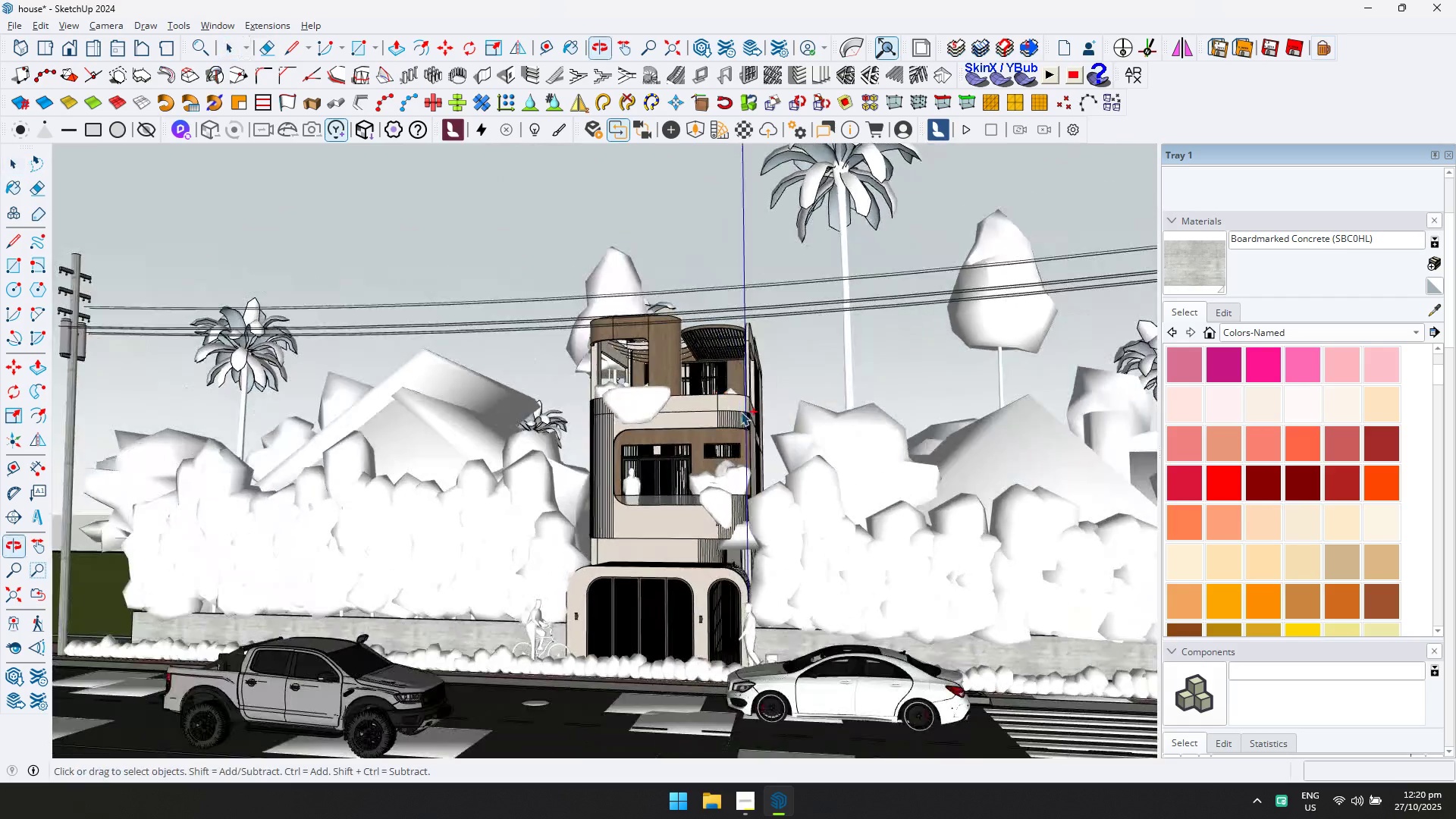 
key(Control+S)
 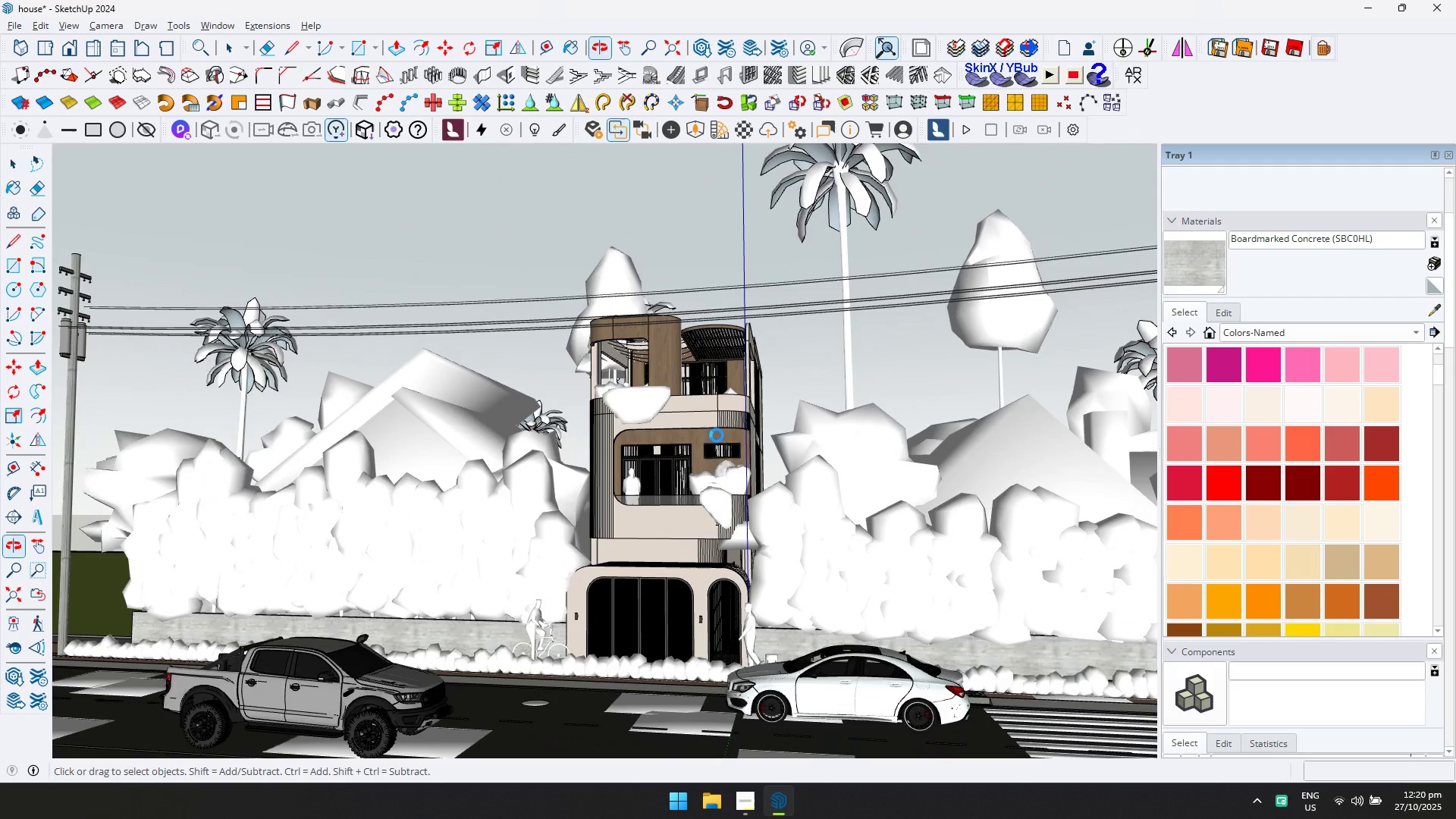 
key(Alt+AltLeft)
 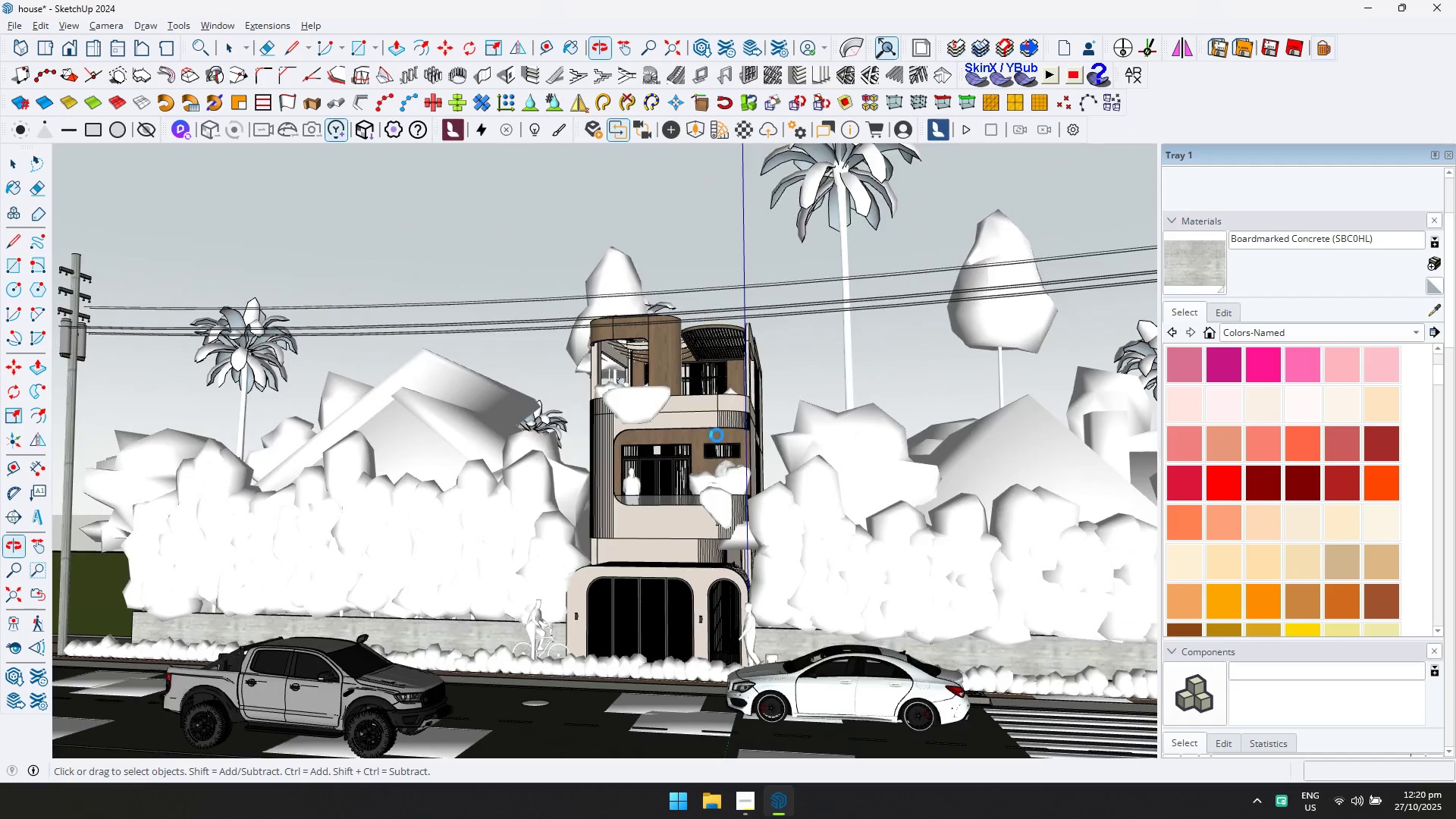 
key(Alt+Tab)